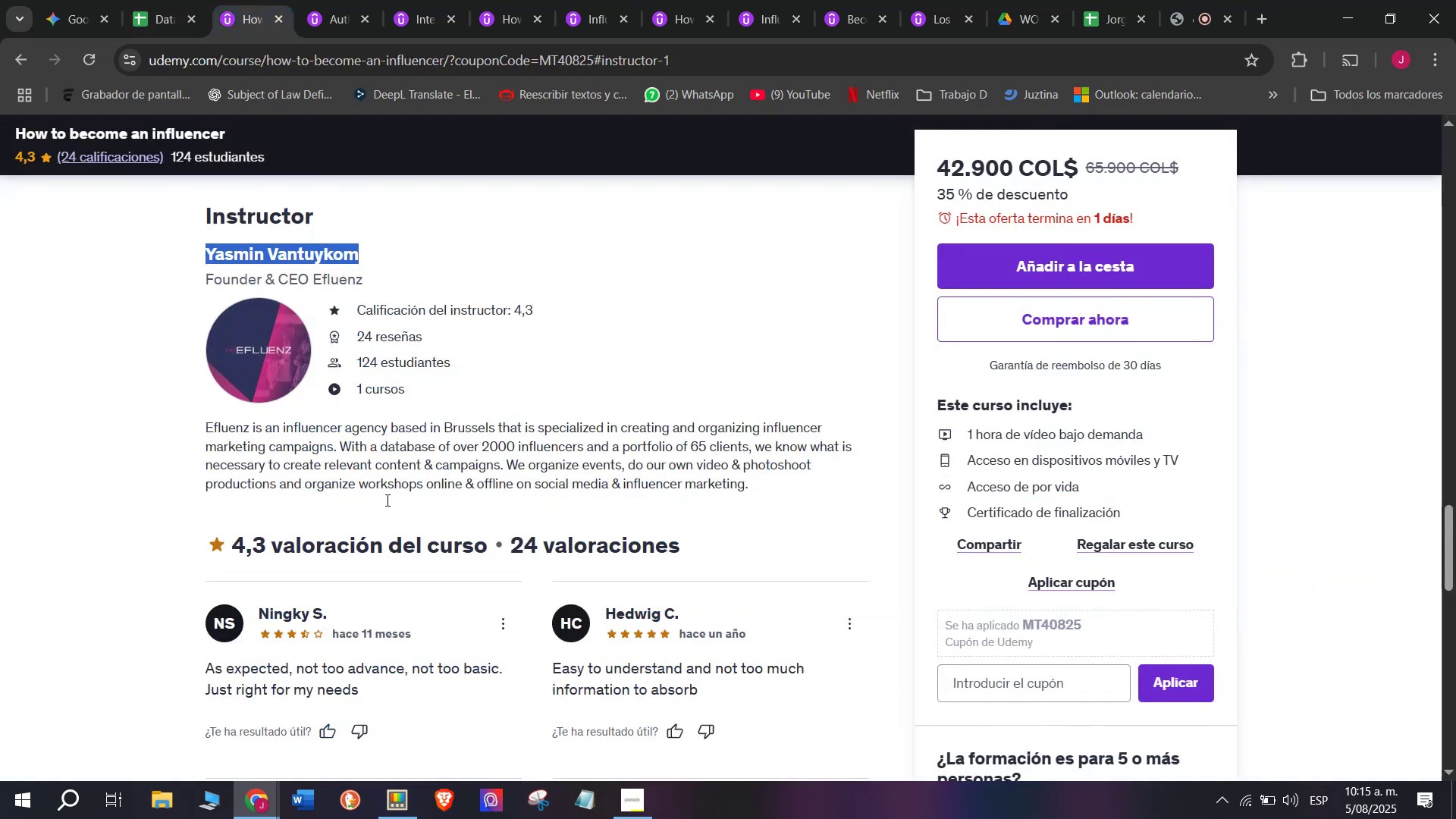 
scroll: coordinate [411, 568], scroll_direction: up, amount: 9.0
 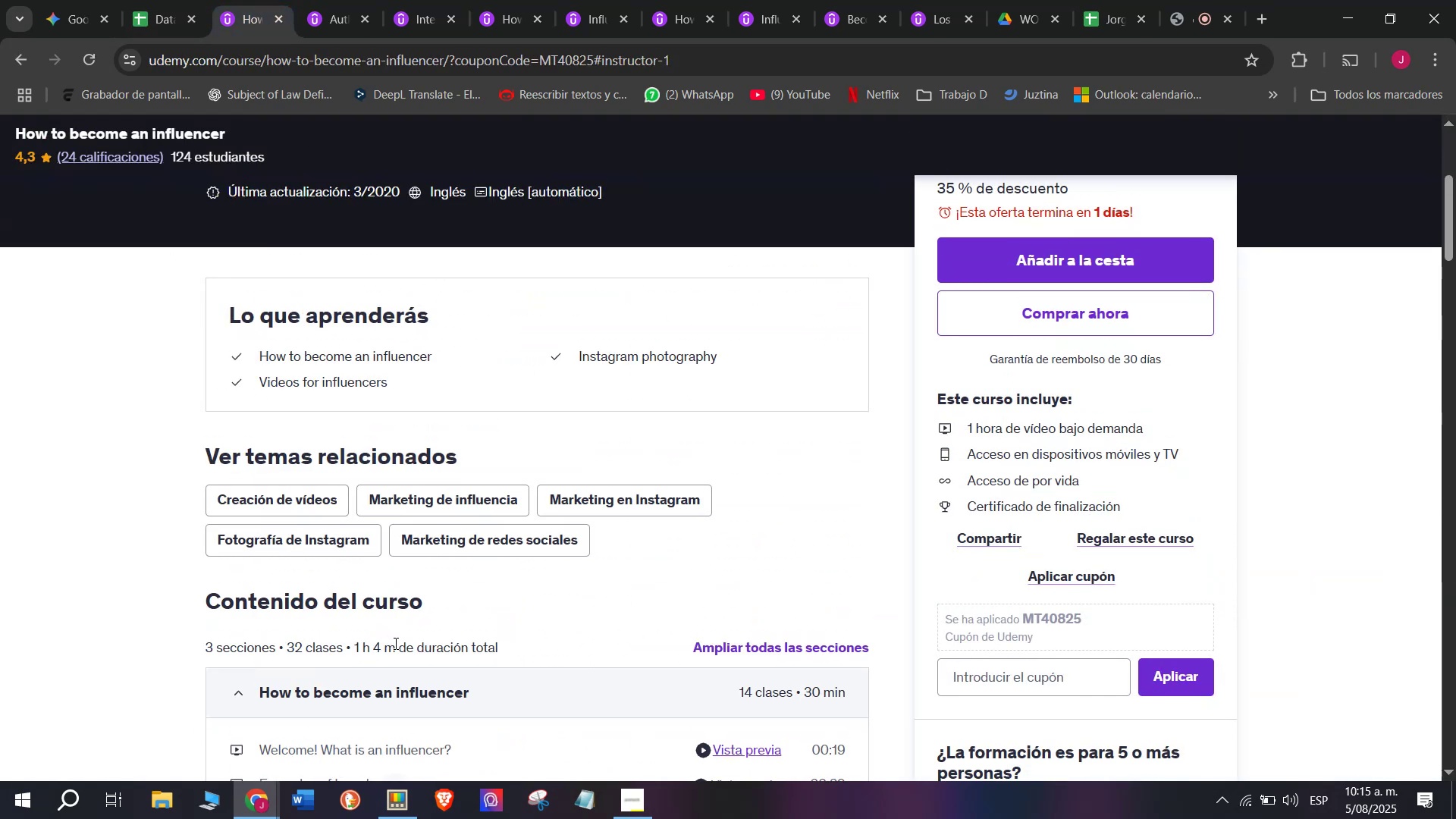 
left_click_drag(start_coordinate=[395, 645], to_coordinate=[353, 645])
 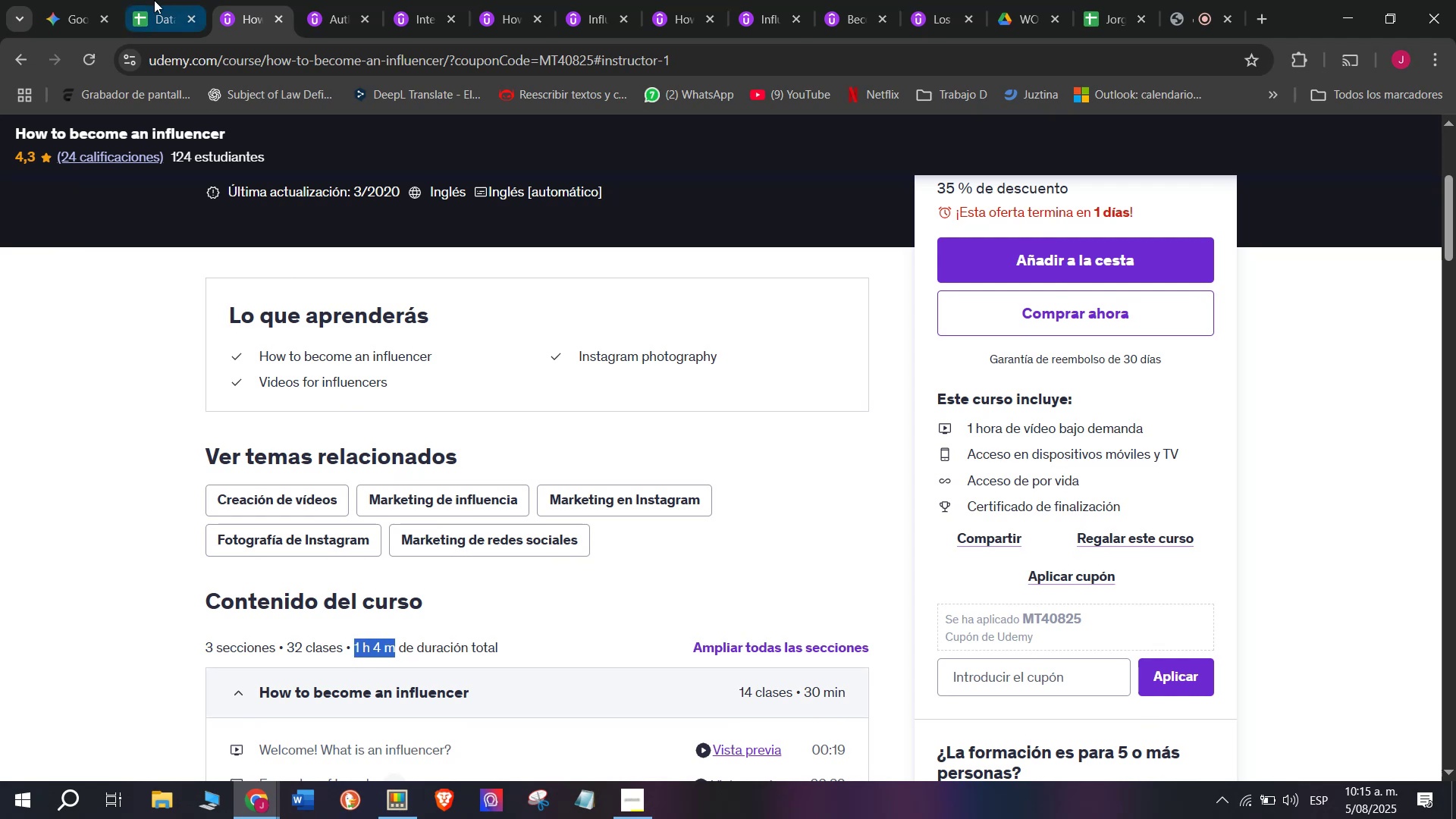 
key(Break)
 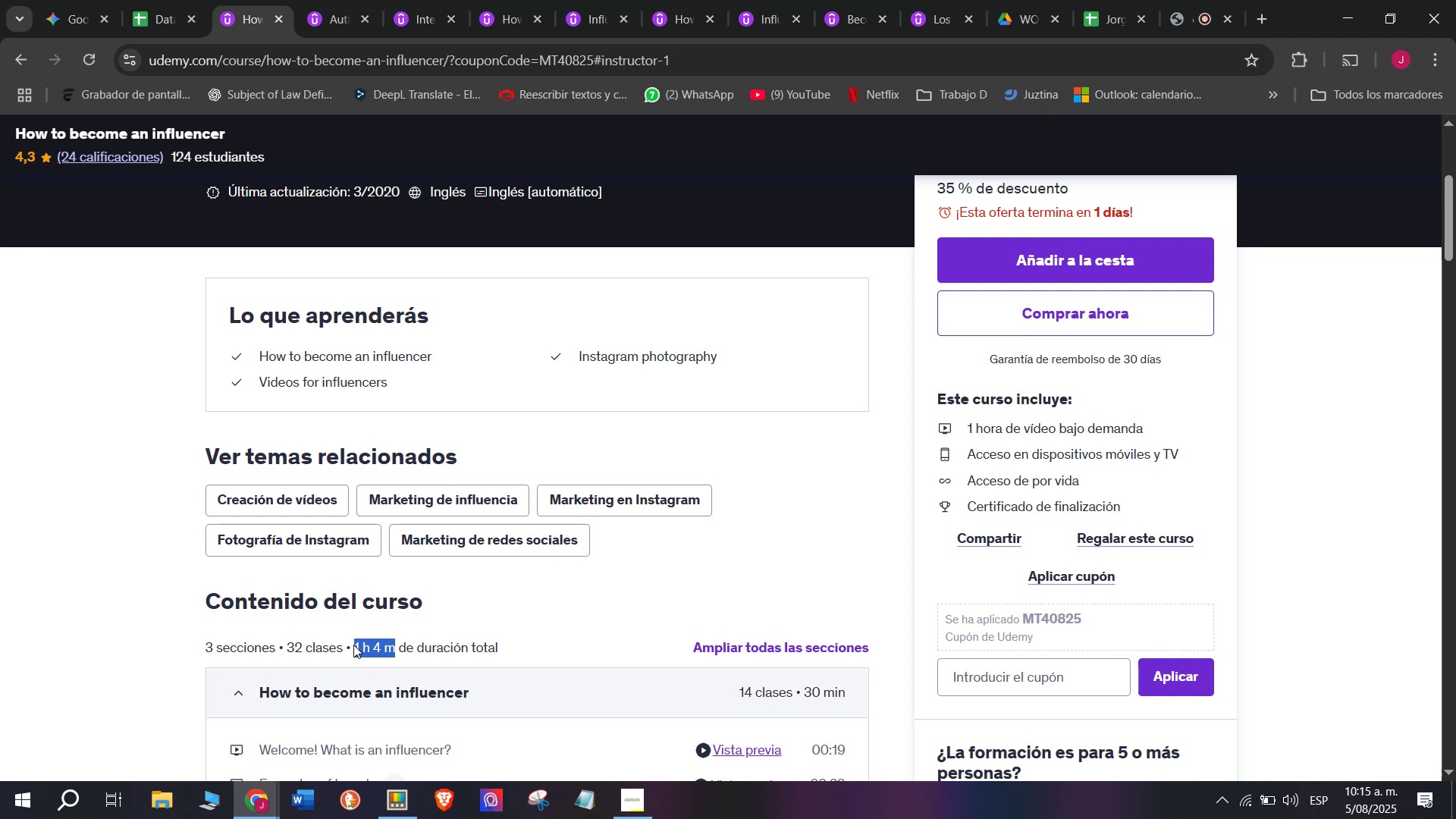 
key(Control+ControlLeft)
 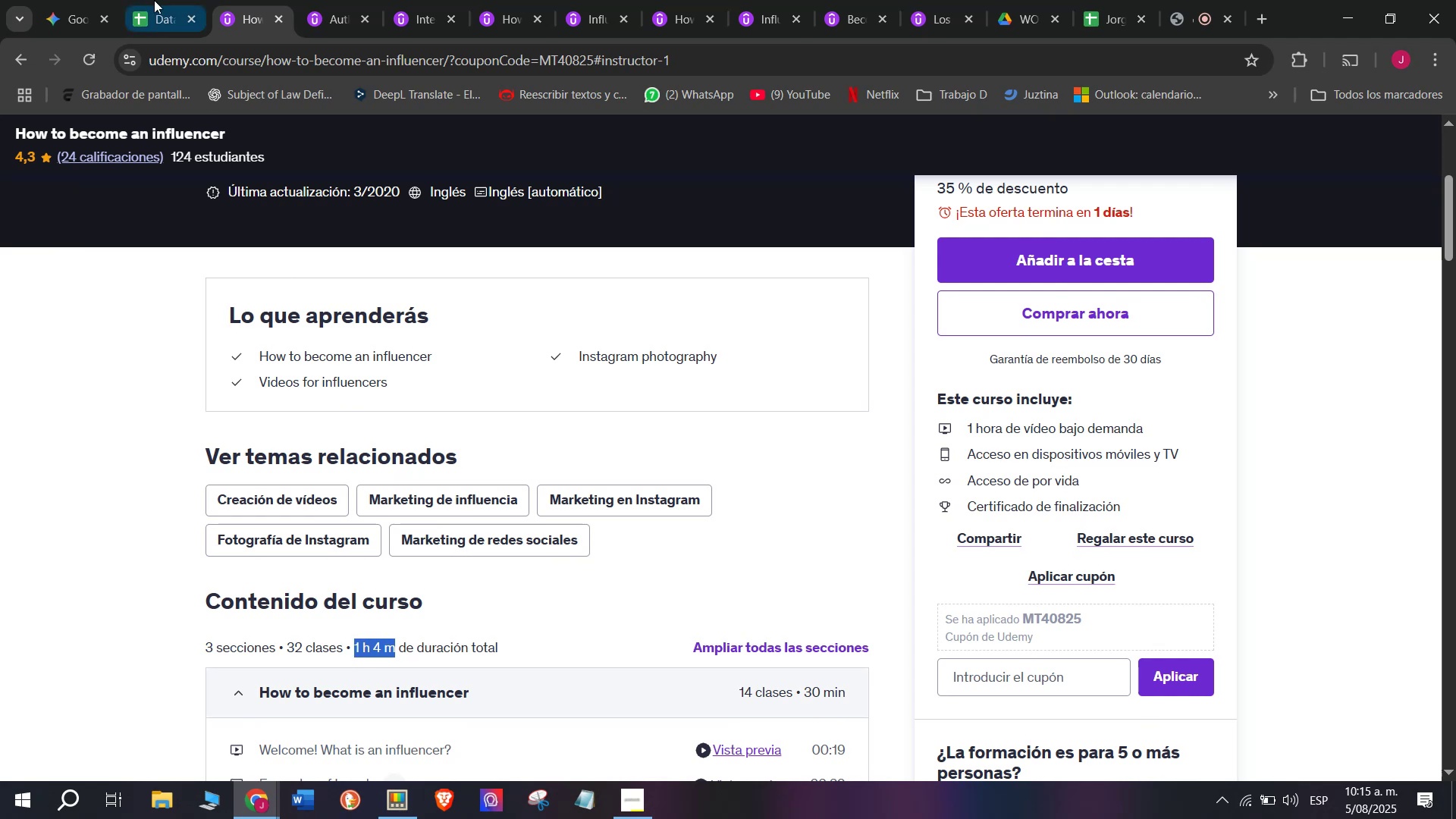 
key(Control+C)
 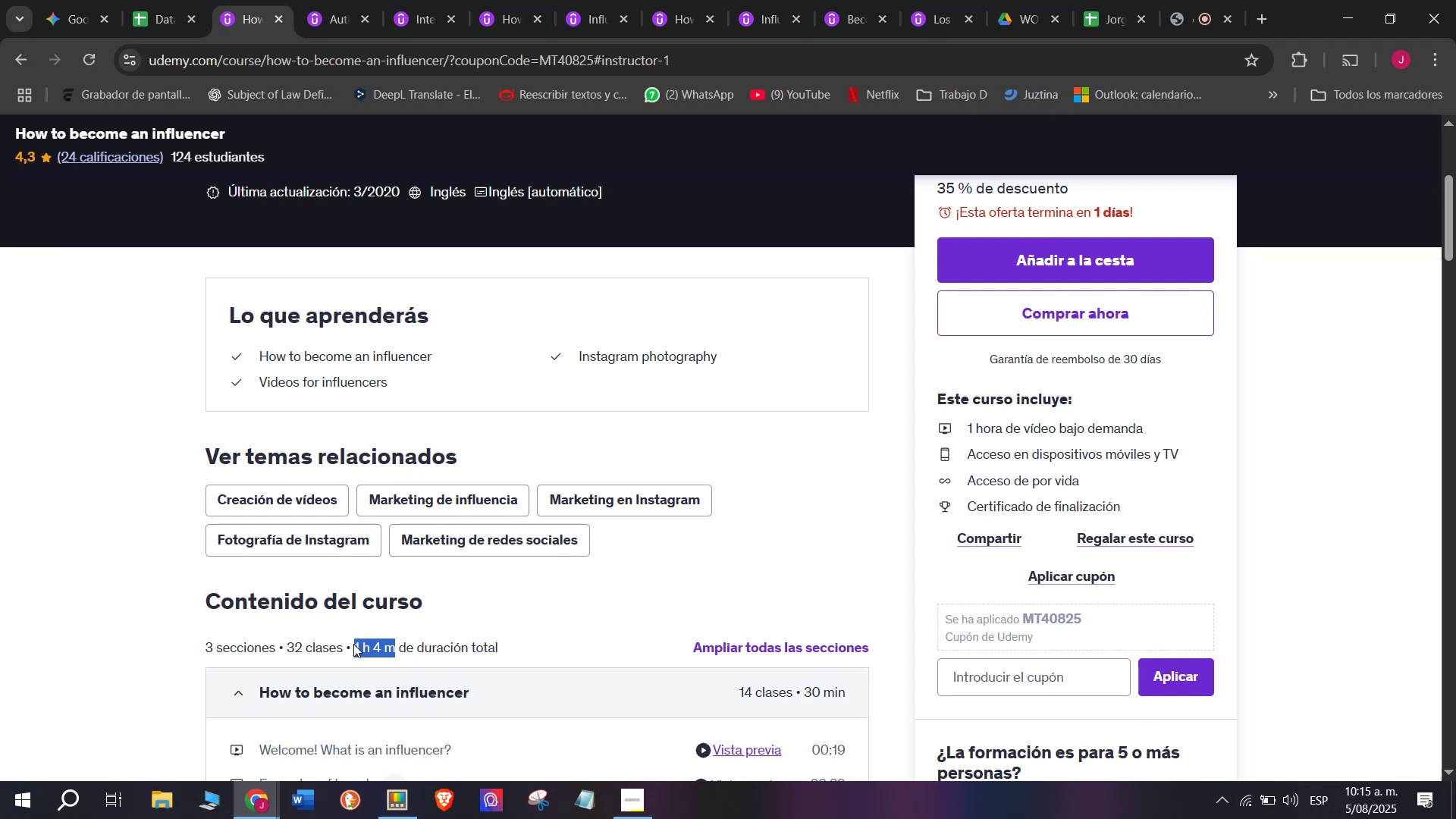 
key(Break)
 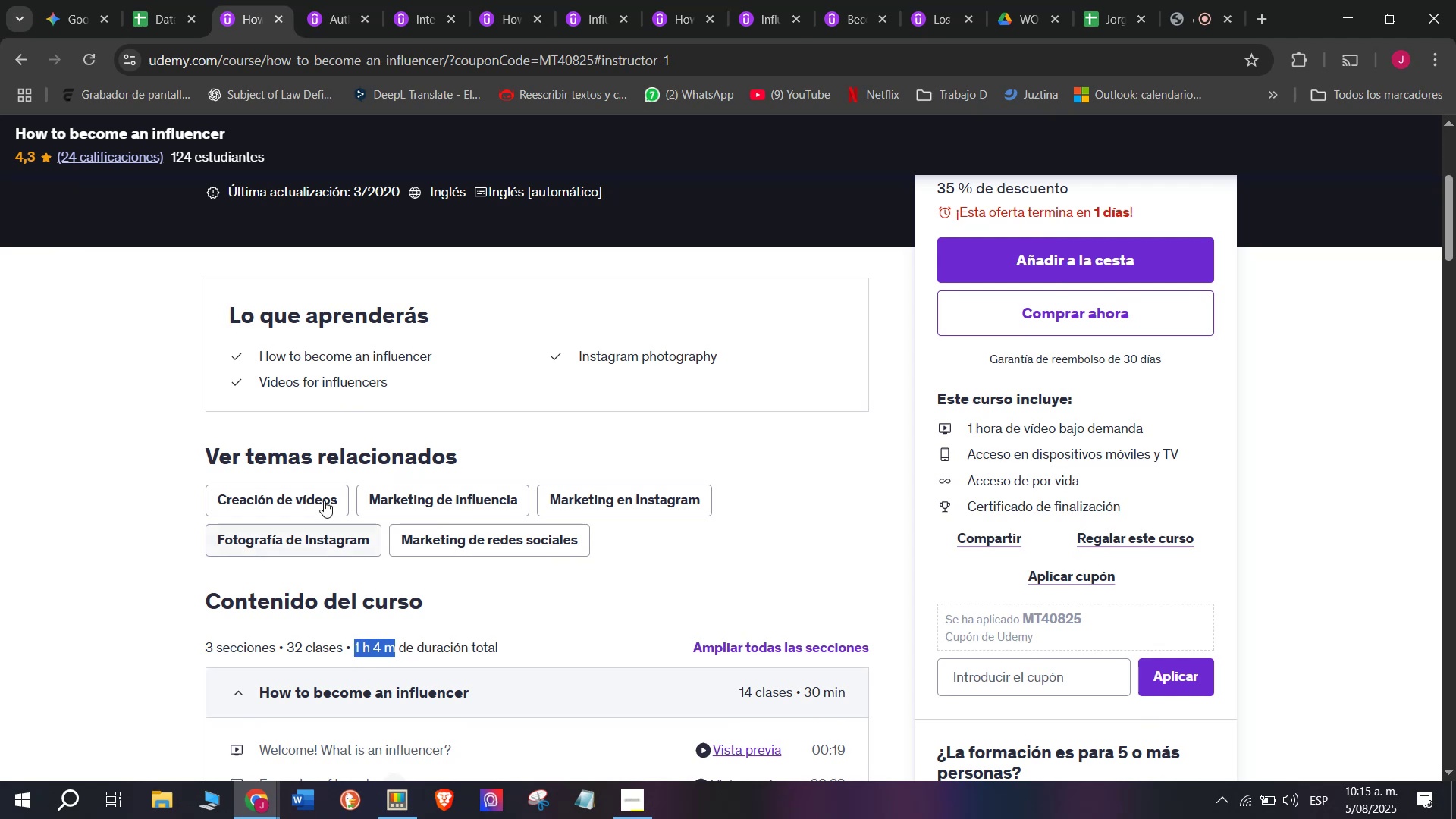 
key(Control+ControlLeft)
 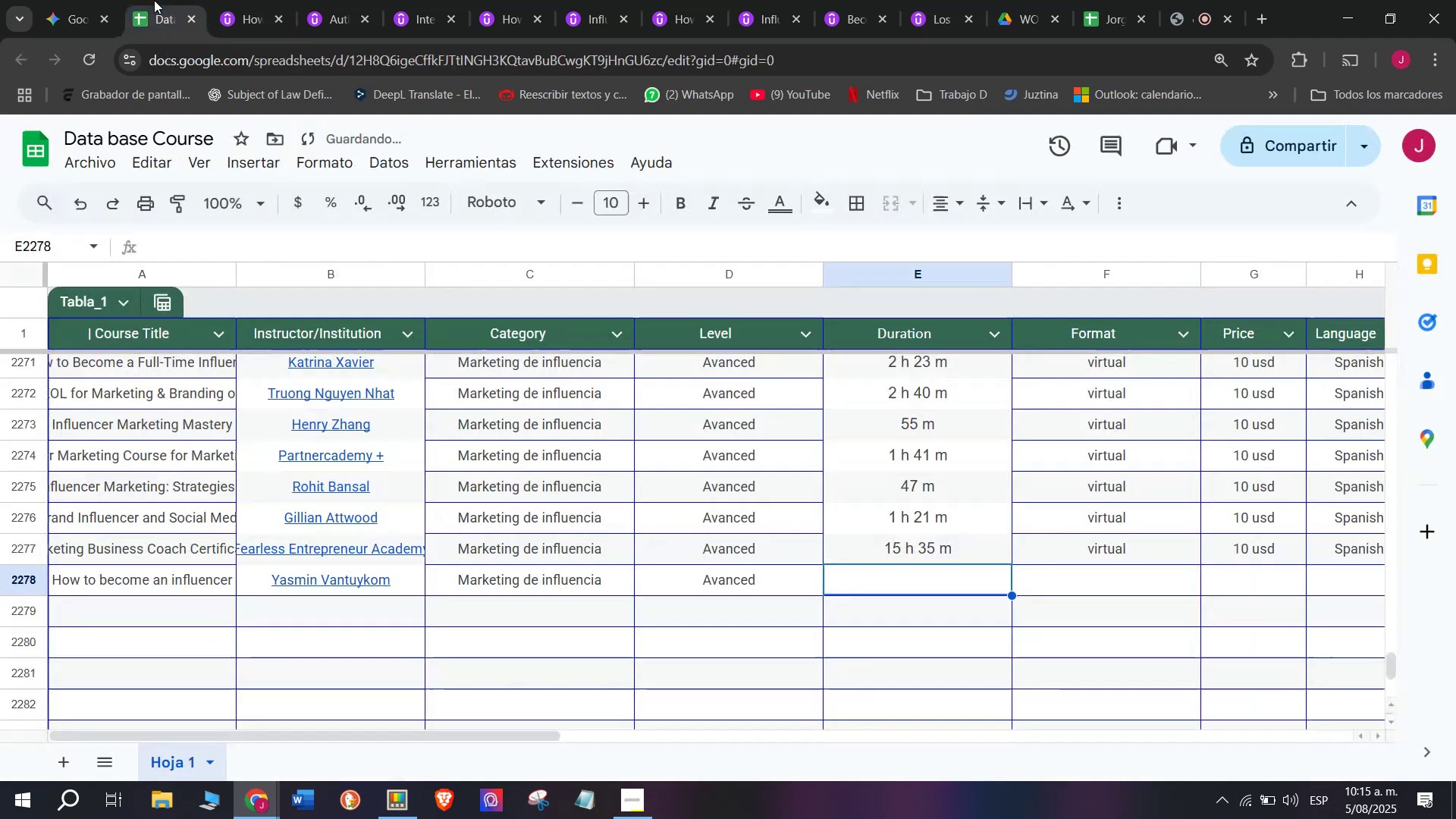 
key(Control+C)
 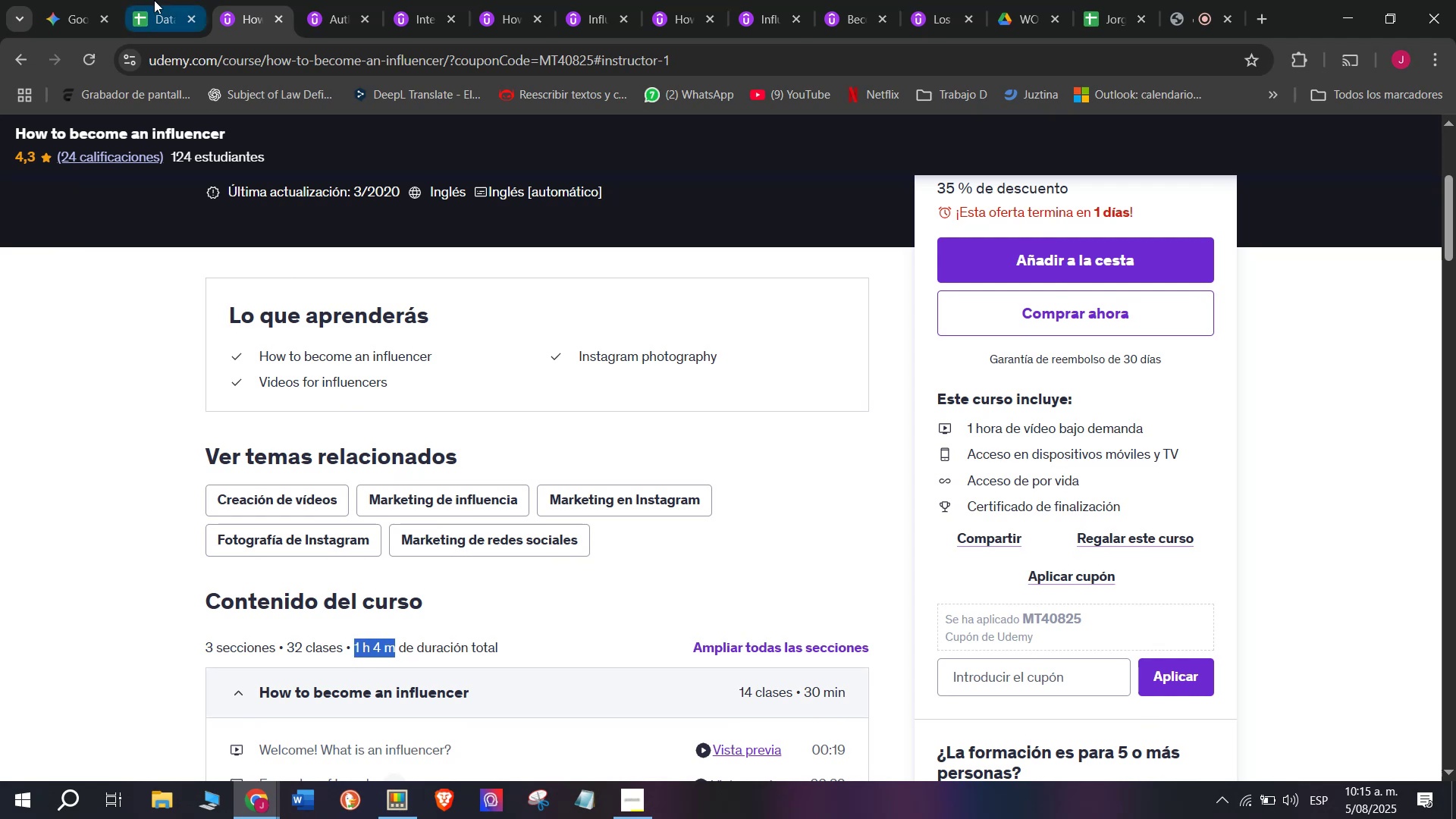 
left_click([154, 0])
 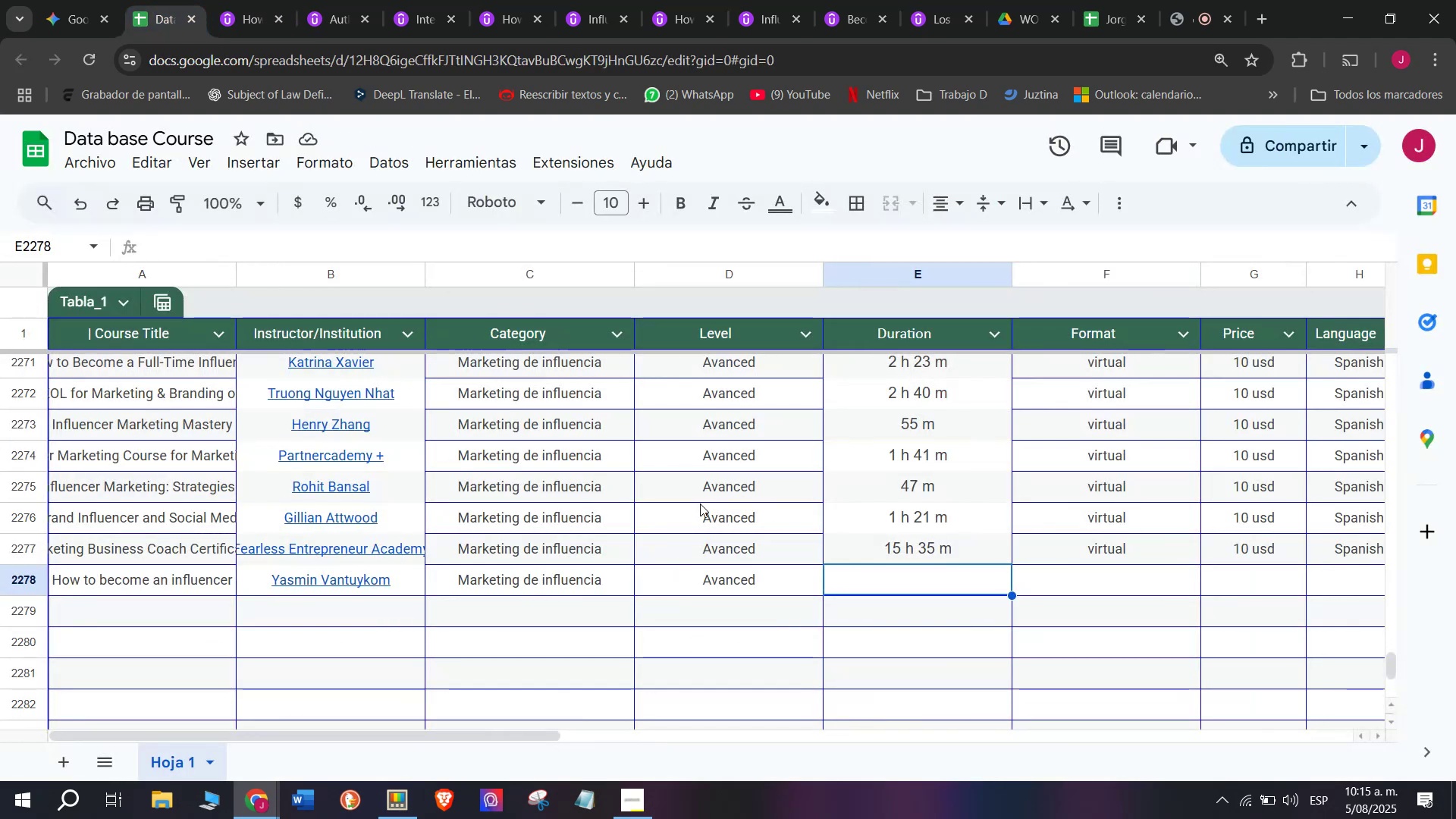 
key(Control+ControlLeft)
 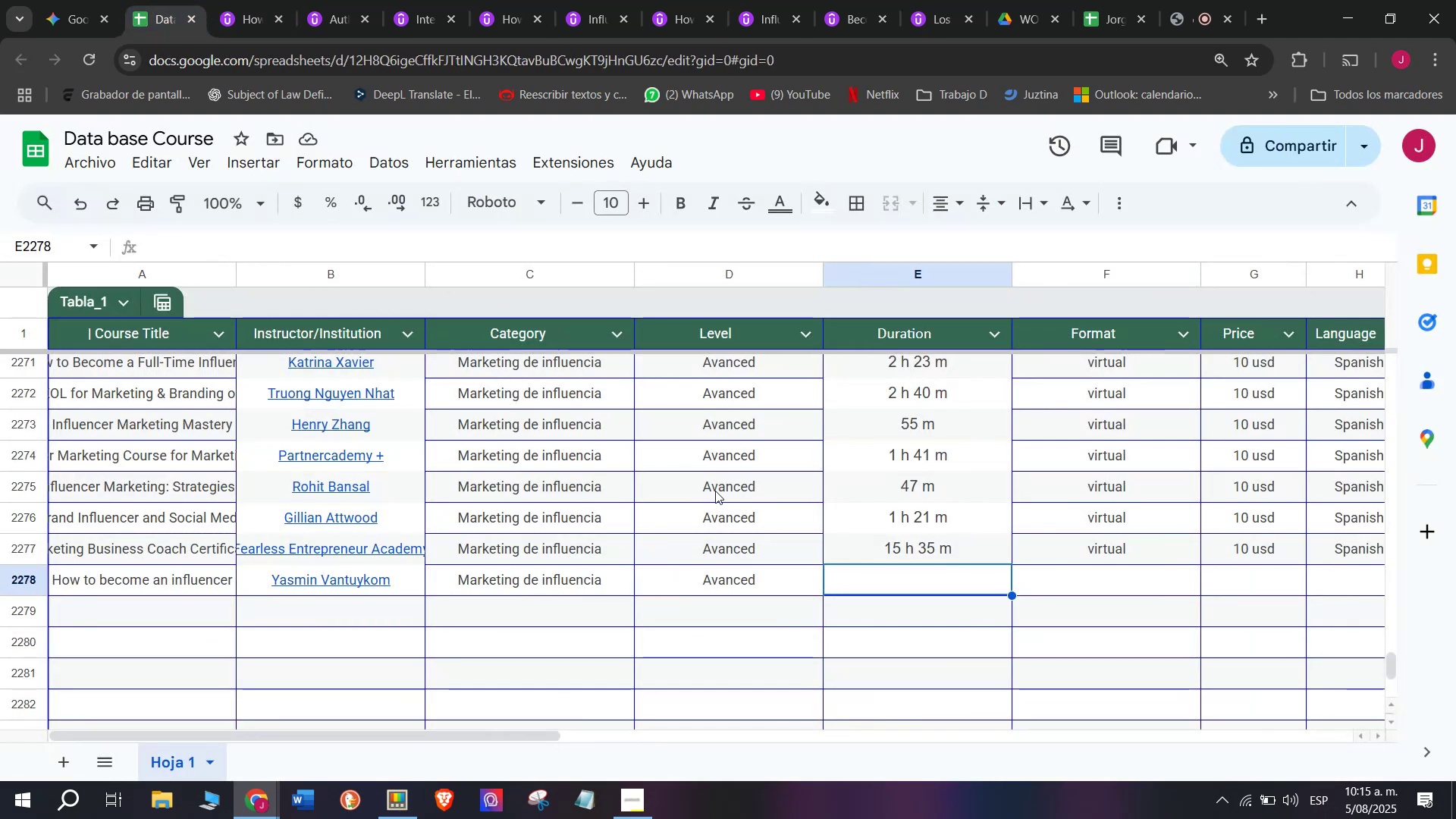 
key(Z)
 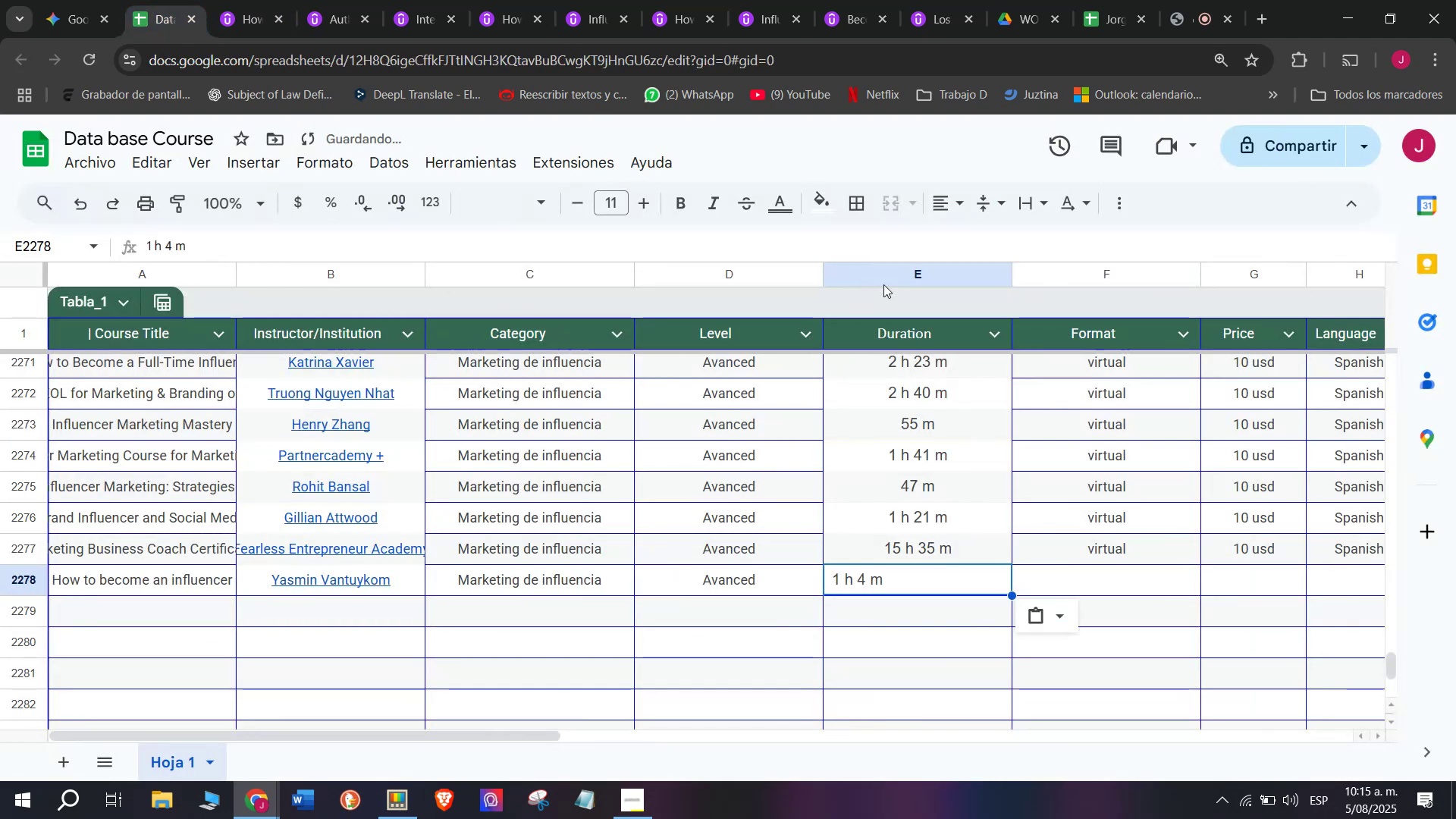 
key(Control+V)
 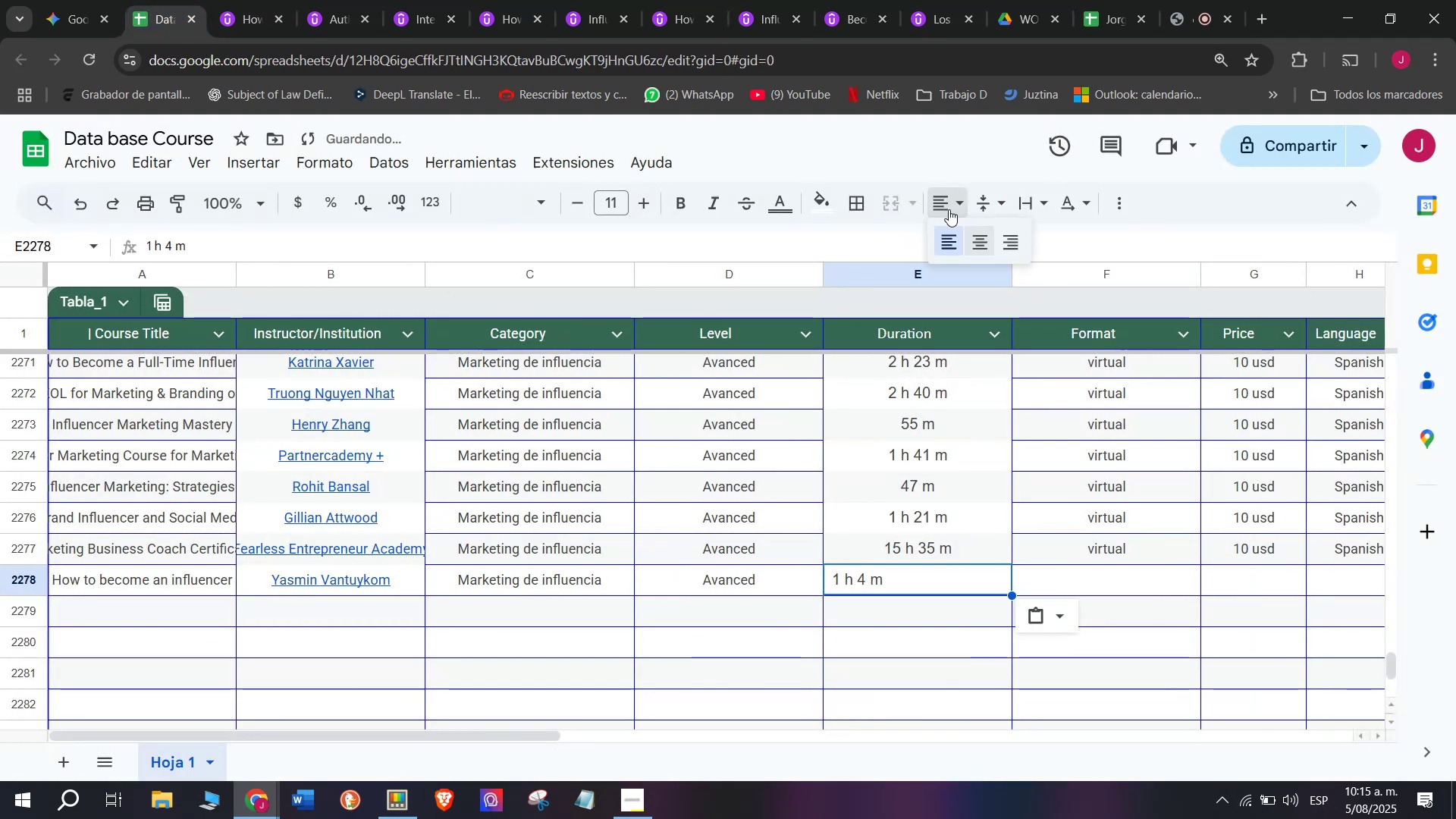 
double_click([980, 240])
 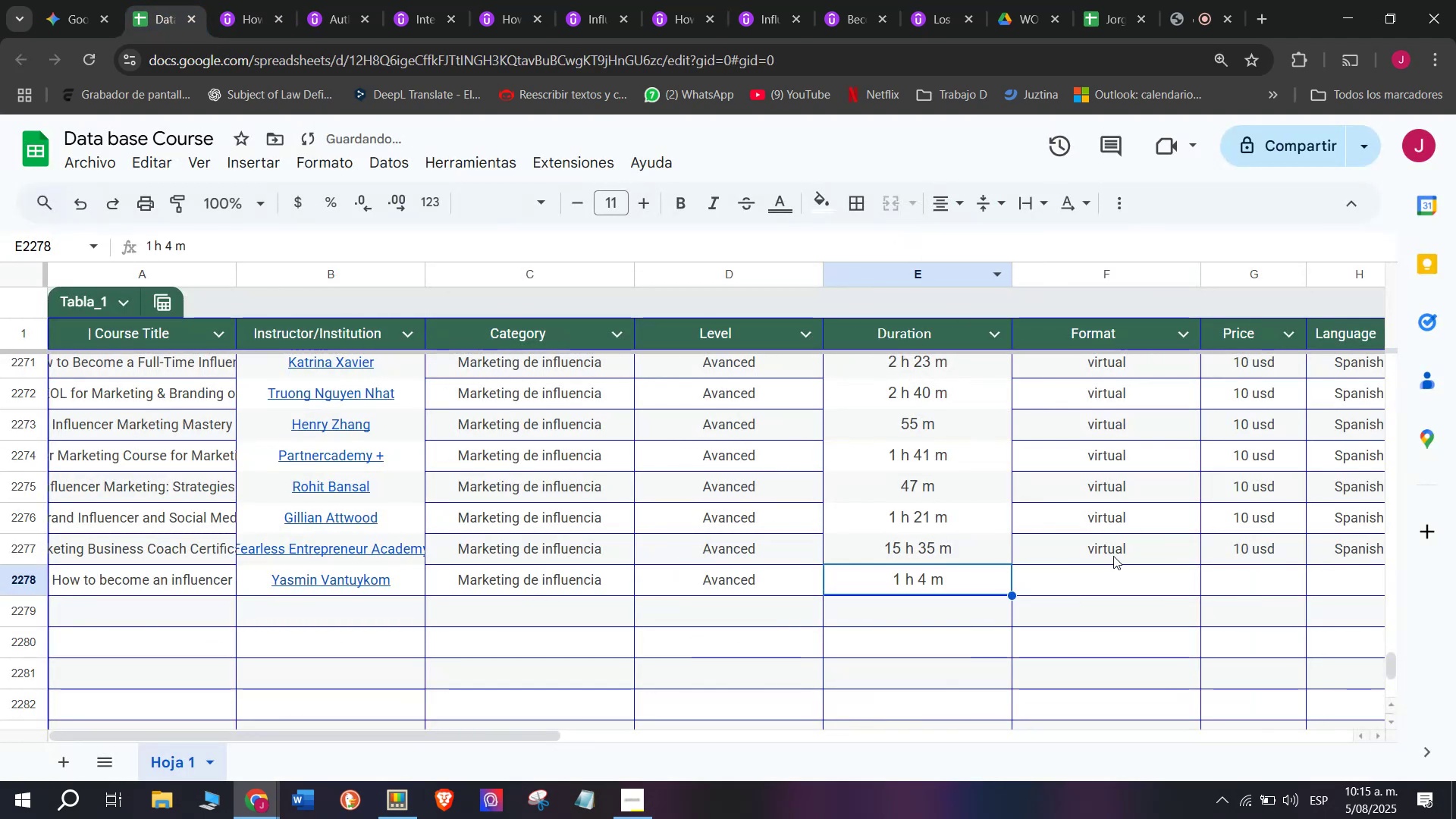 
left_click([1115, 555])
 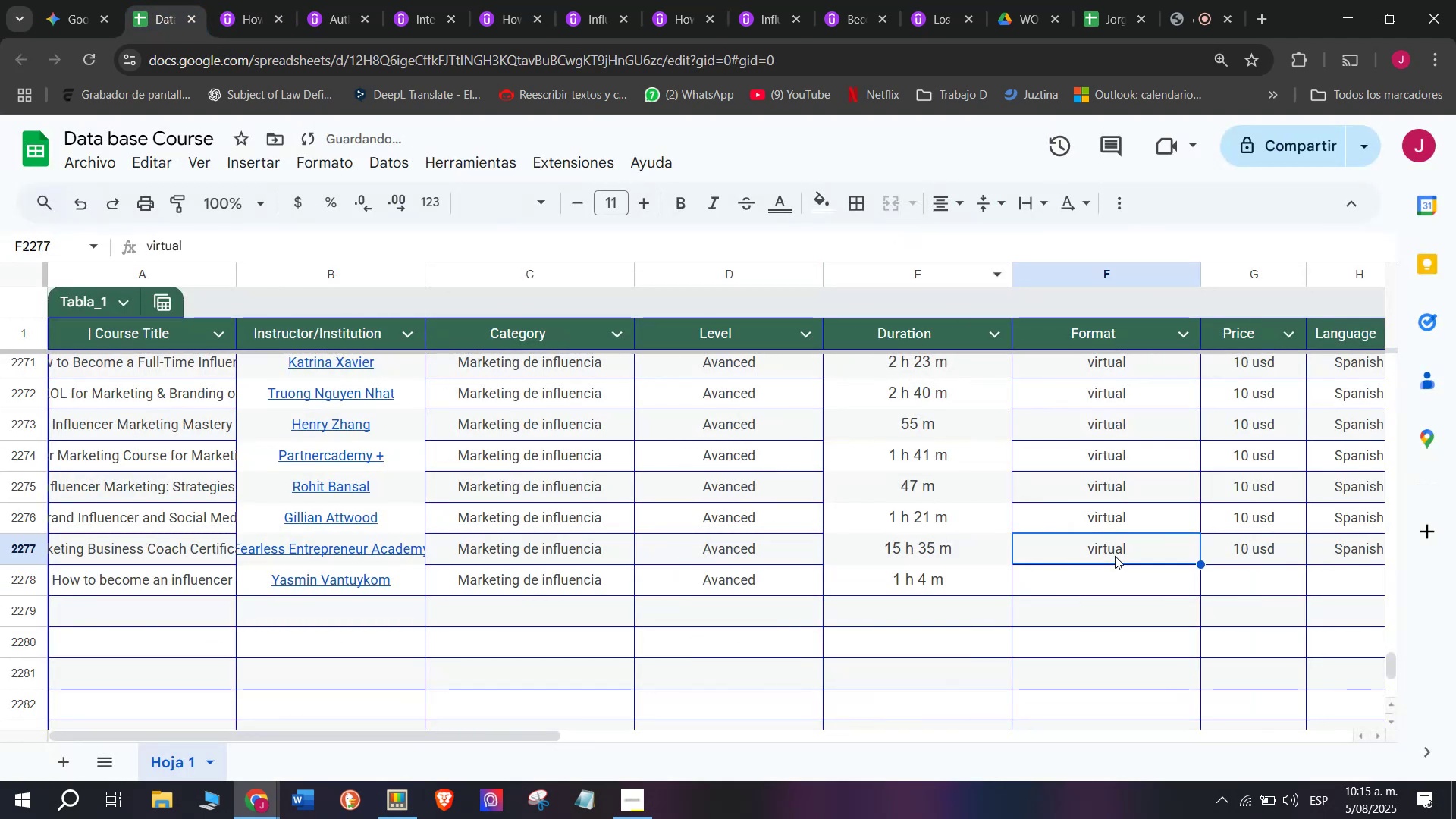 
key(Control+ControlLeft)
 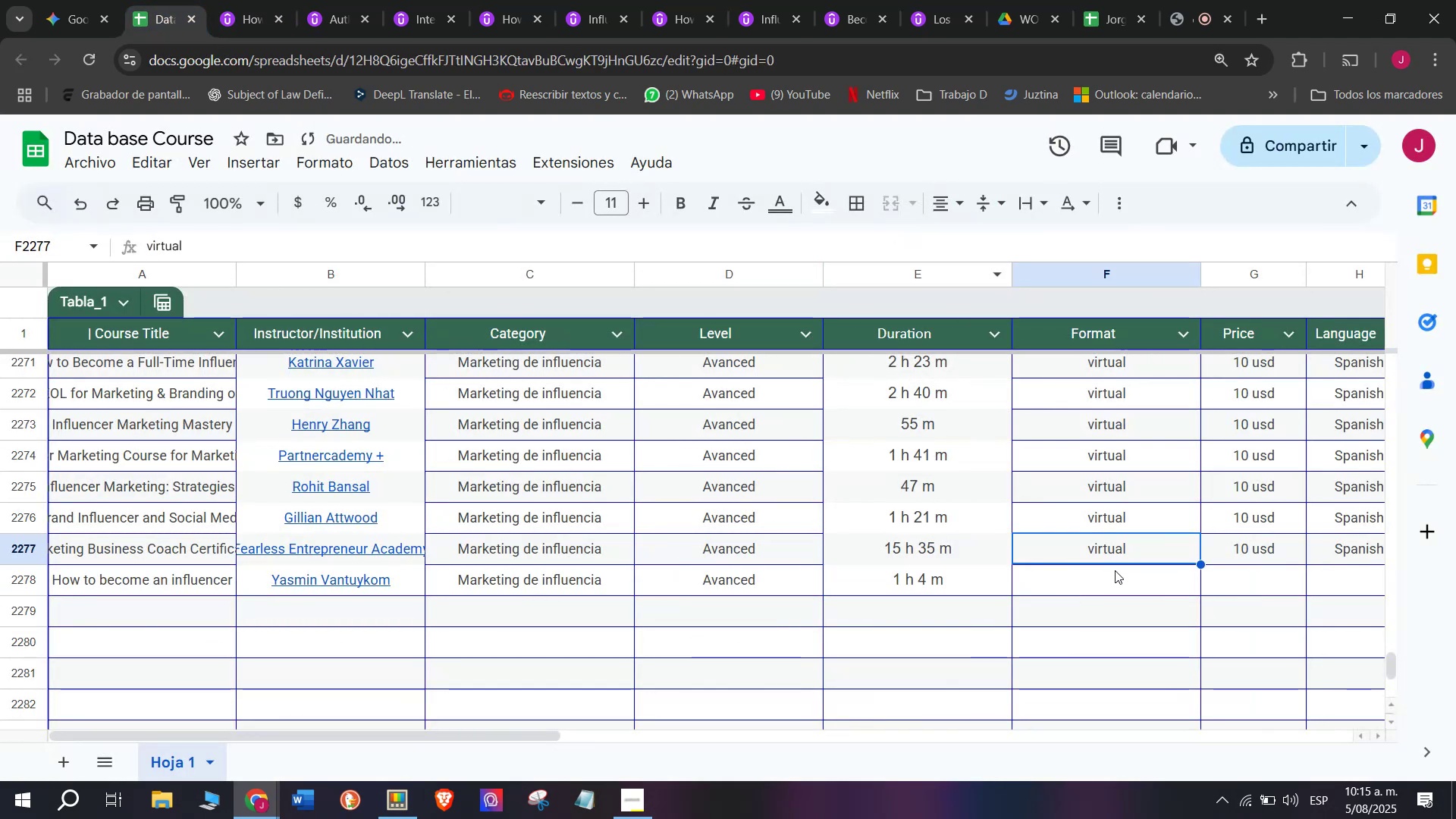 
key(Break)
 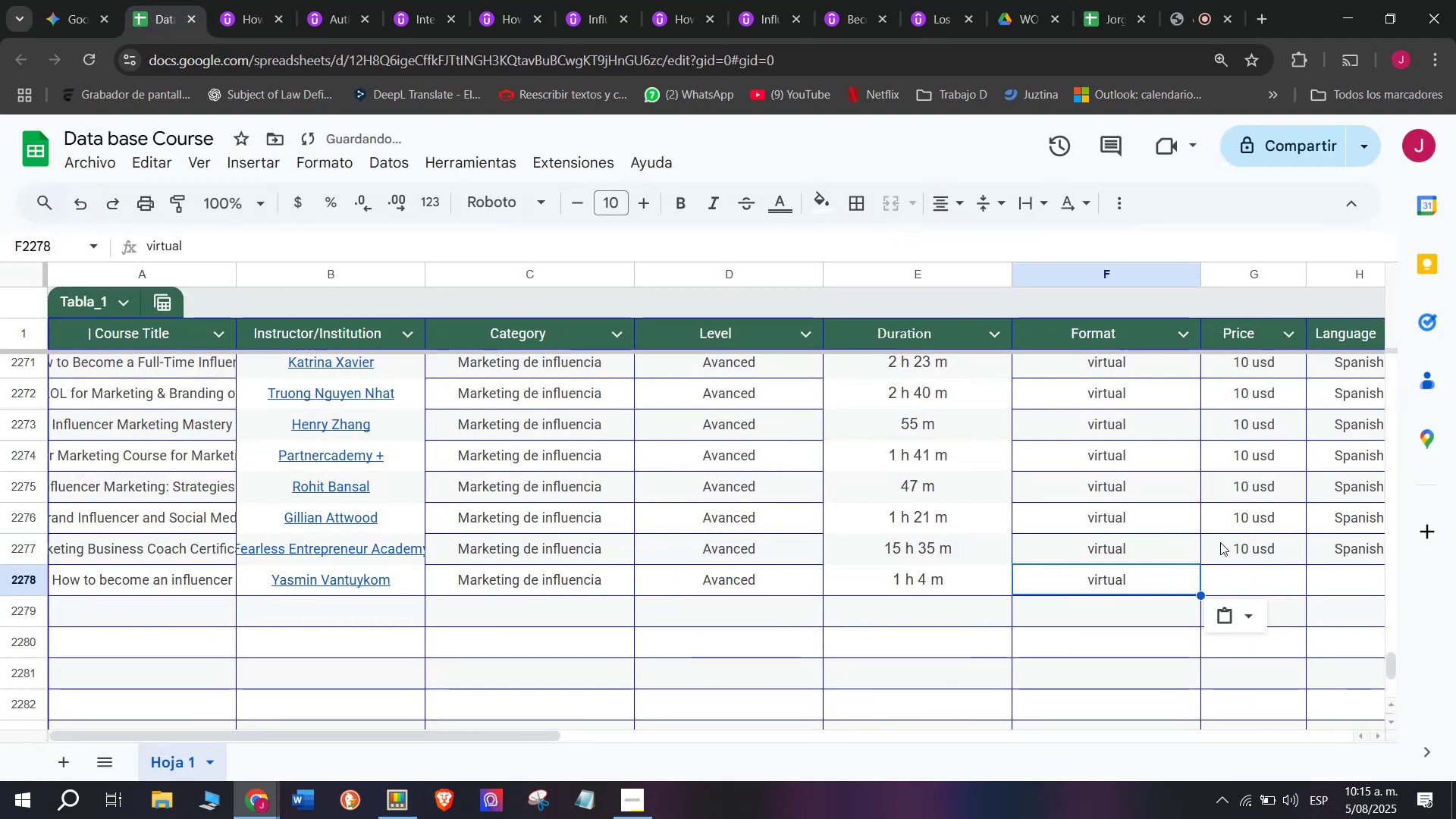 
key(Control+C)
 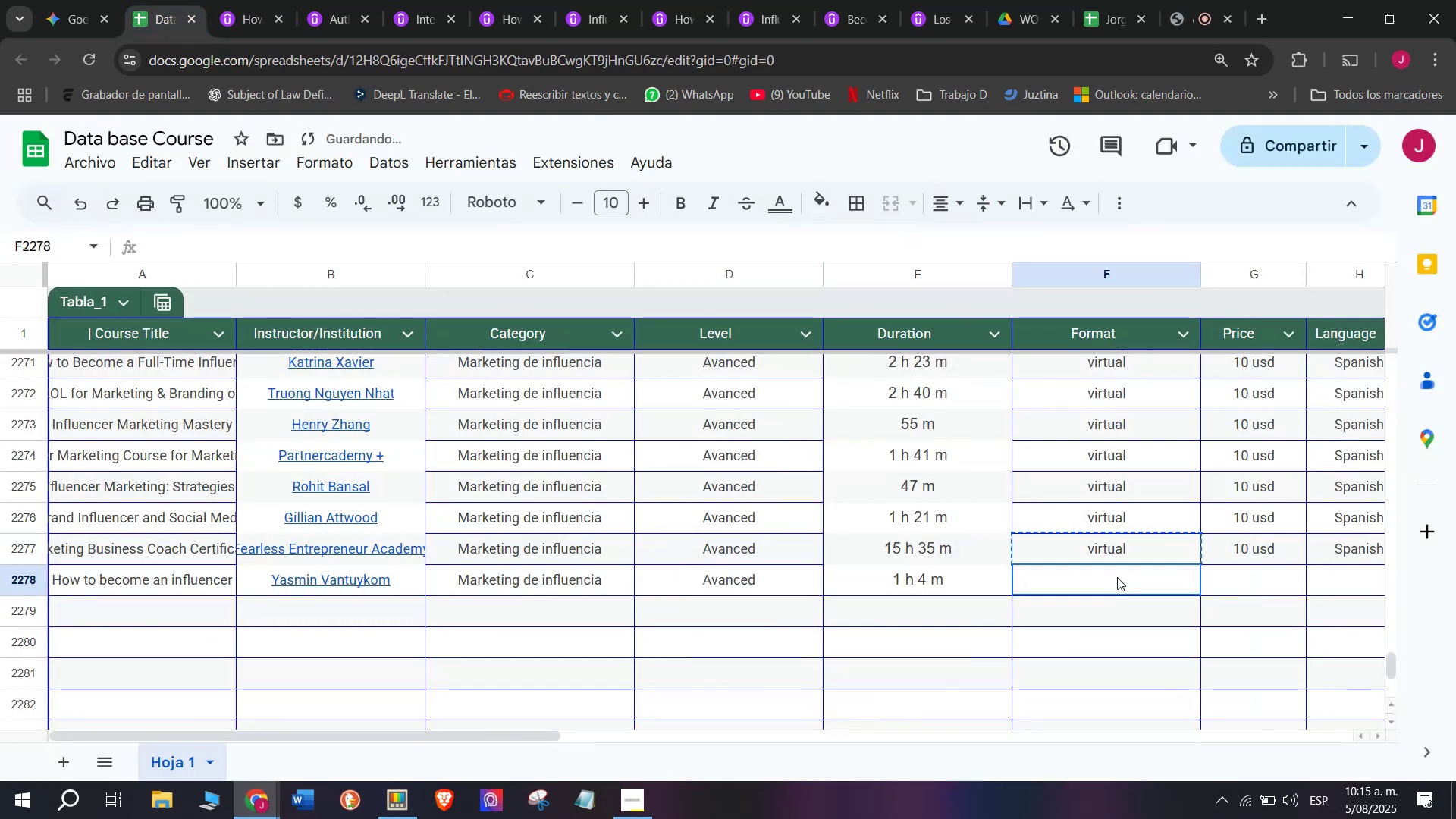 
key(Z)
 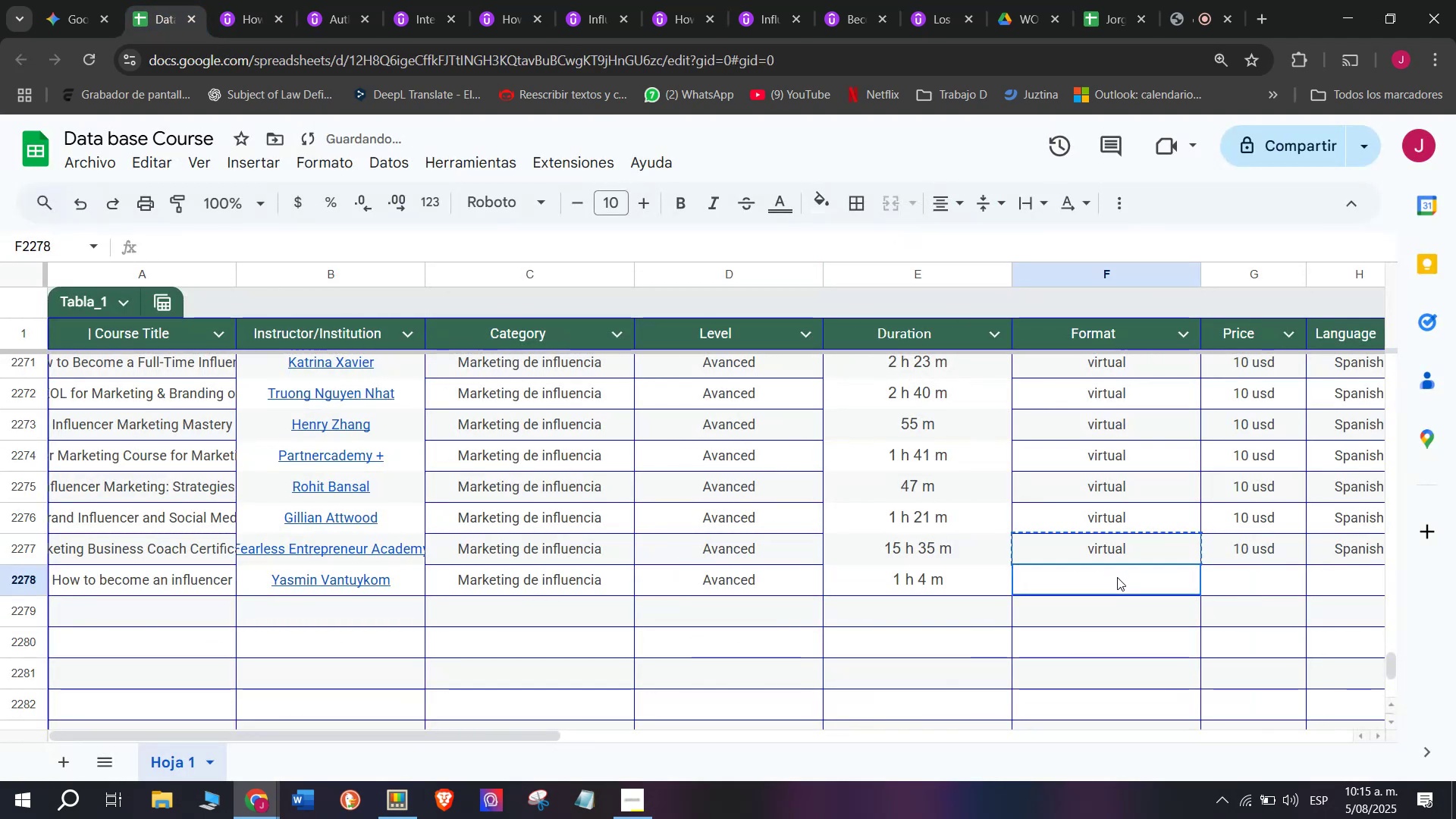 
key(Control+ControlLeft)
 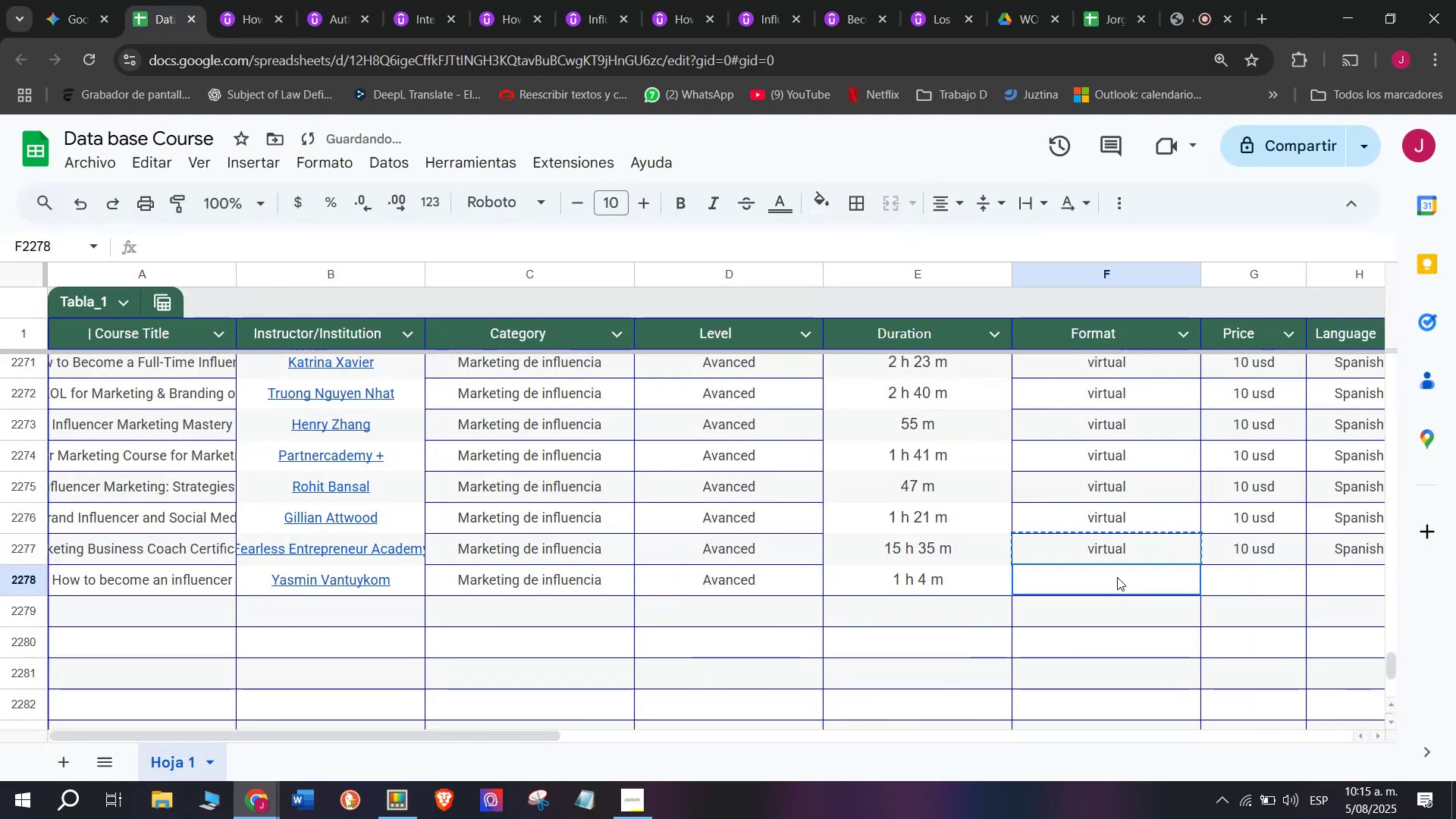 
key(Control+V)
 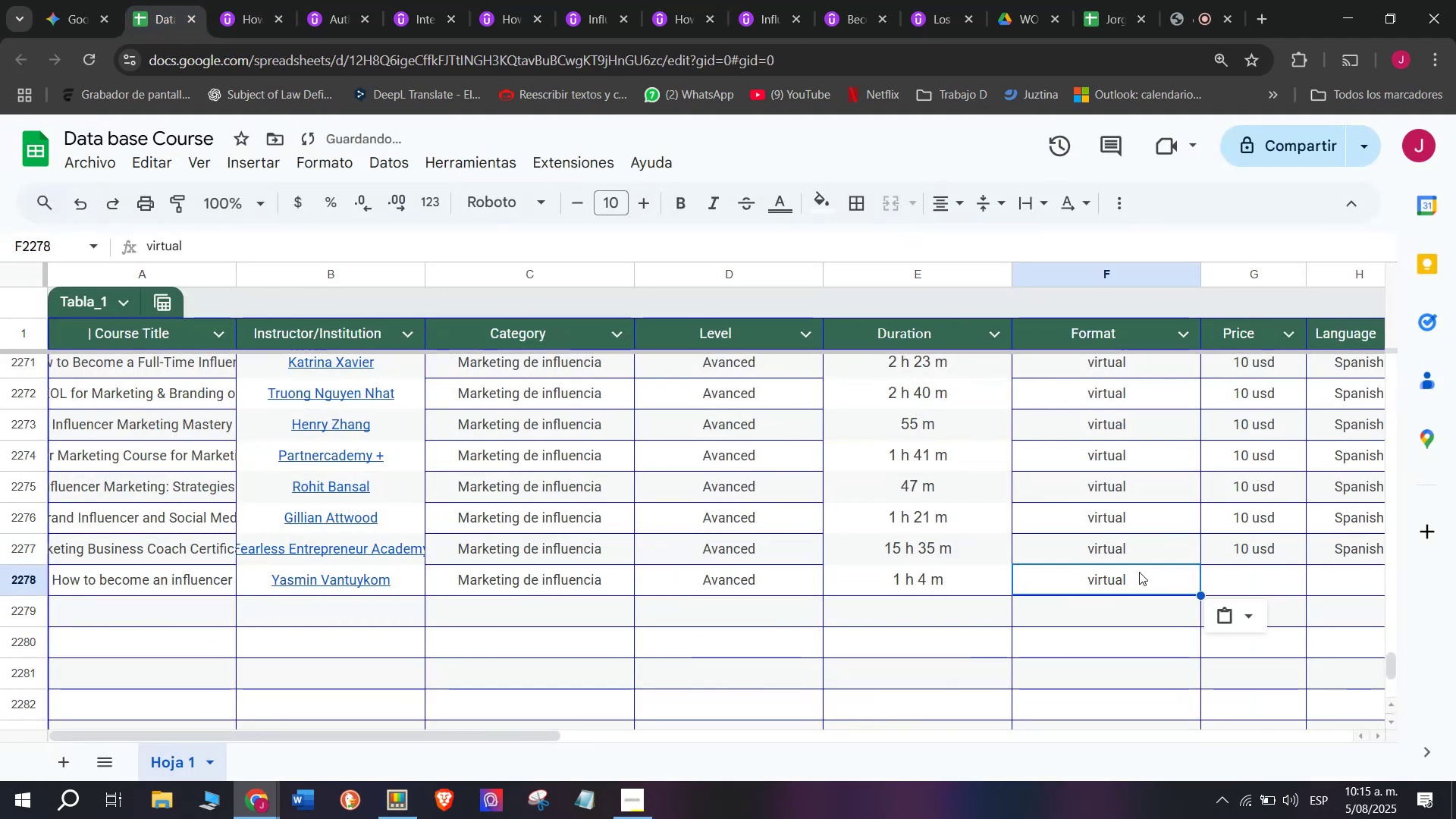 
double_click([1117, 577])
 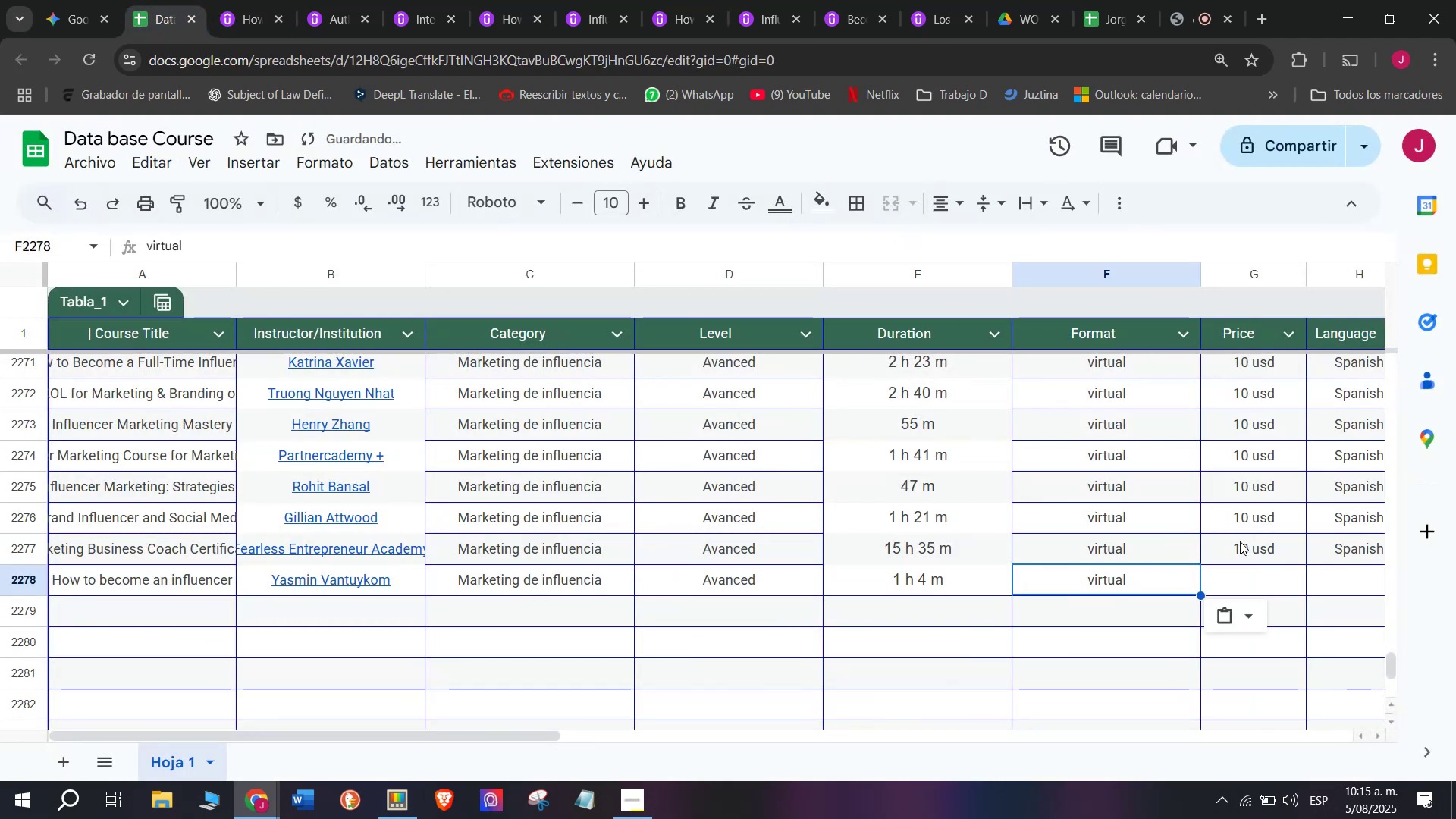 
triple_click([1240, 541])
 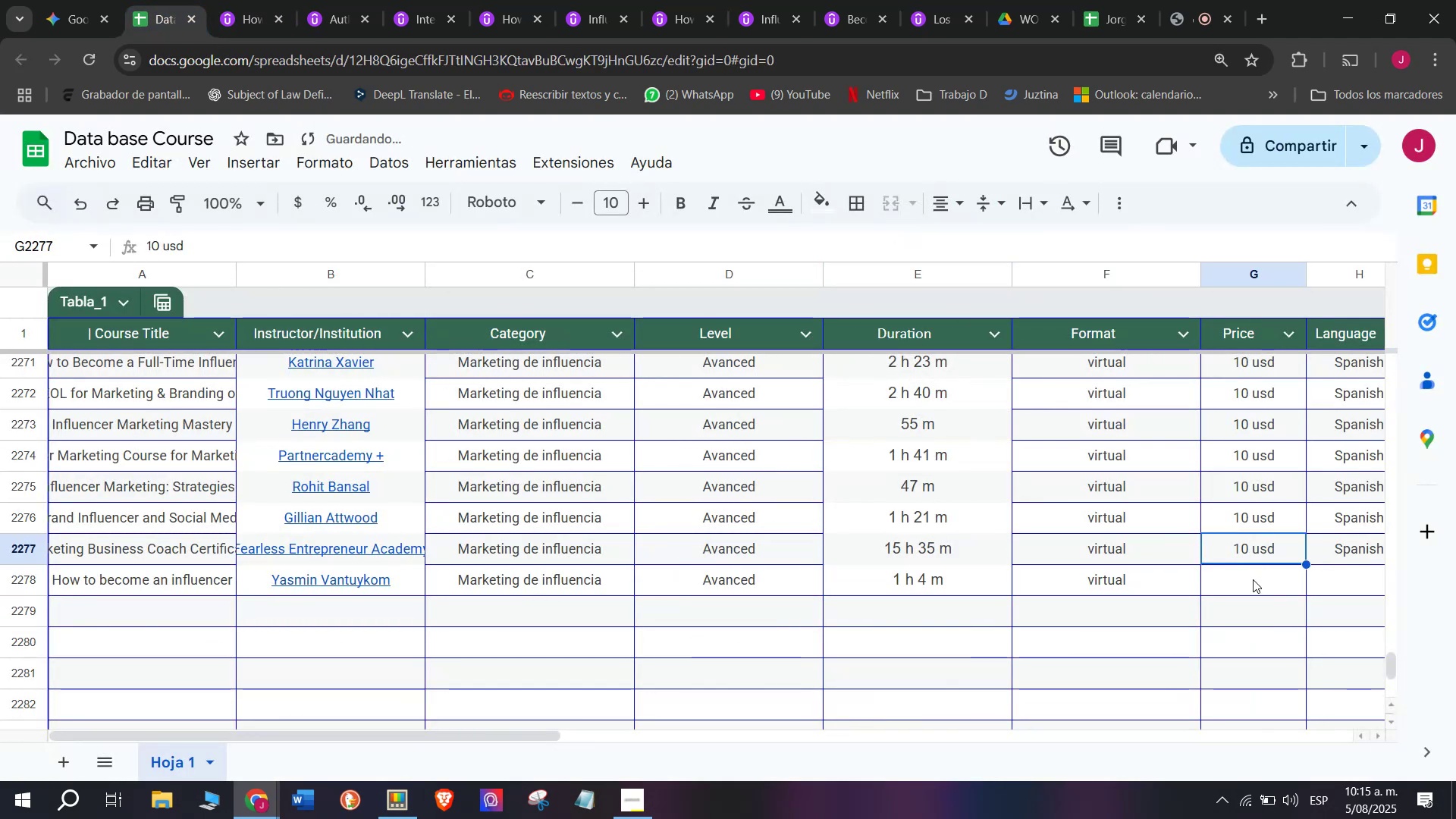 
key(Control+ControlLeft)
 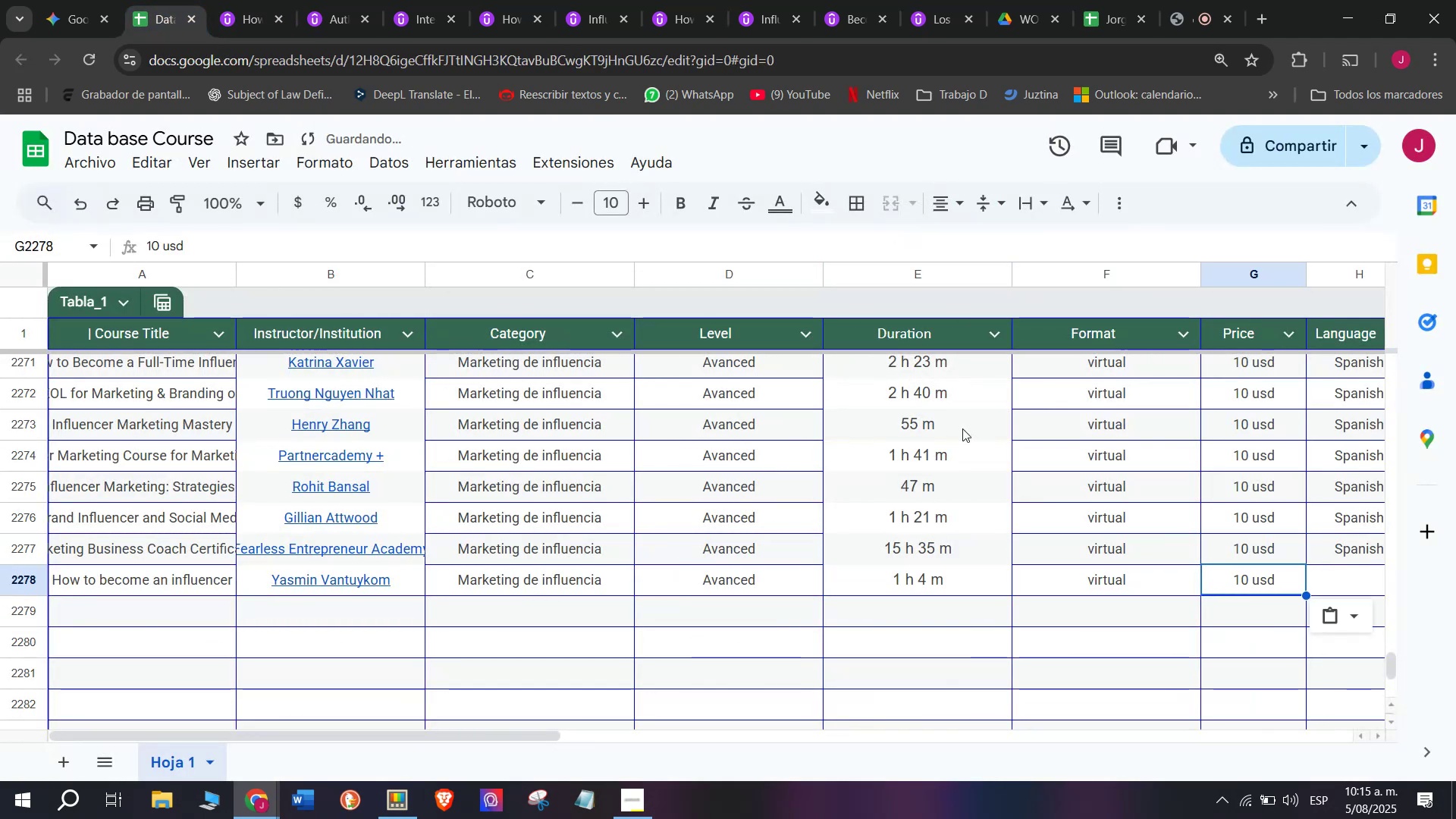 
key(Break)
 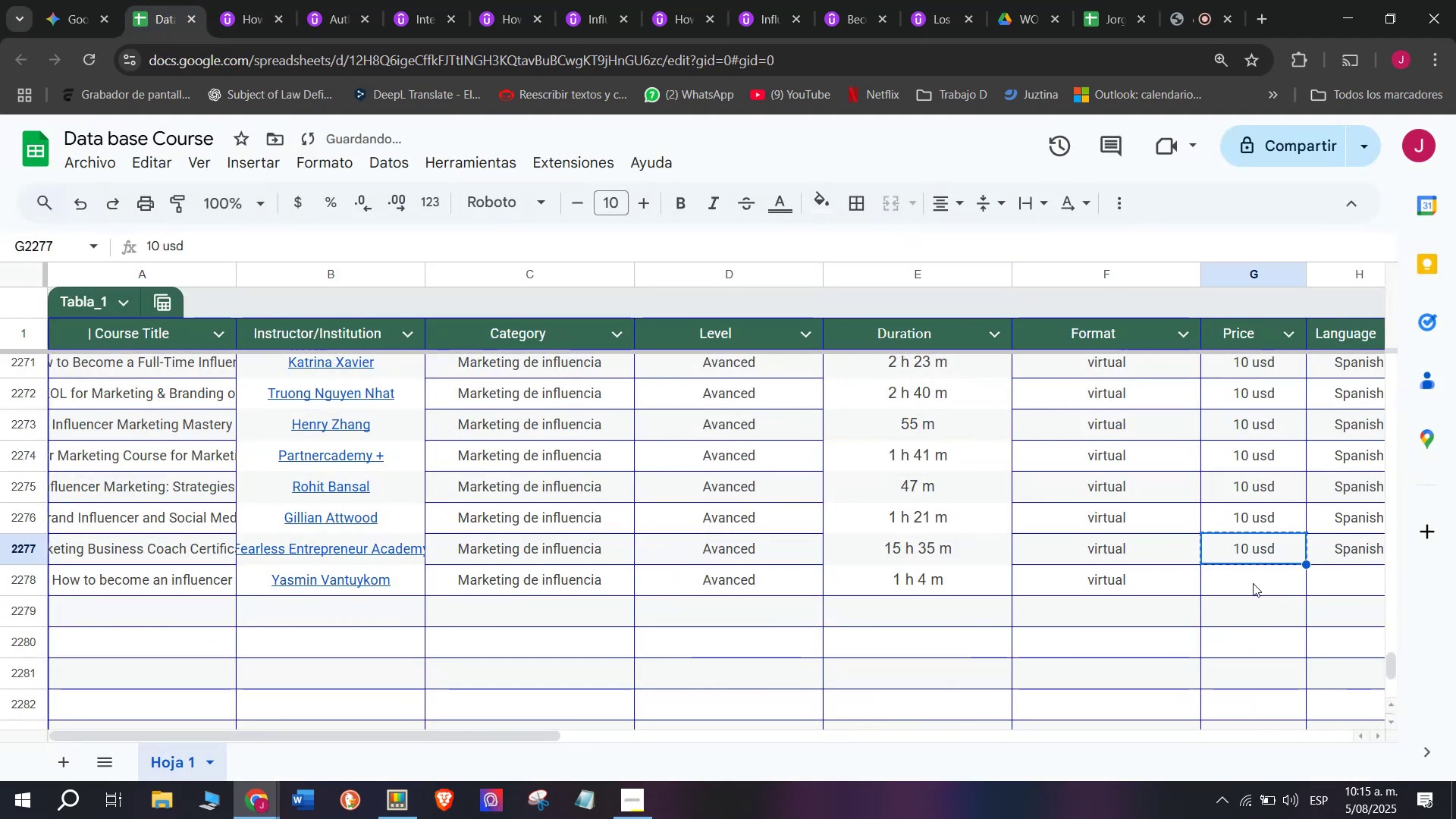 
key(Control+C)
 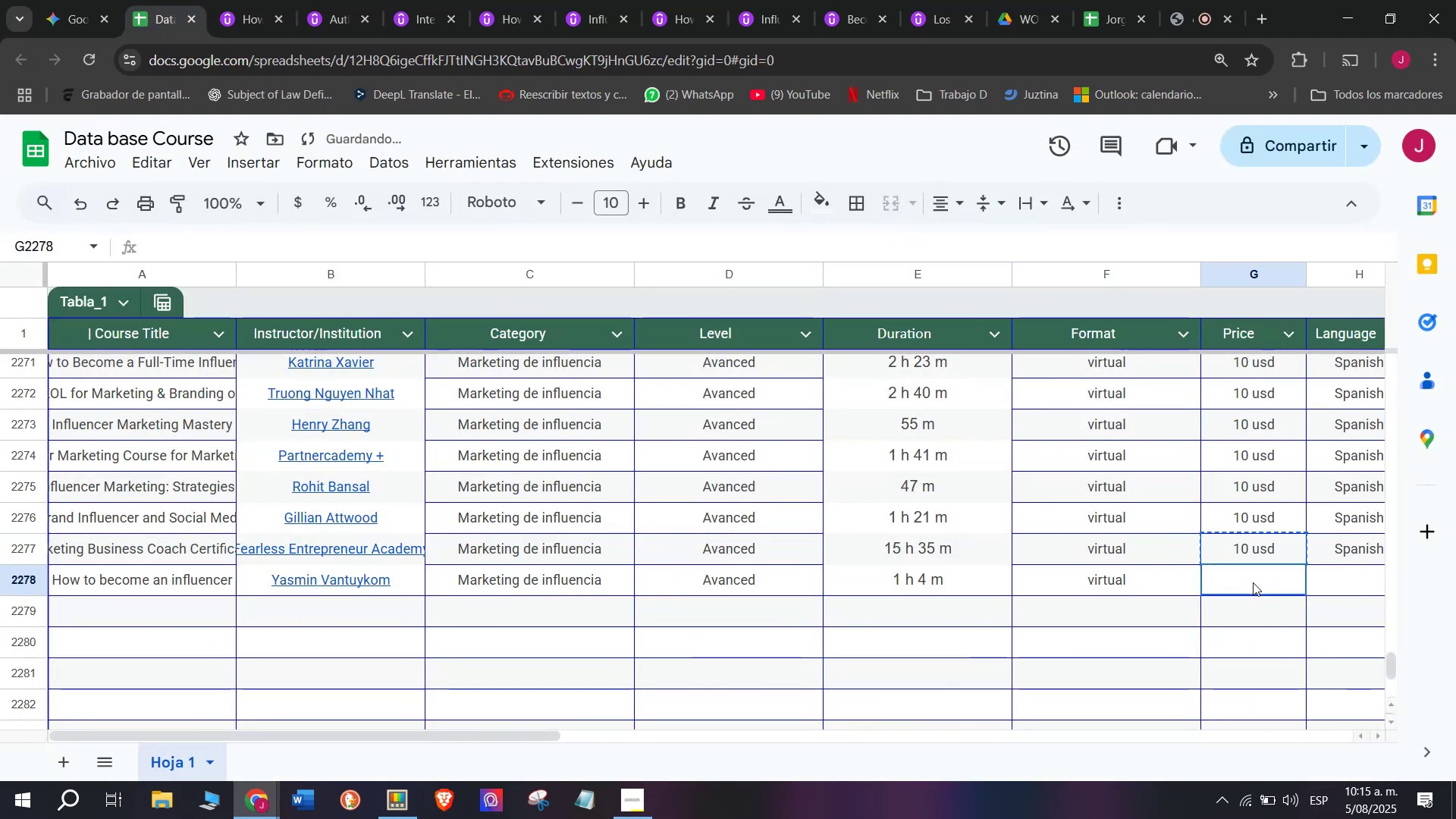 
triple_click([1253, 582])
 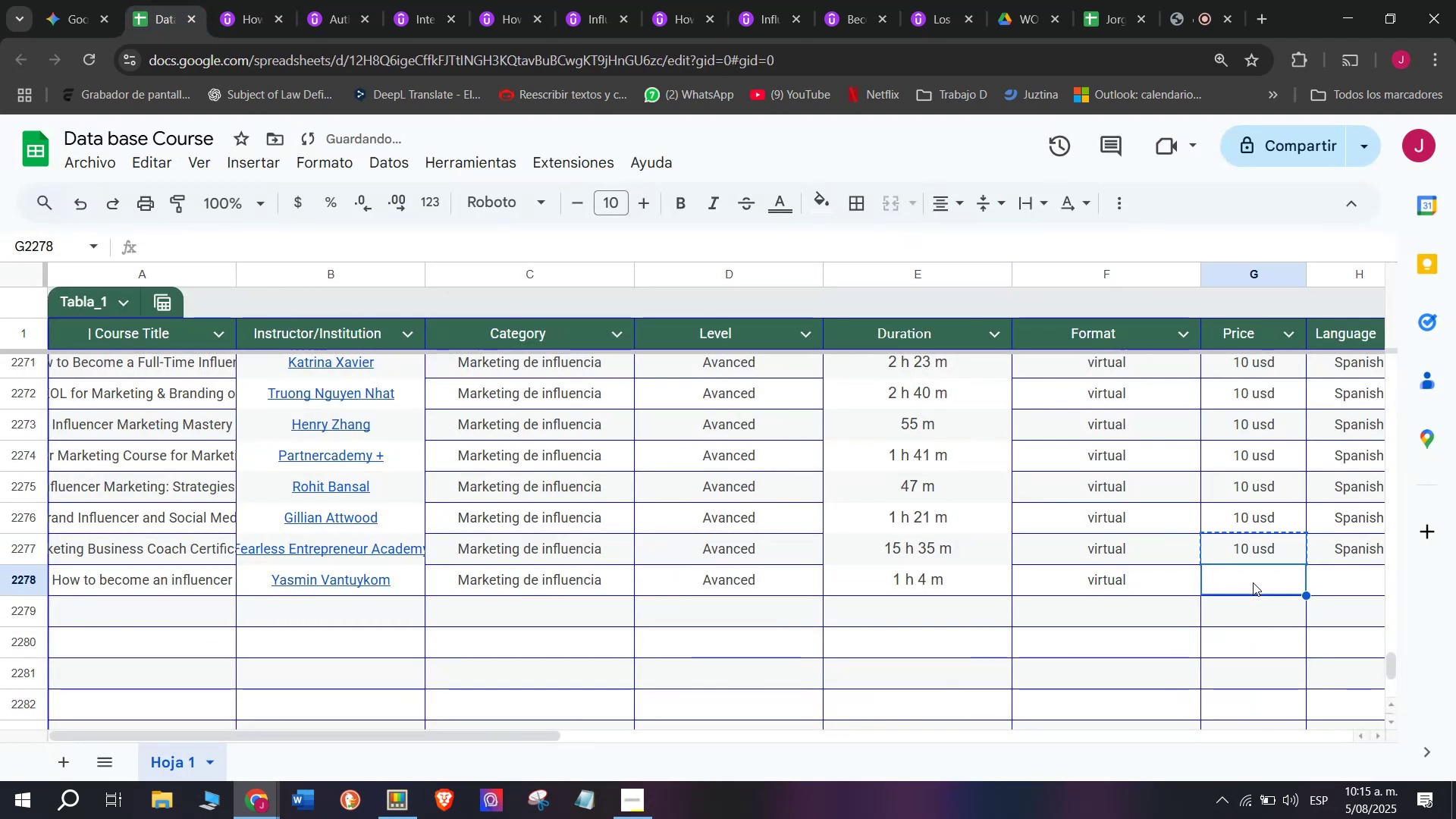 
key(Control+ControlLeft)
 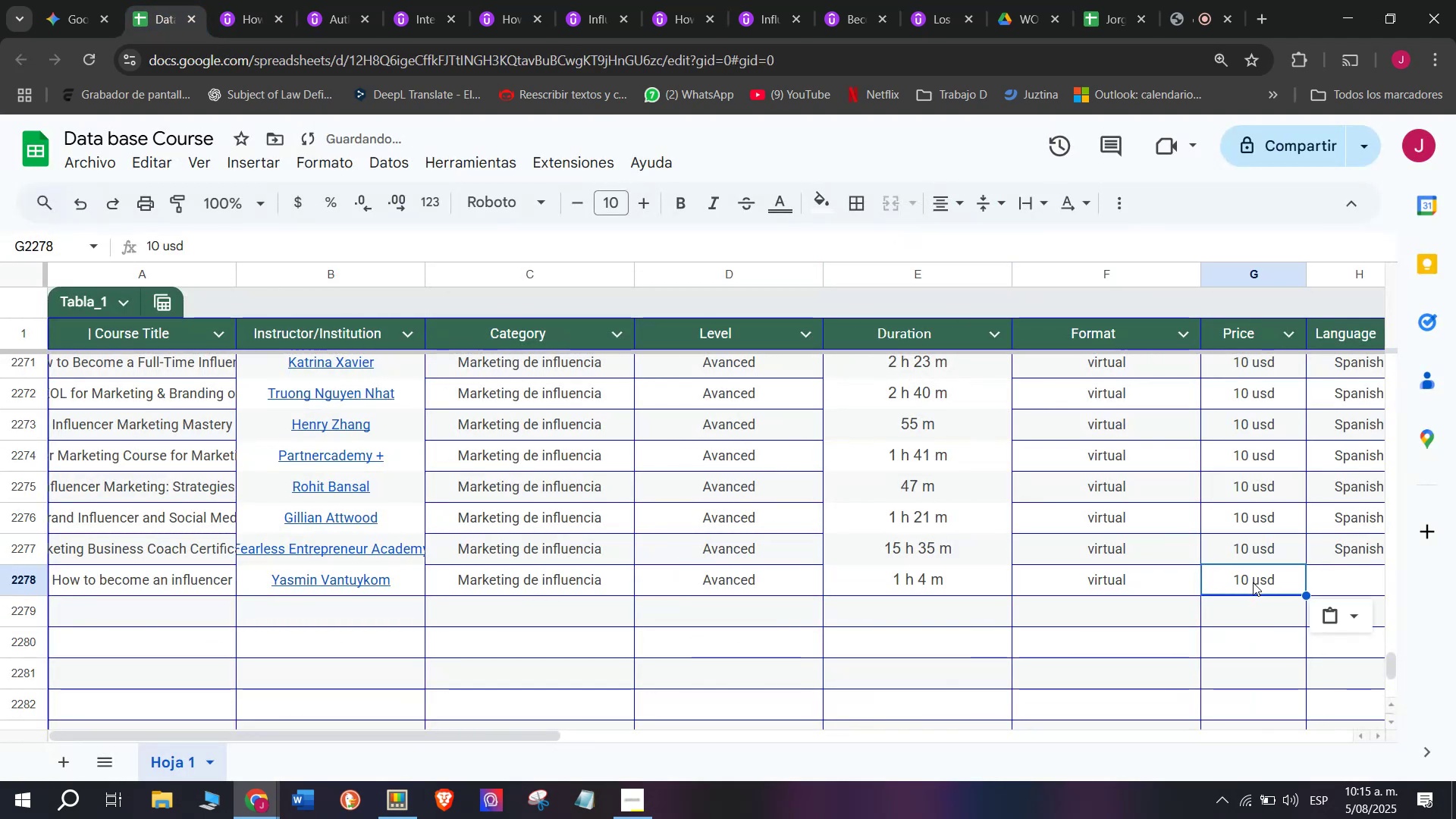 
key(Z)
 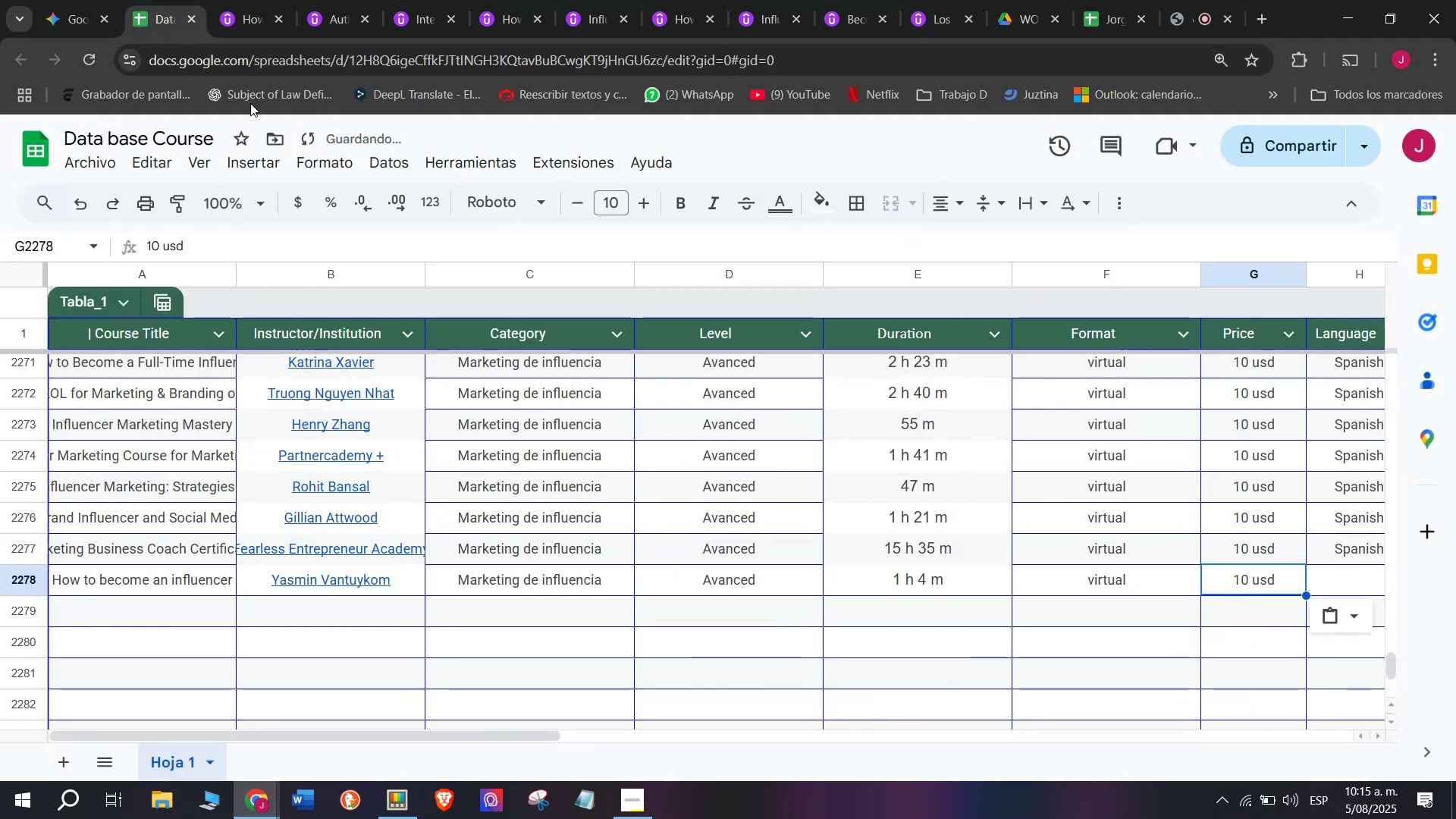 
key(Control+V)
 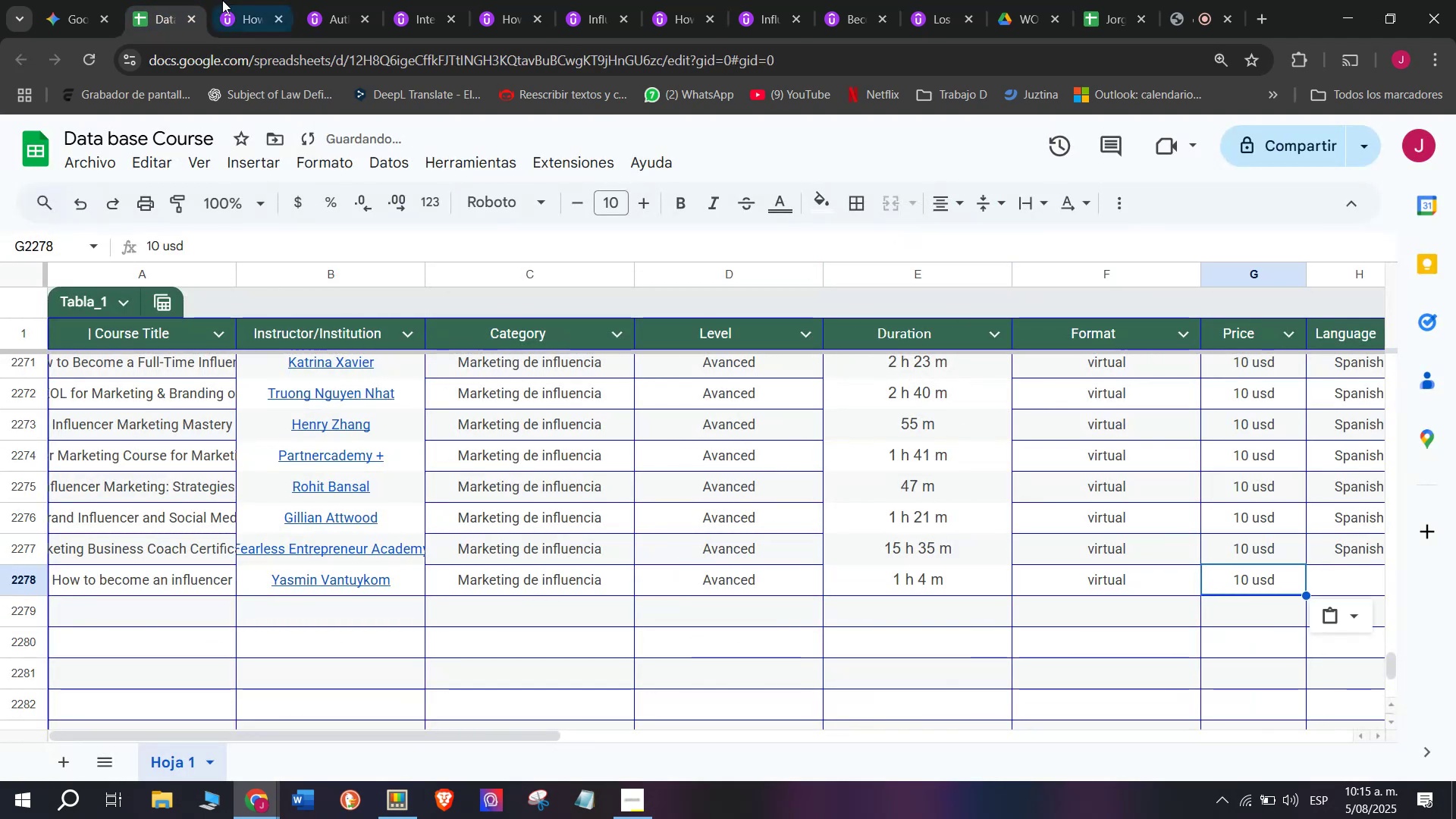 
left_click([249, 0])
 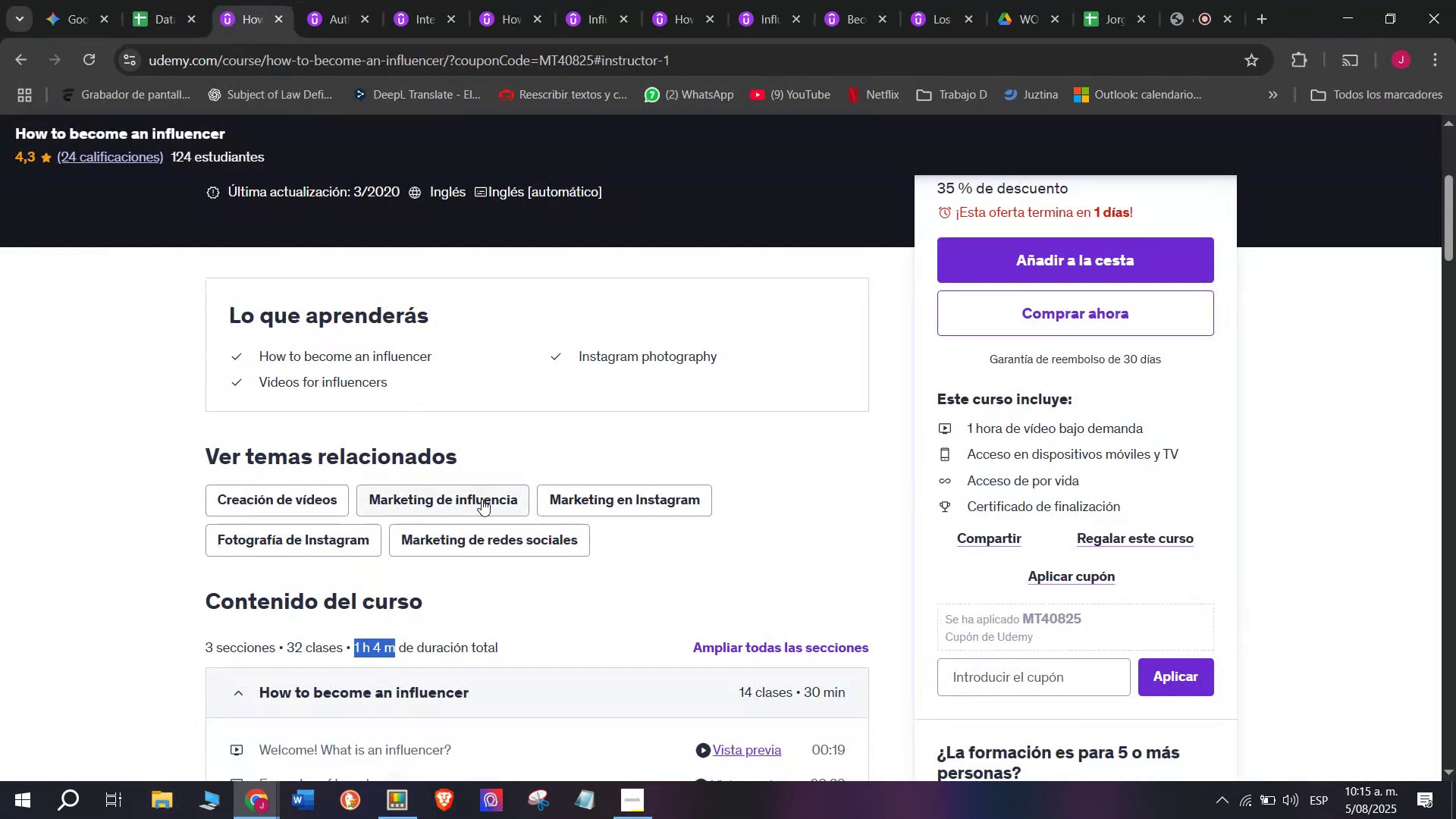 
scroll: coordinate [482, 499], scroll_direction: up, amount: 2.0
 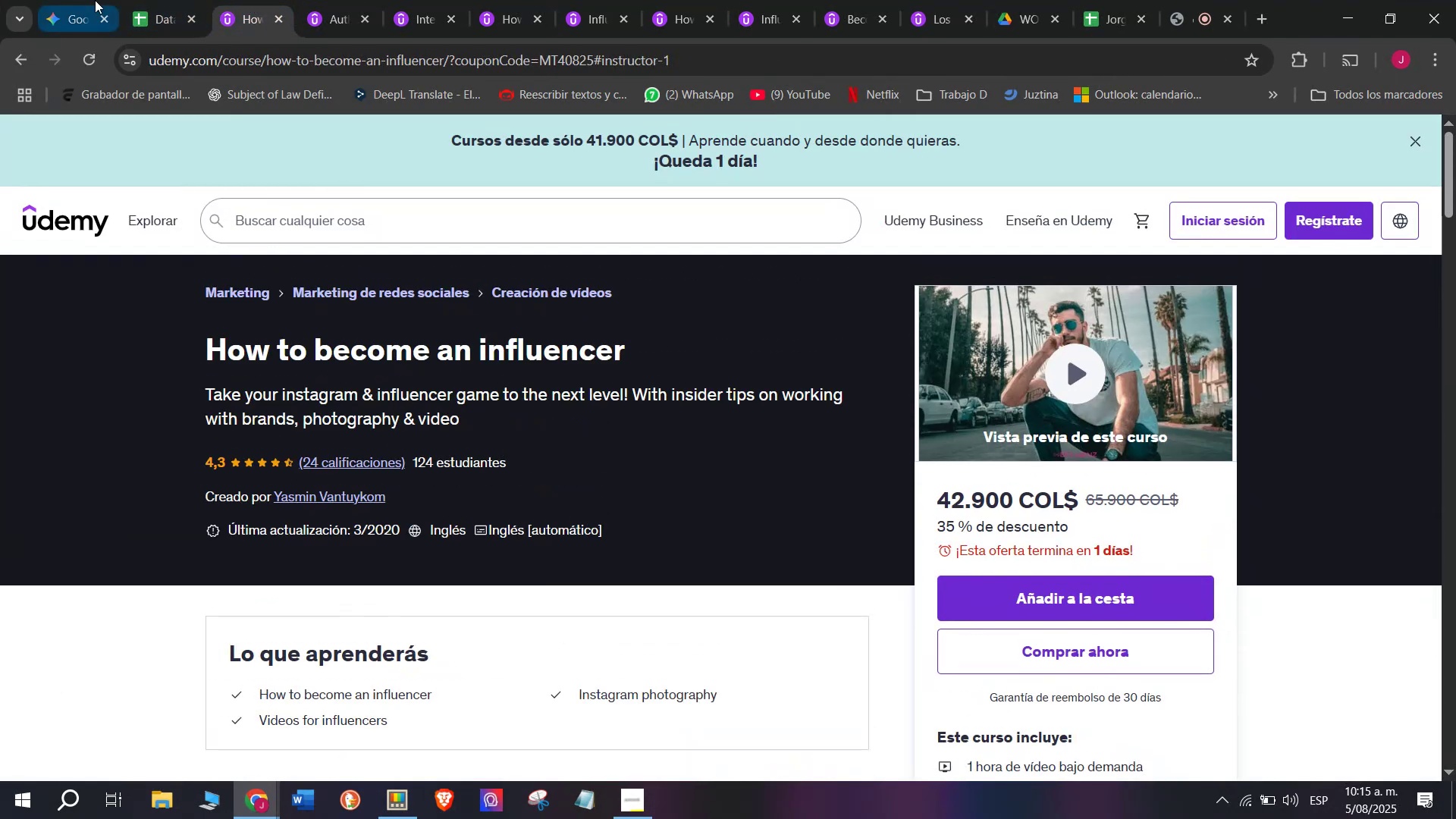 
left_click([138, 0])
 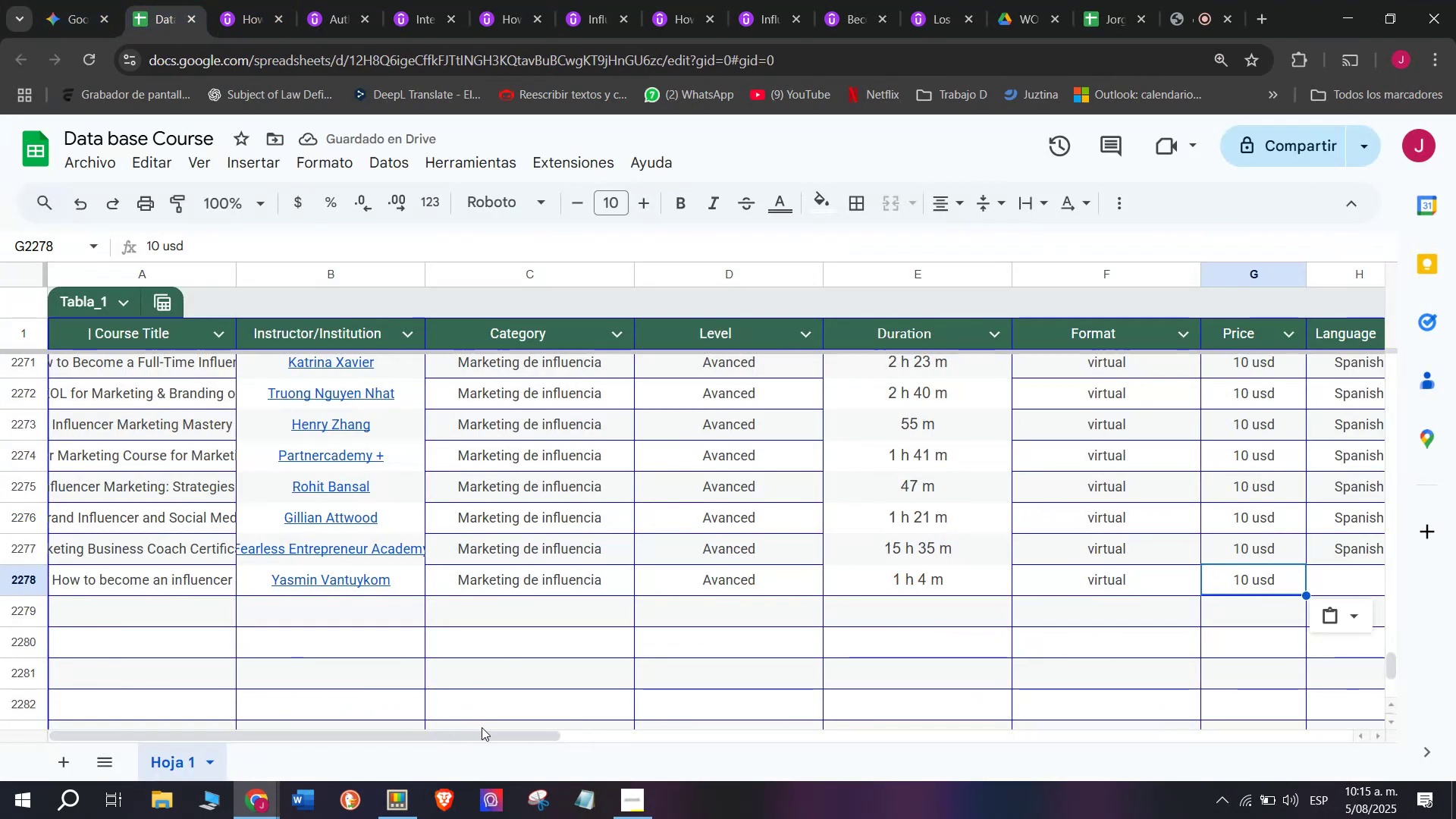 
left_click_drag(start_coordinate=[488, 732], to_coordinate=[791, 716])
 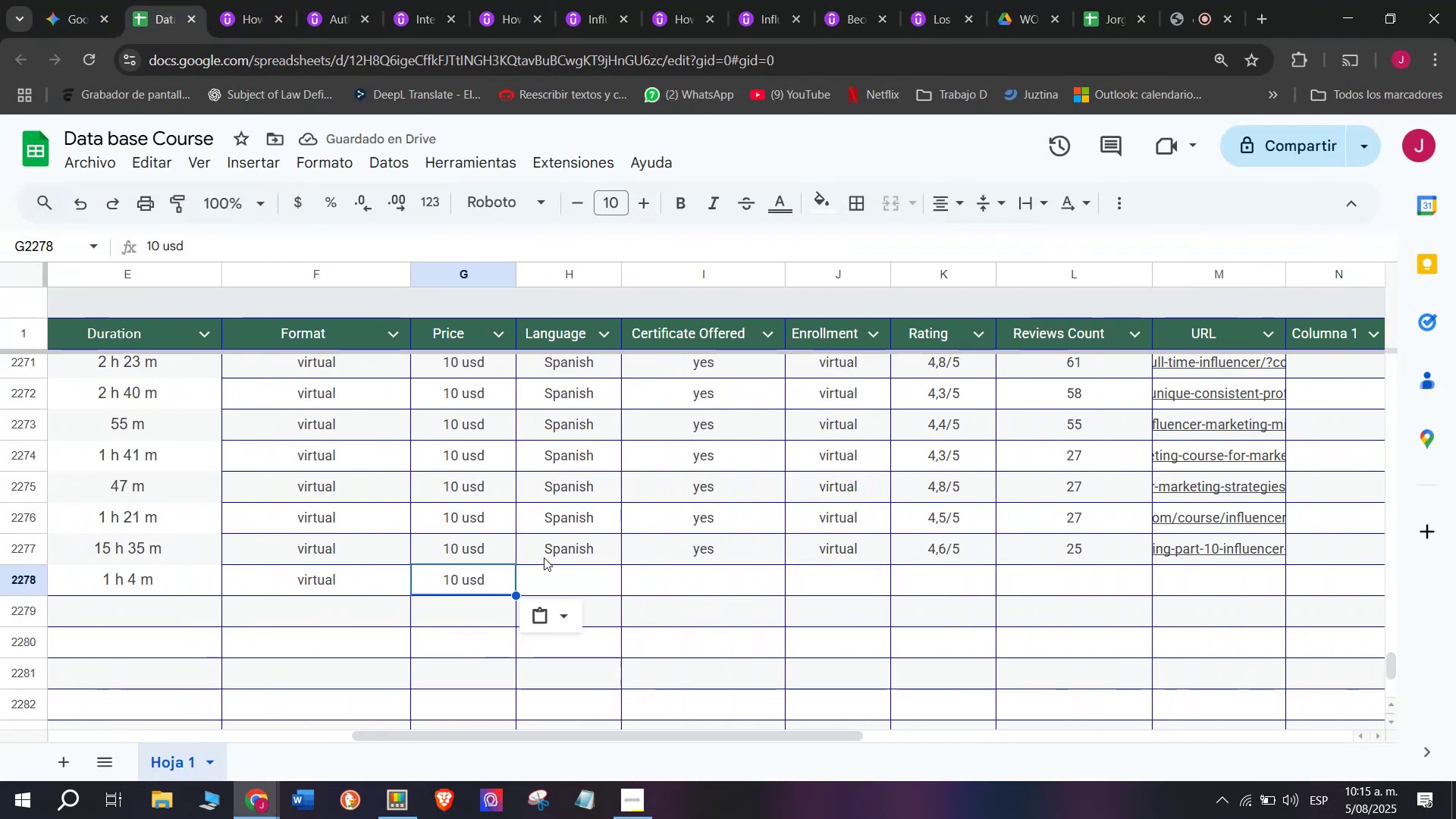 
left_click([544, 554])
 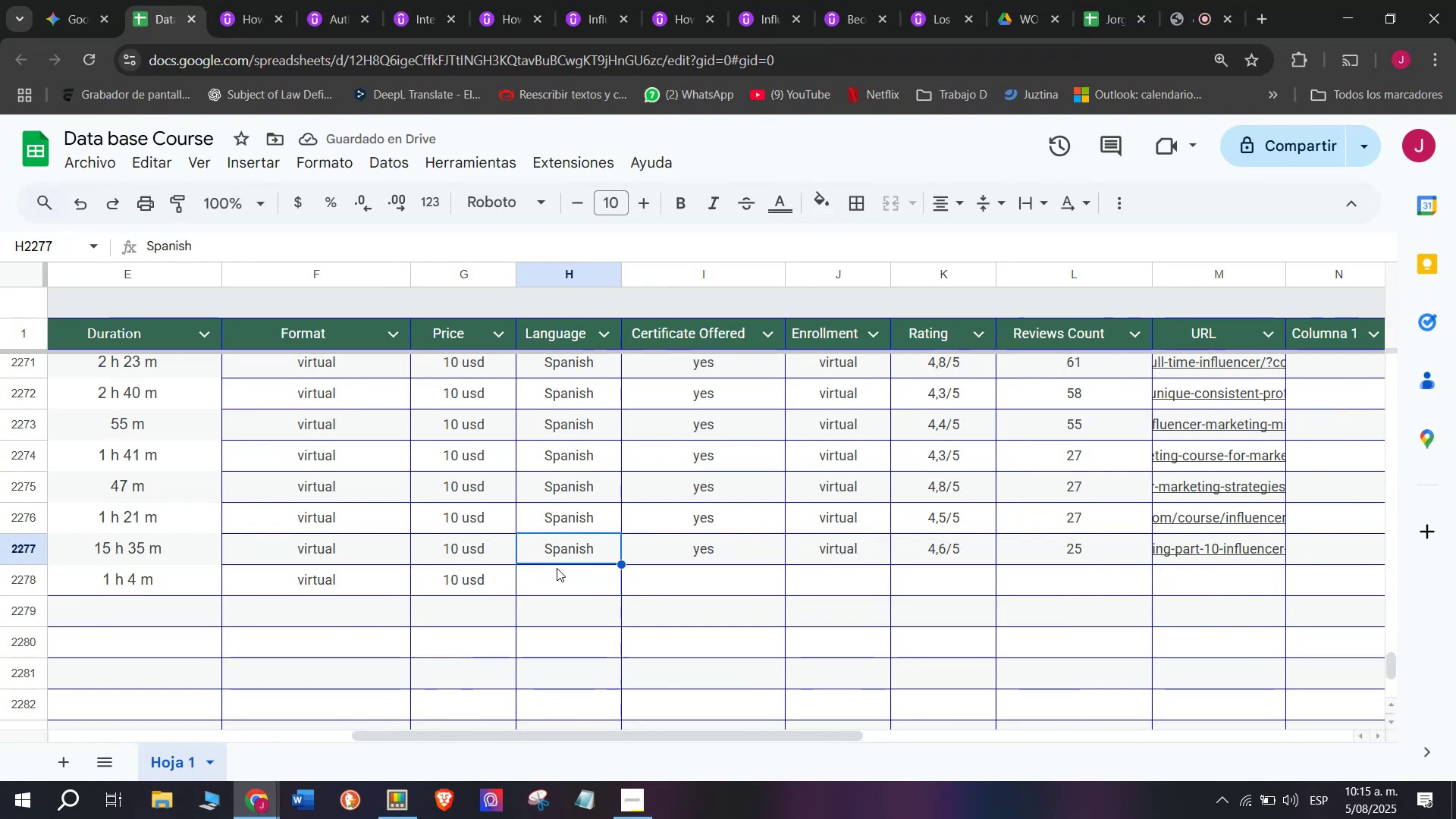 
key(Break)
 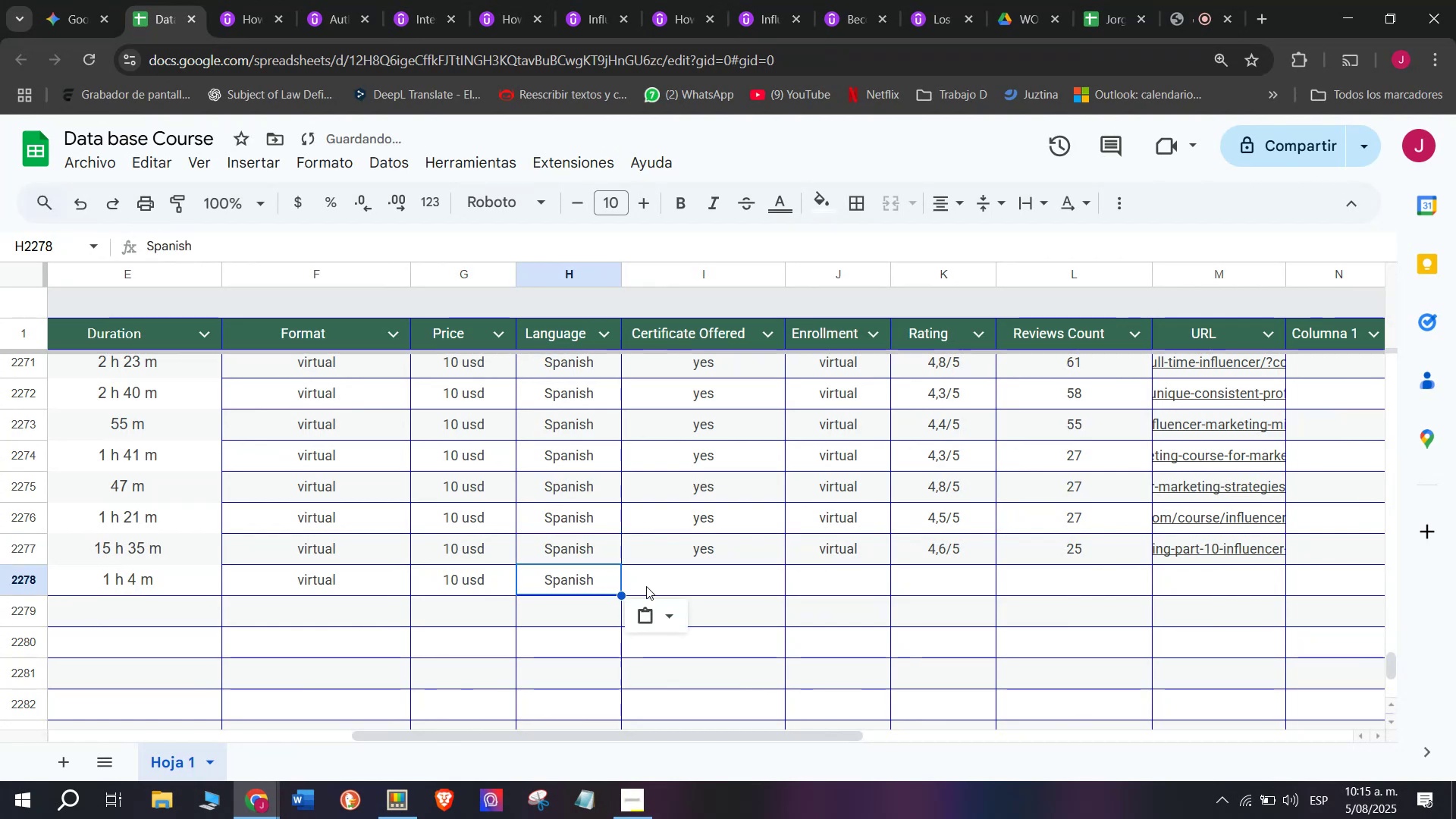 
key(Control+ControlLeft)
 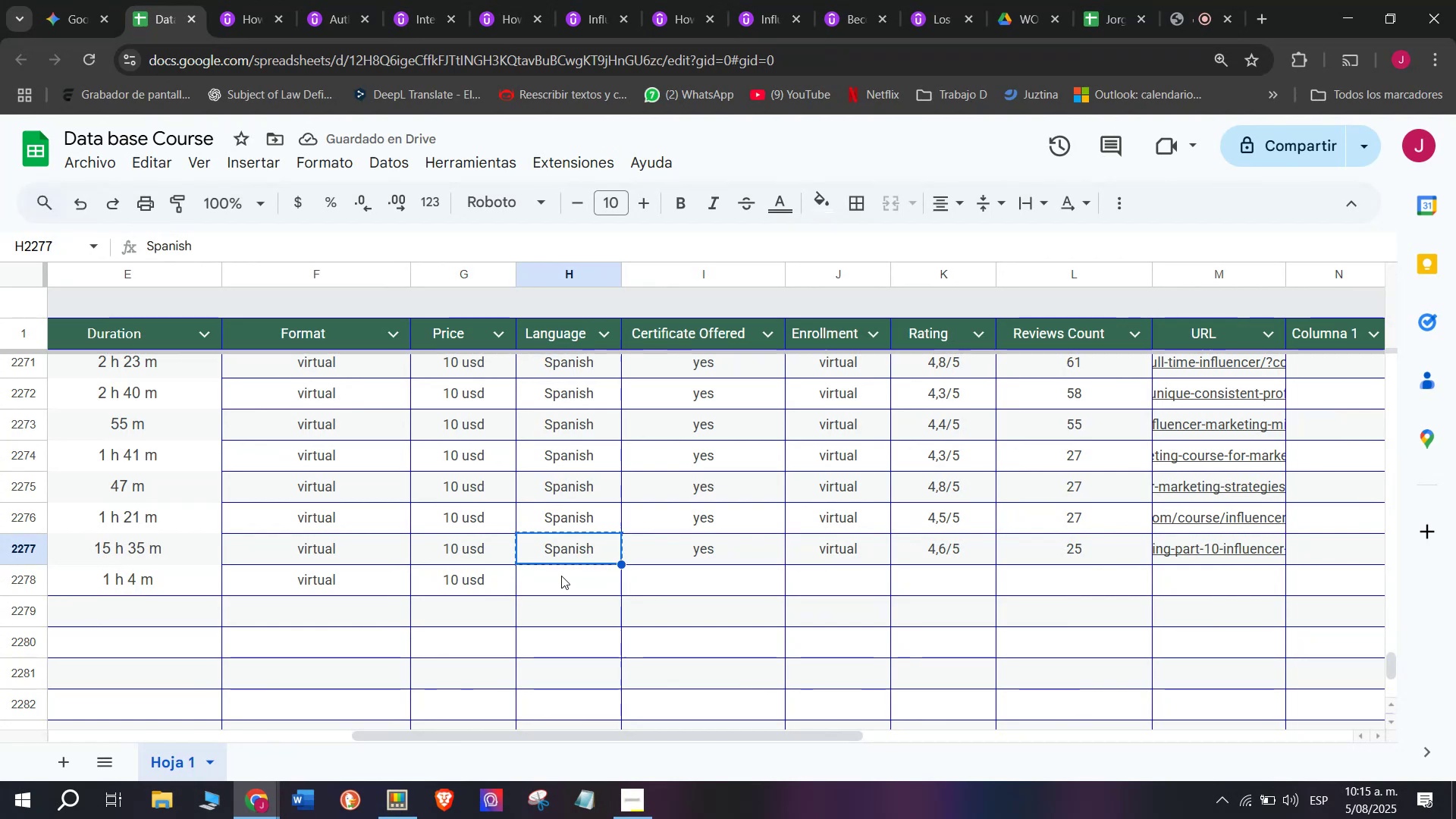 
key(Control+C)
 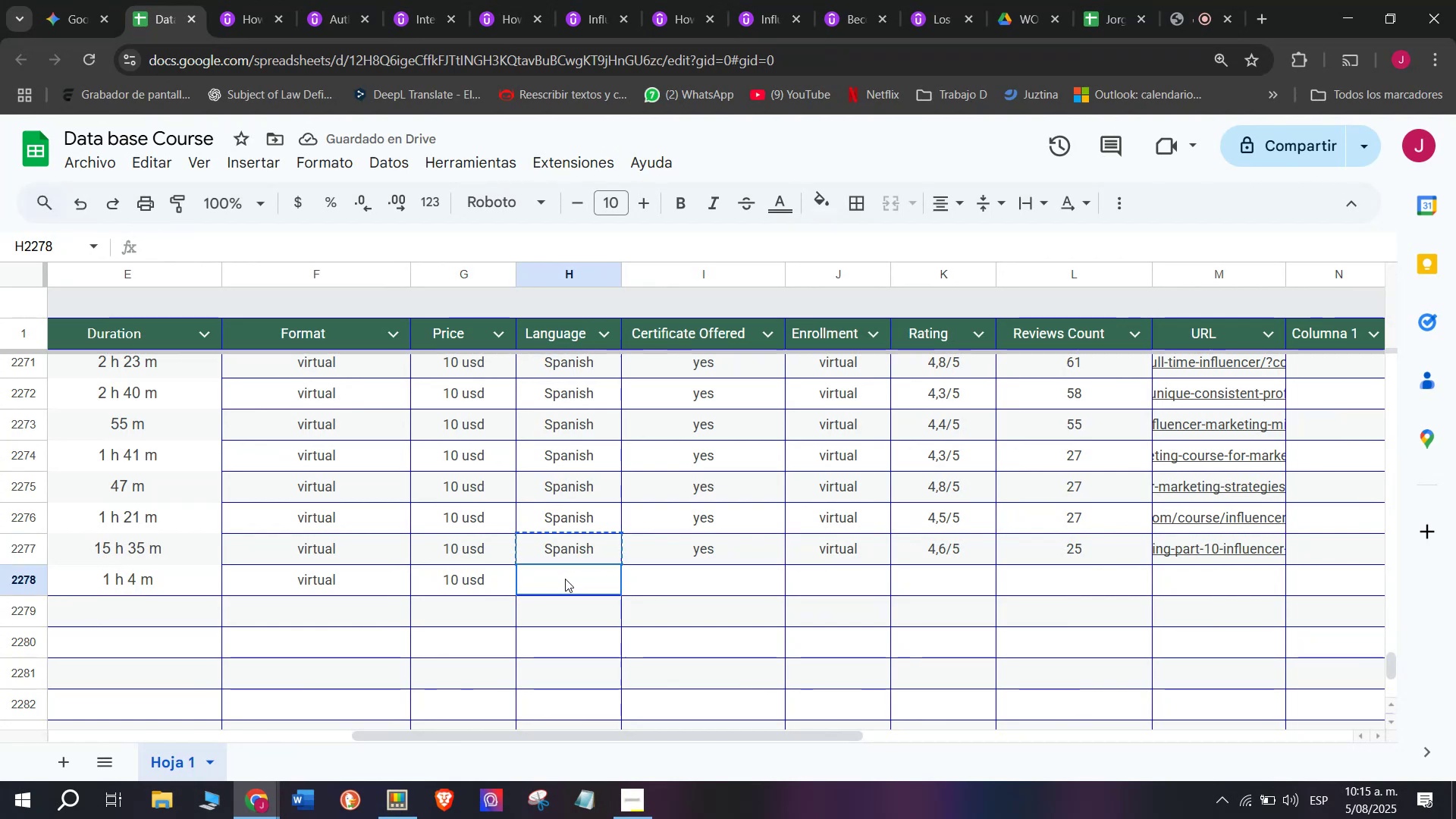 
double_click([565, 579])
 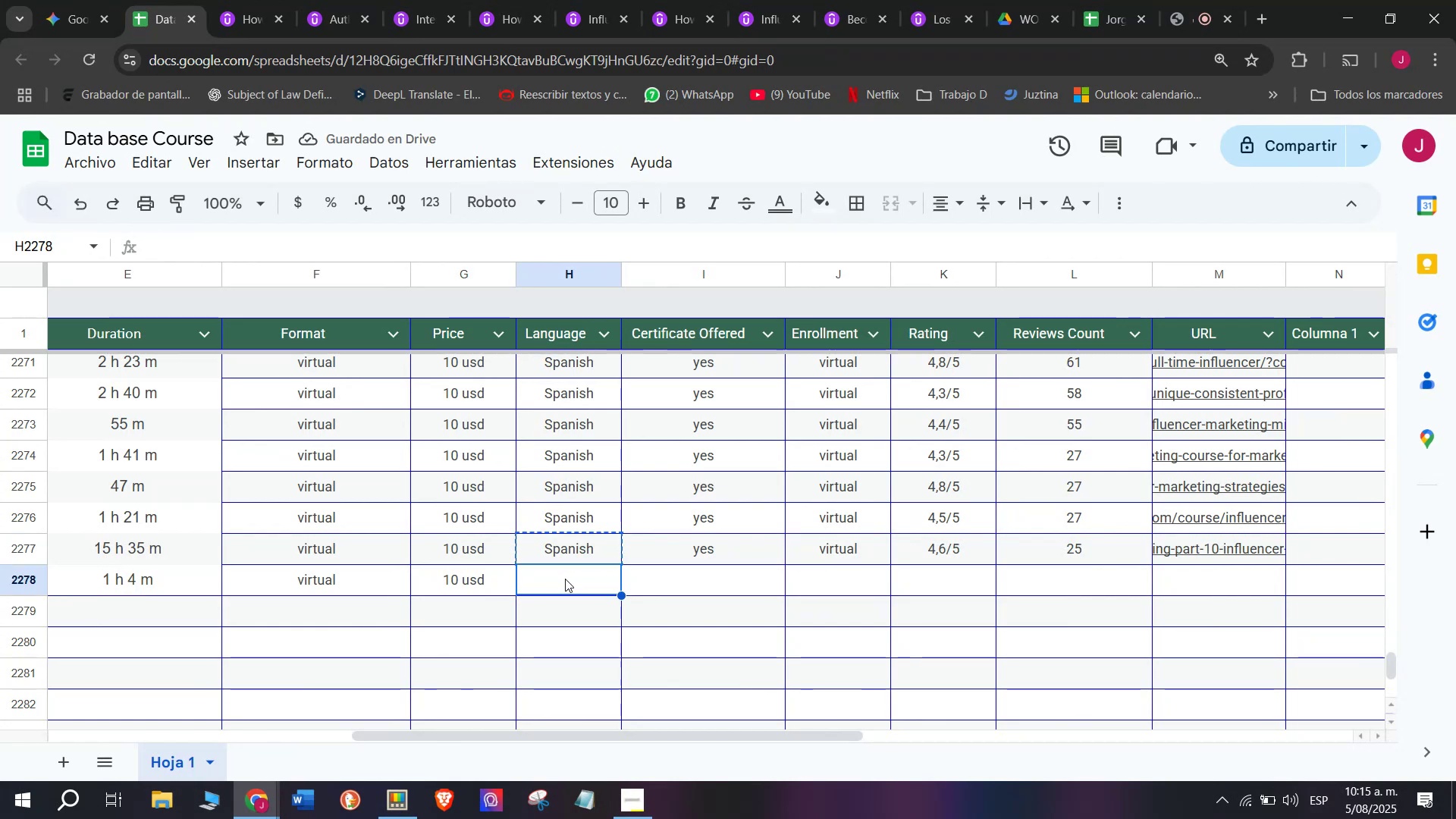 
key(Control+ControlLeft)
 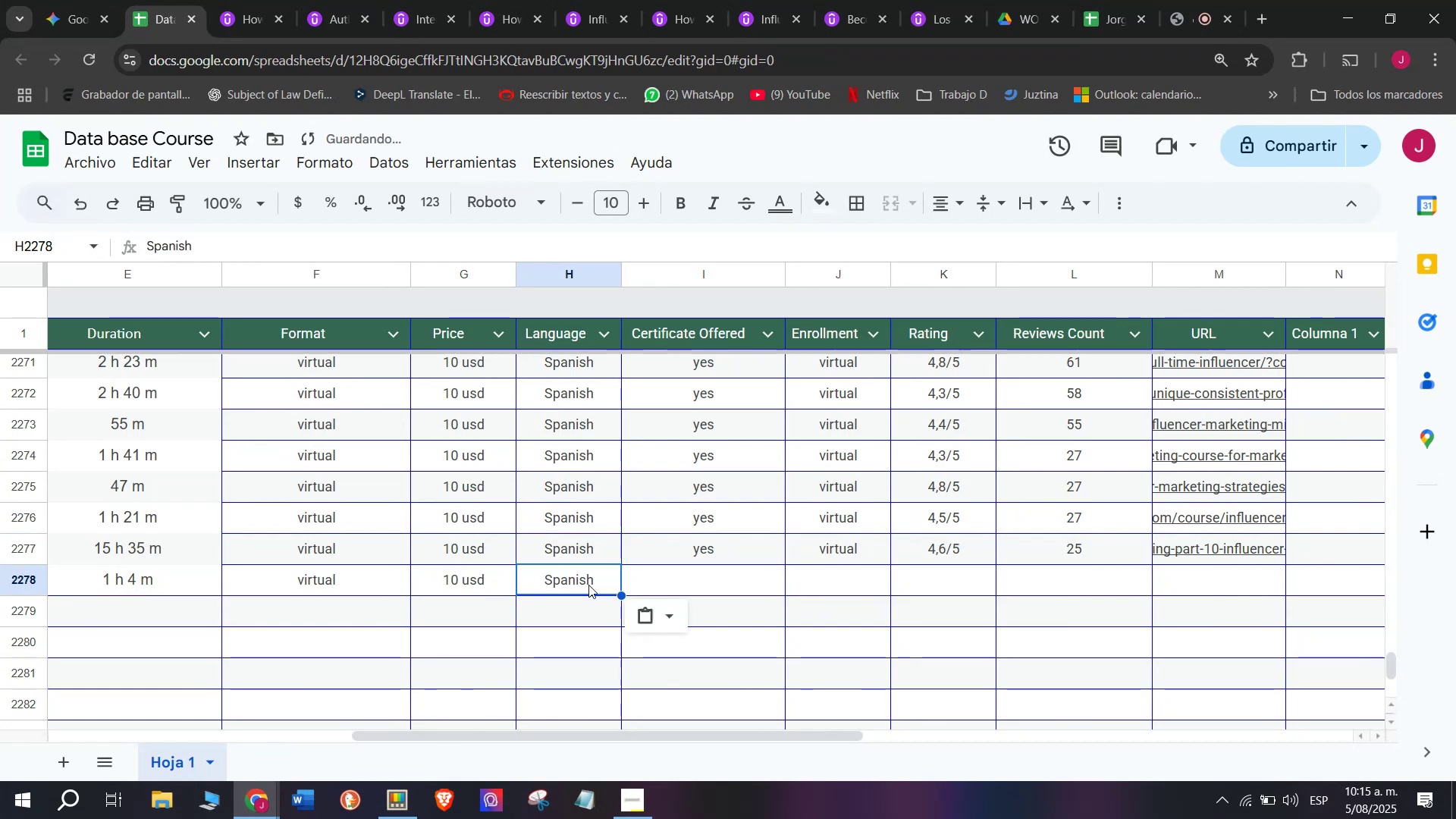 
key(Z)
 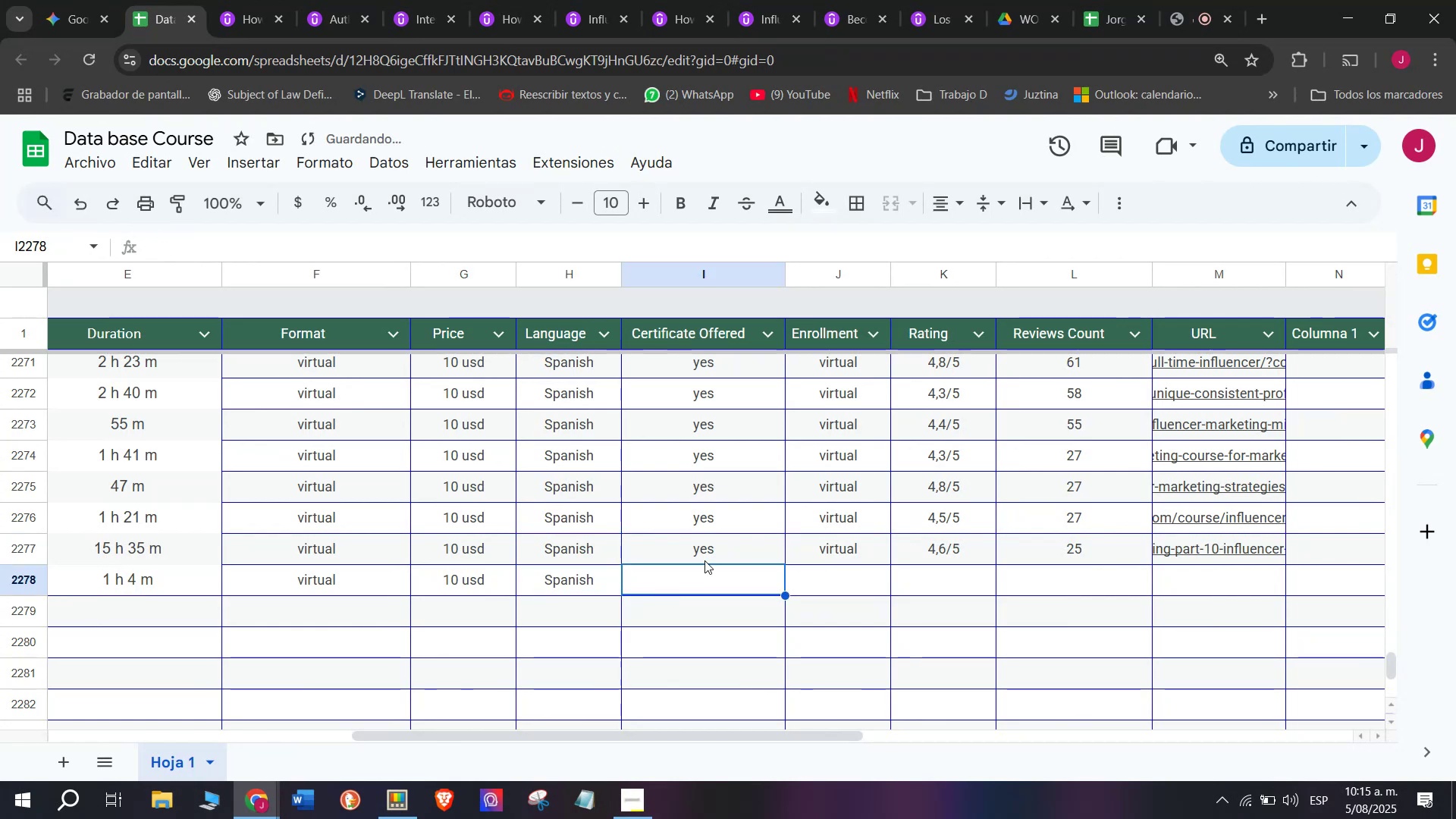 
key(Control+V)
 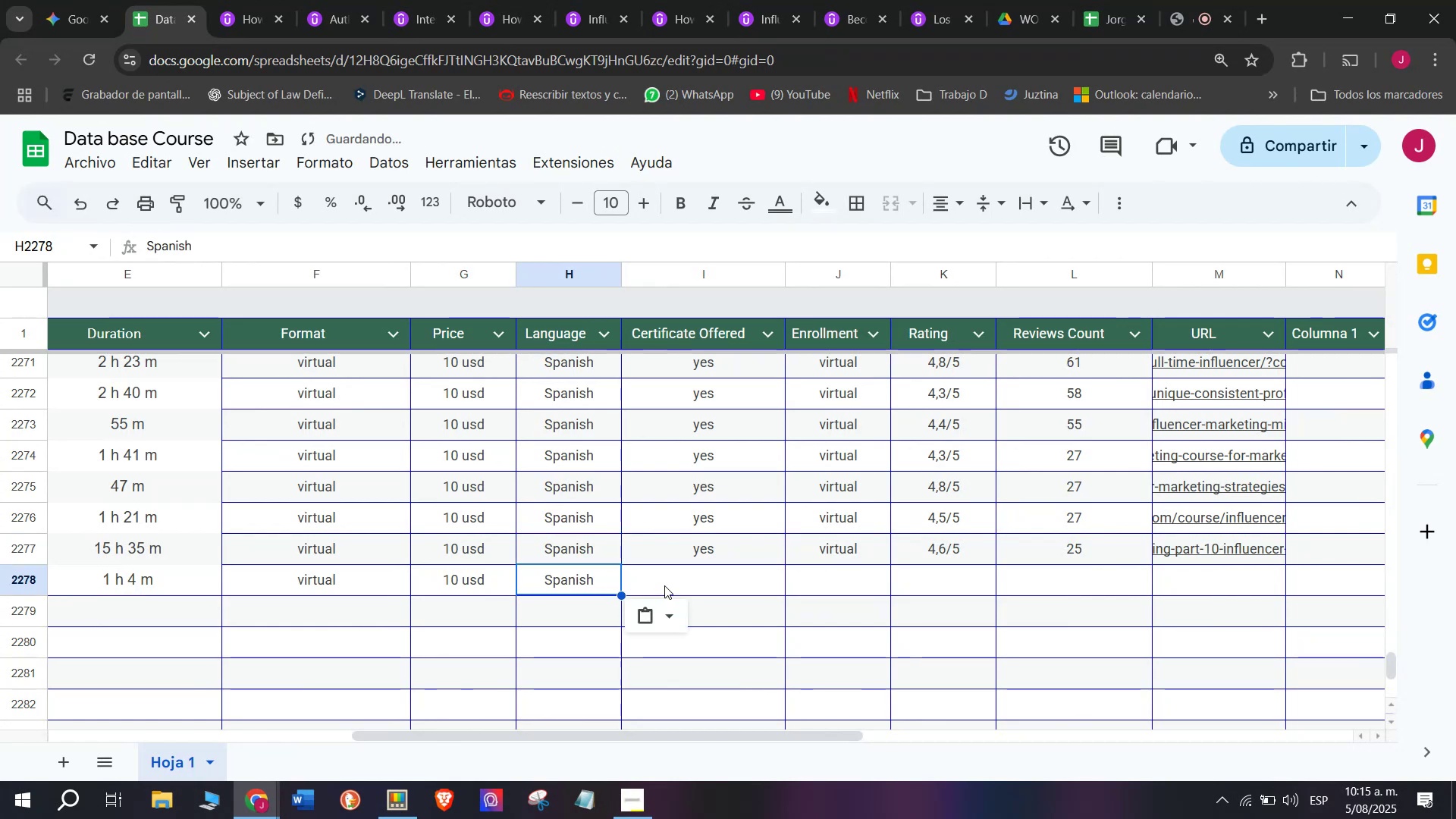 
triple_click([664, 585])
 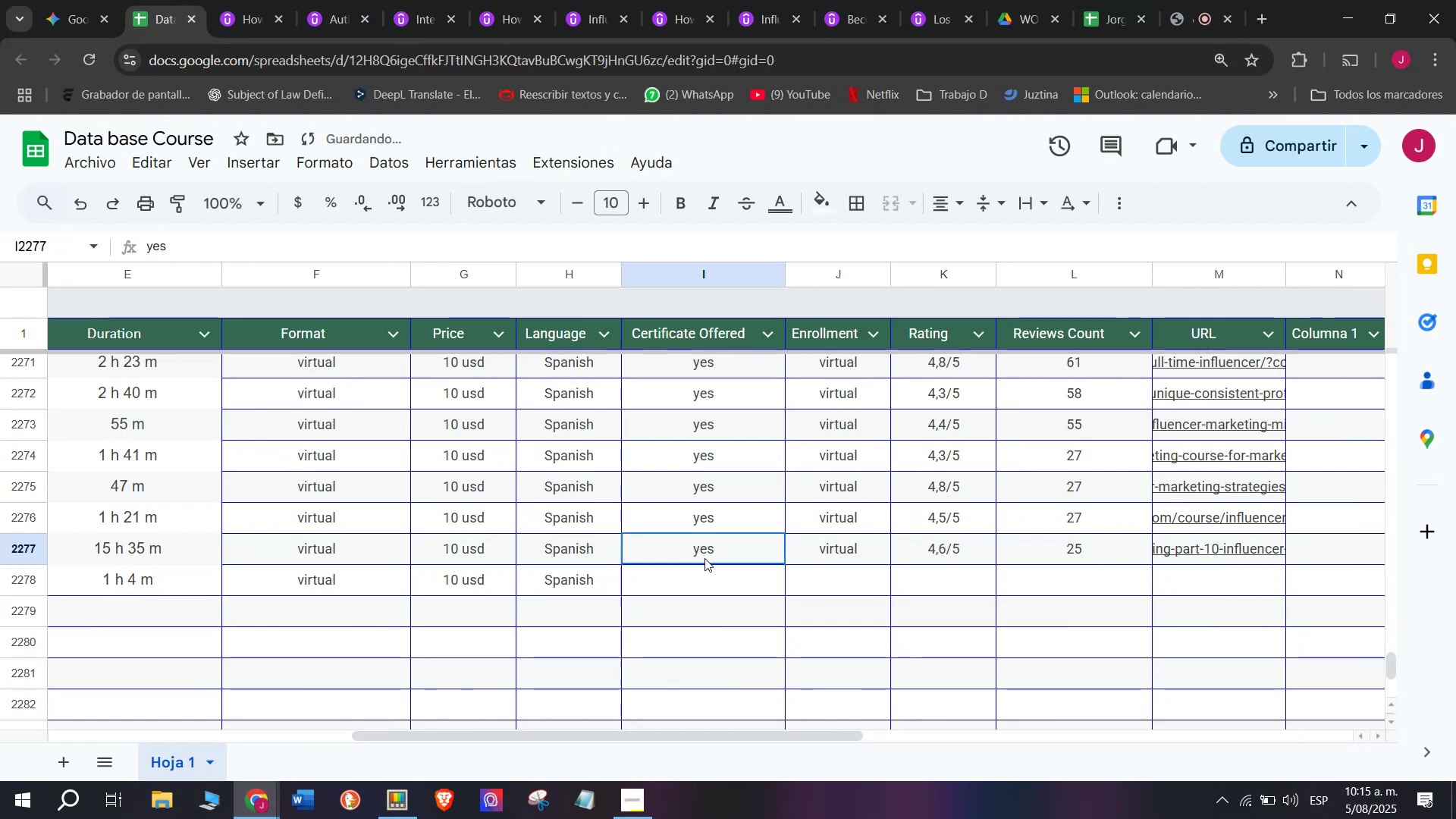 
key(Control+ControlLeft)
 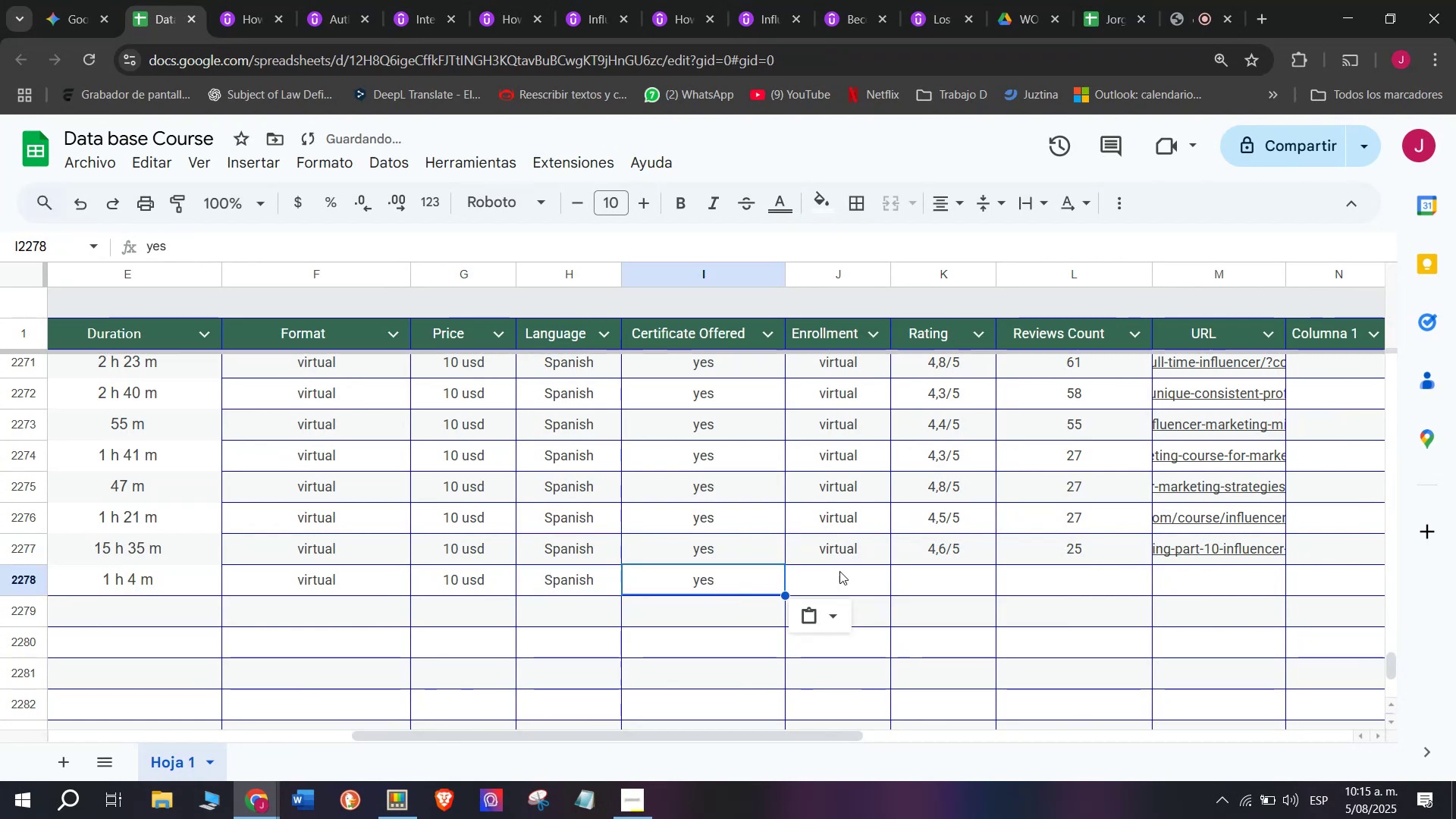 
key(Break)
 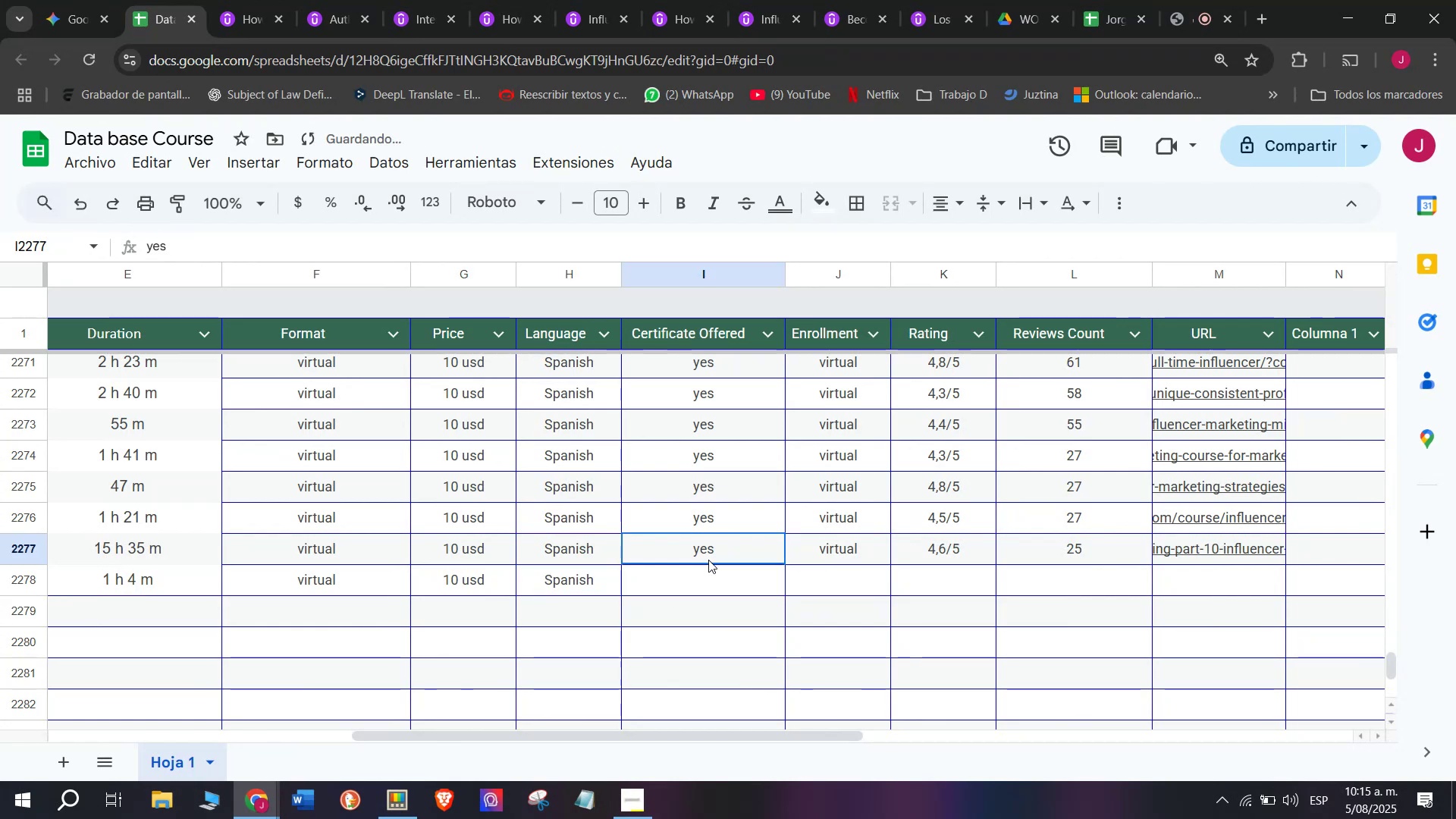 
key(Control+C)
 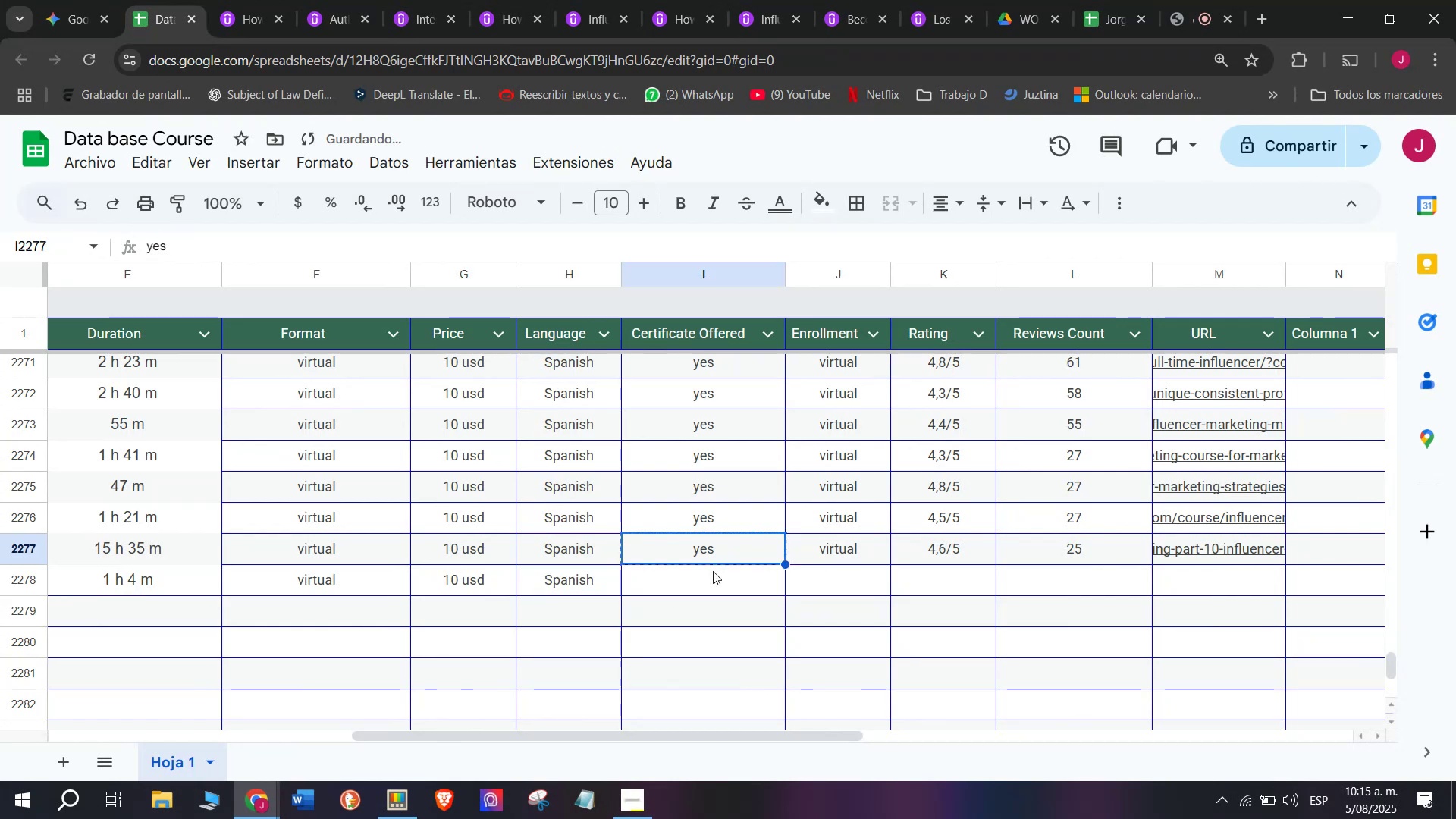 
triple_click([704, 558])
 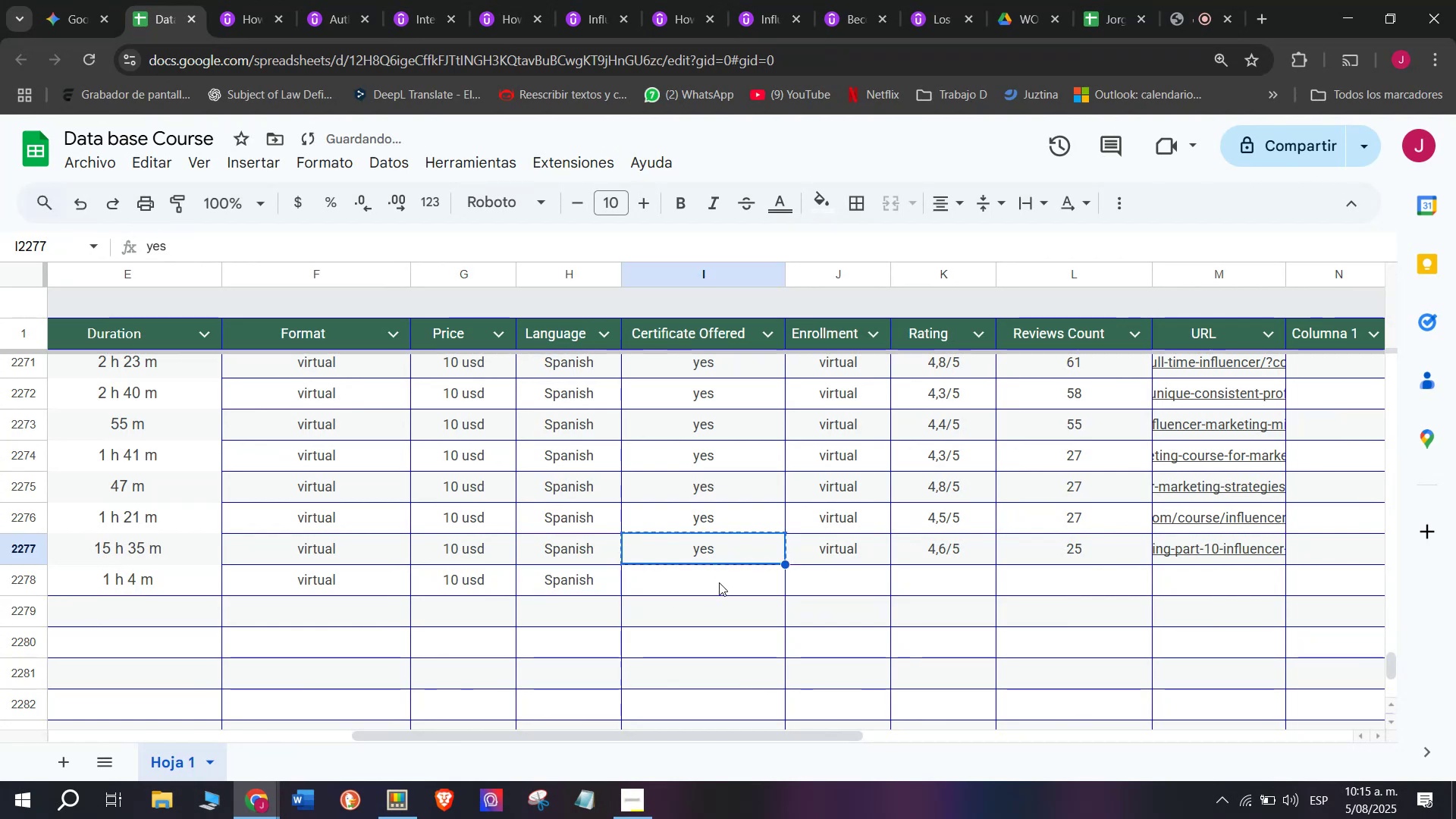 
key(Control+ControlLeft)
 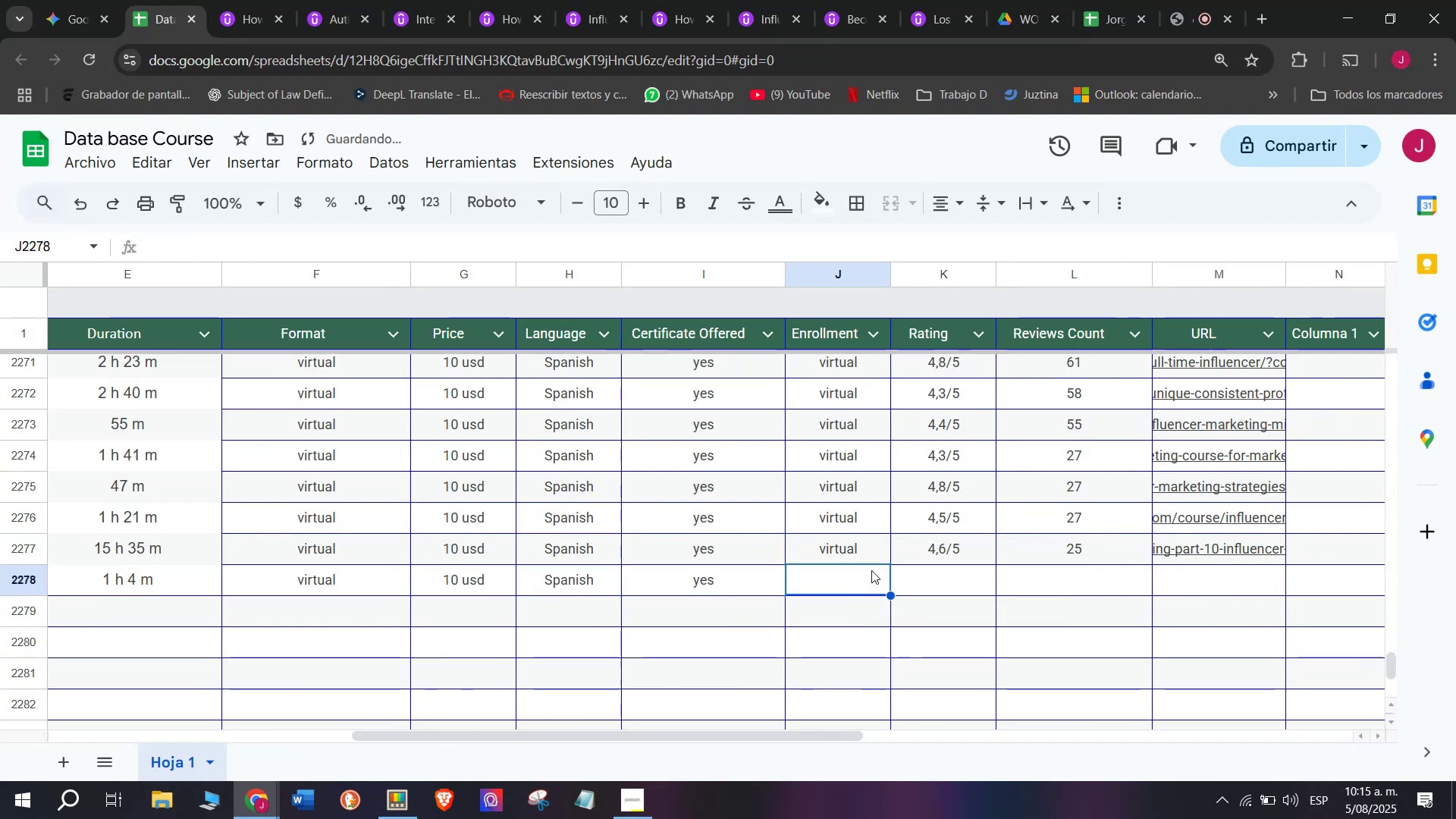 
key(Z)
 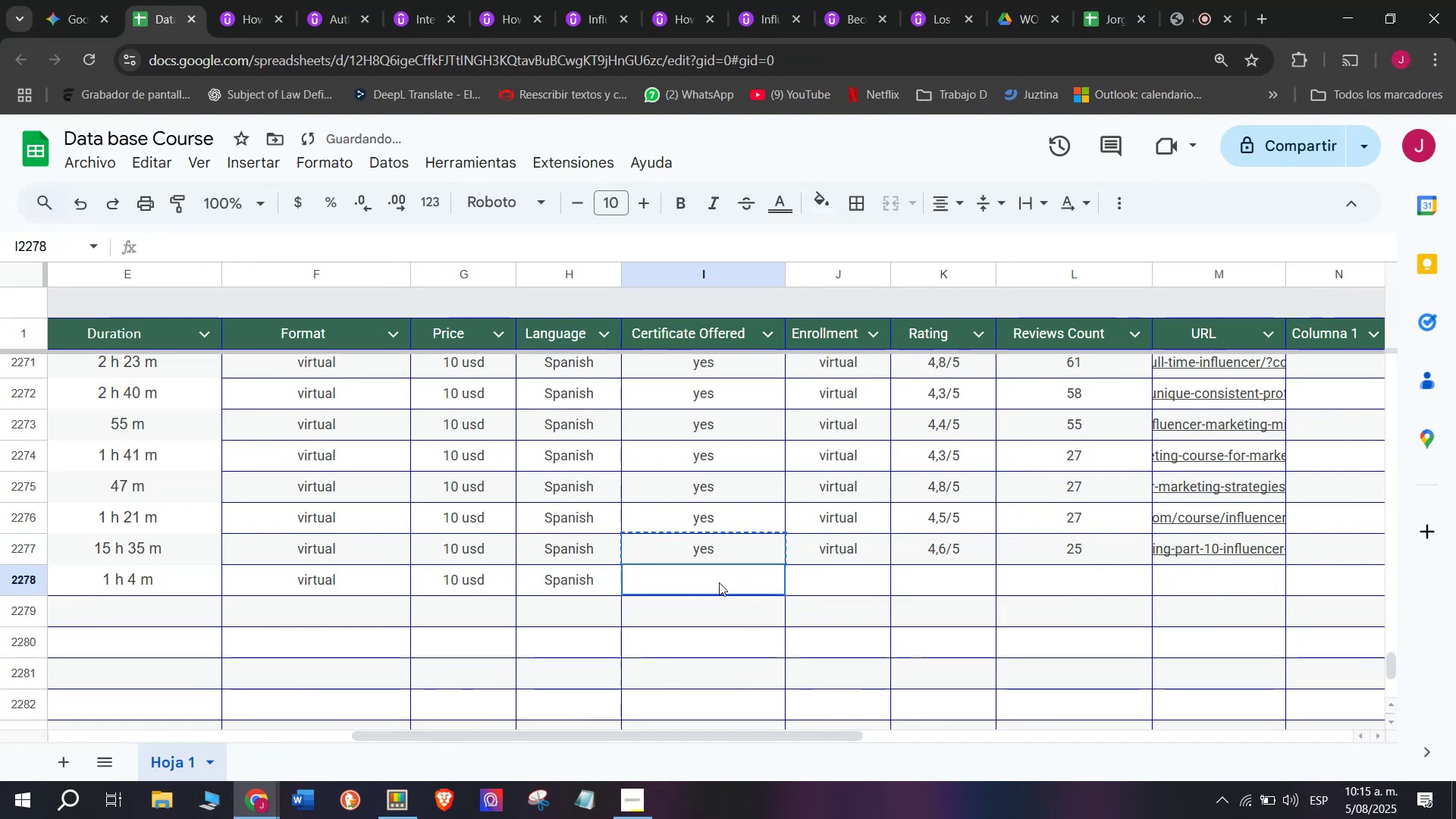 
key(Control+V)
 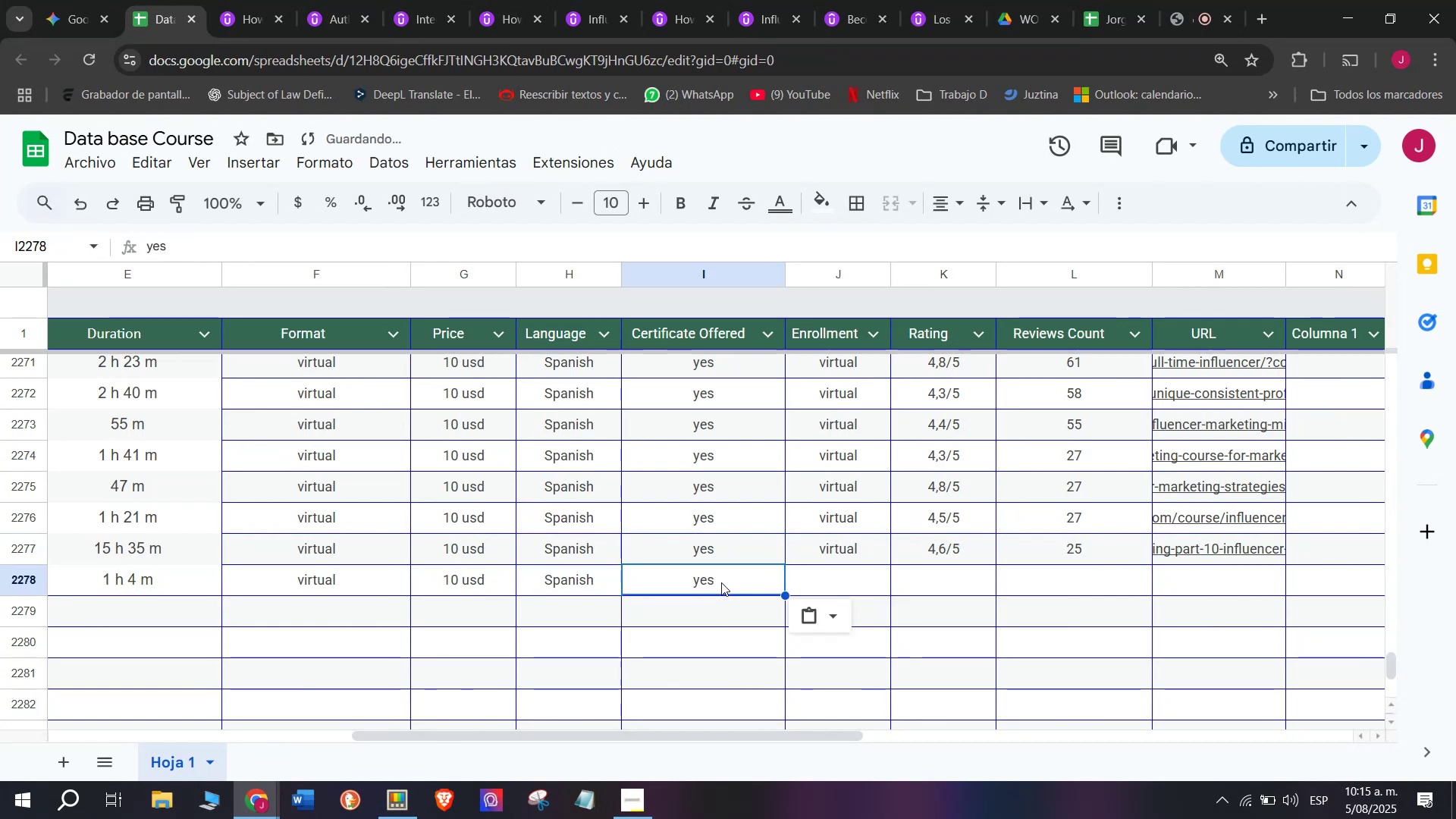 
triple_click([719, 582])
 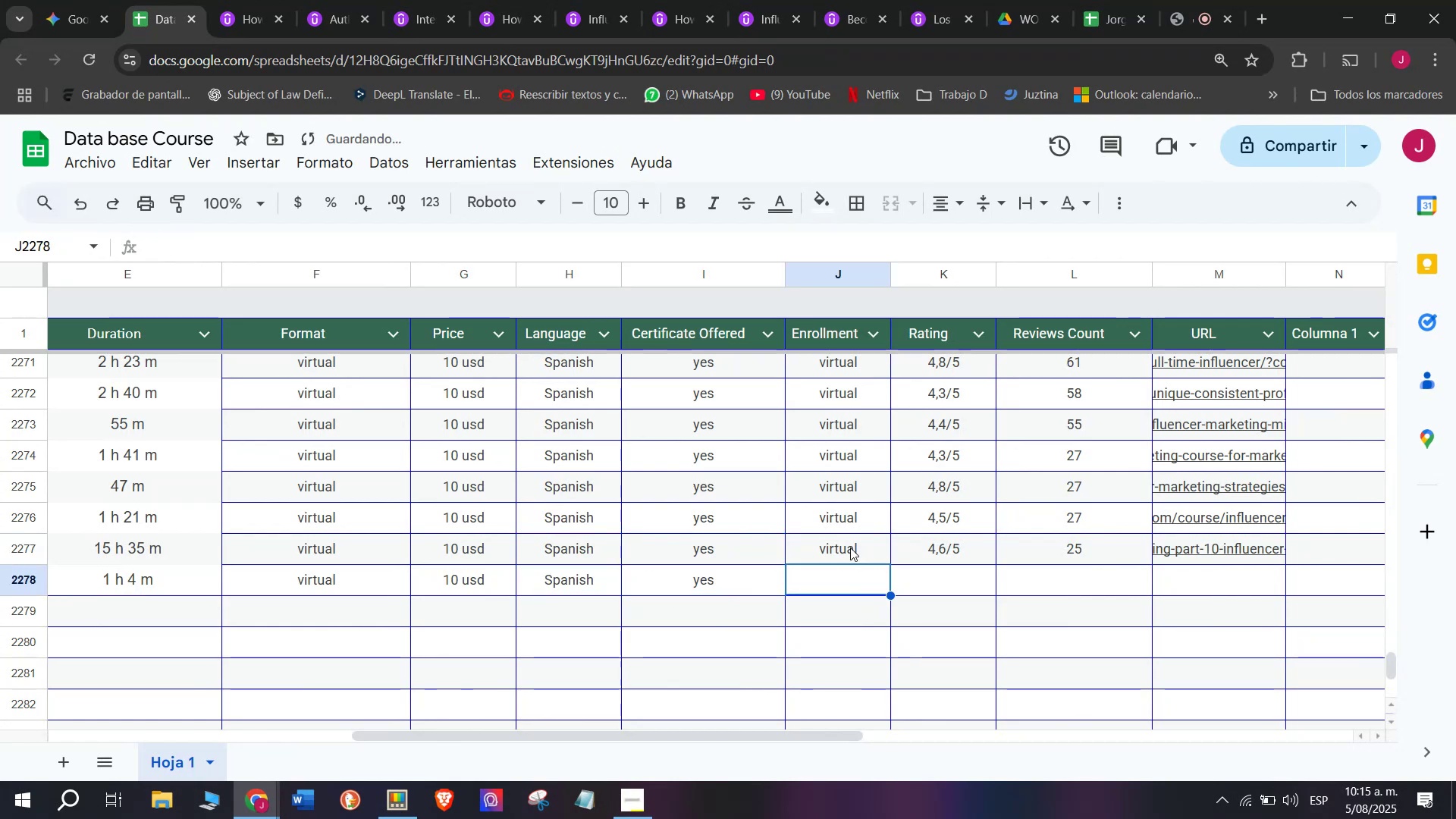 
key(Break)
 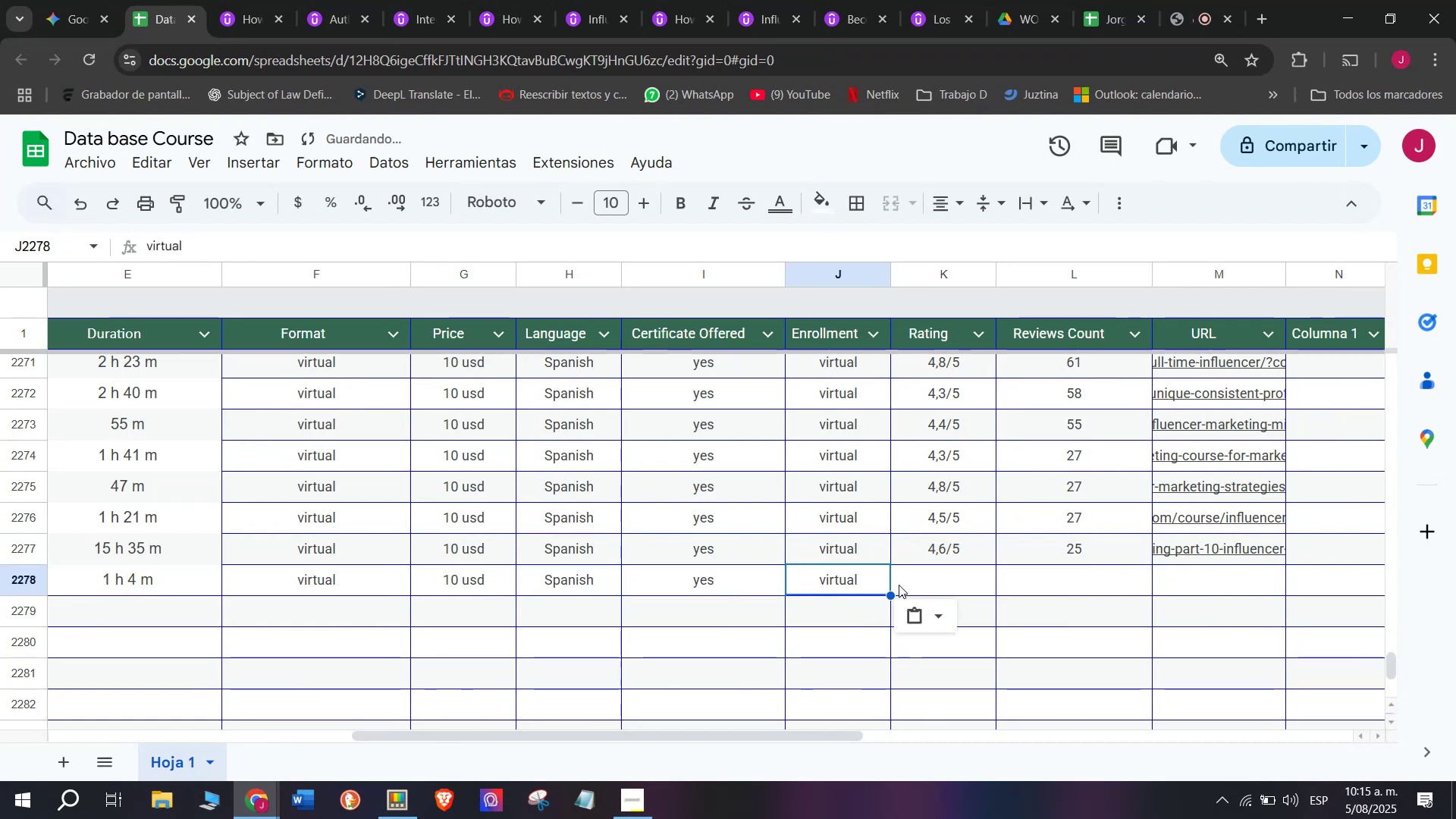 
key(Control+ControlLeft)
 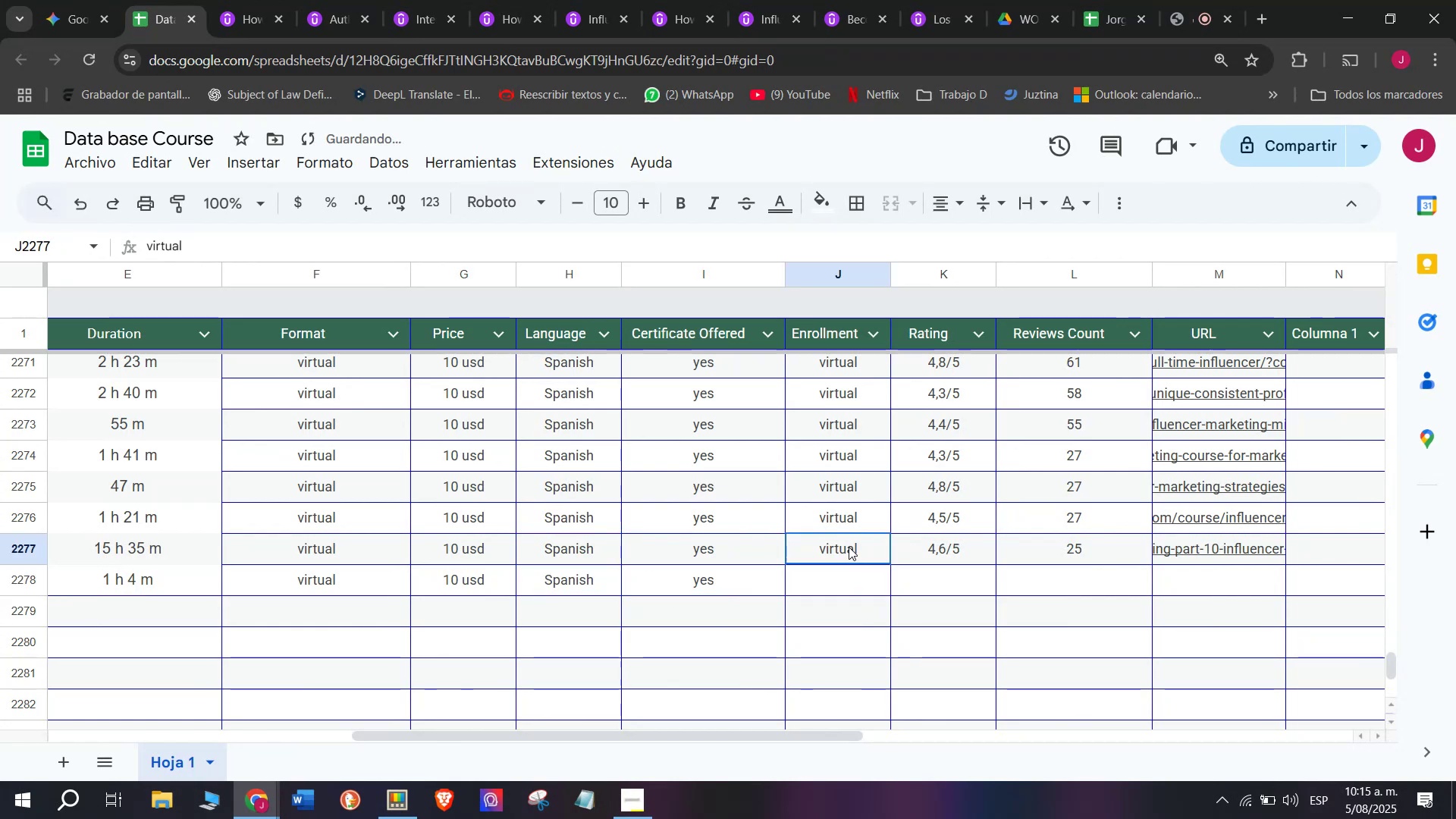 
key(Control+C)
 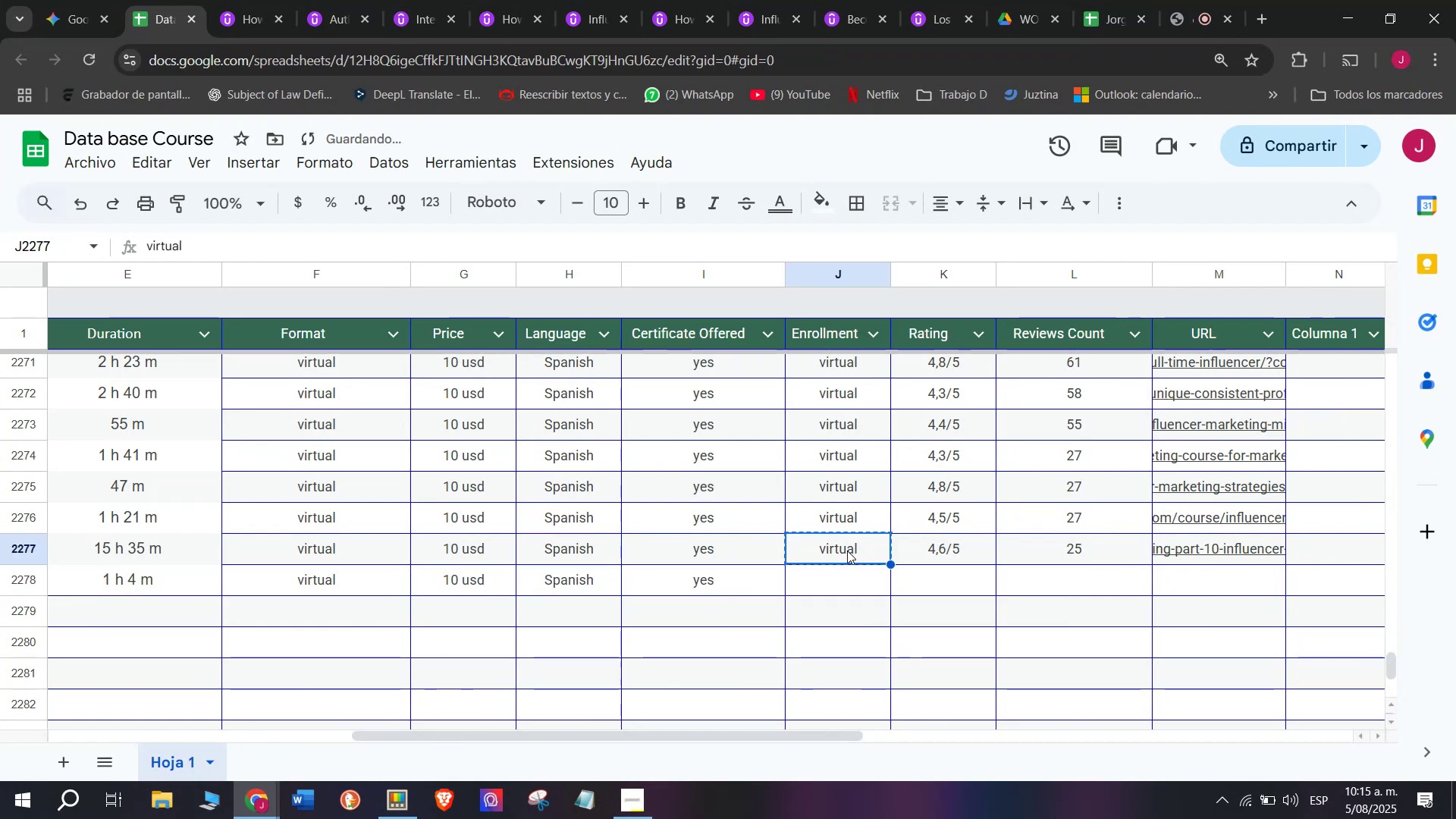 
triple_click([849, 547])
 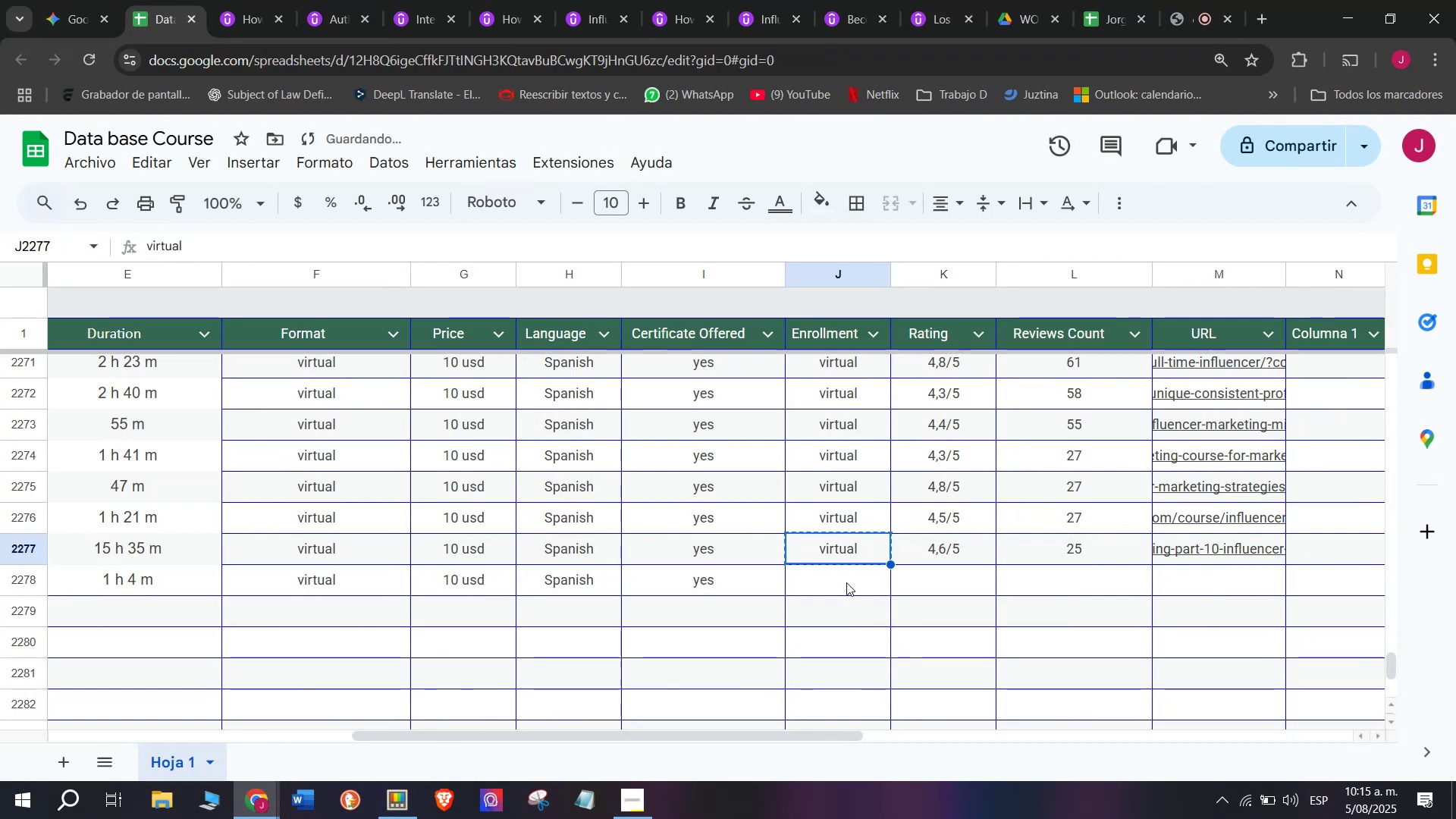 
key(Z)
 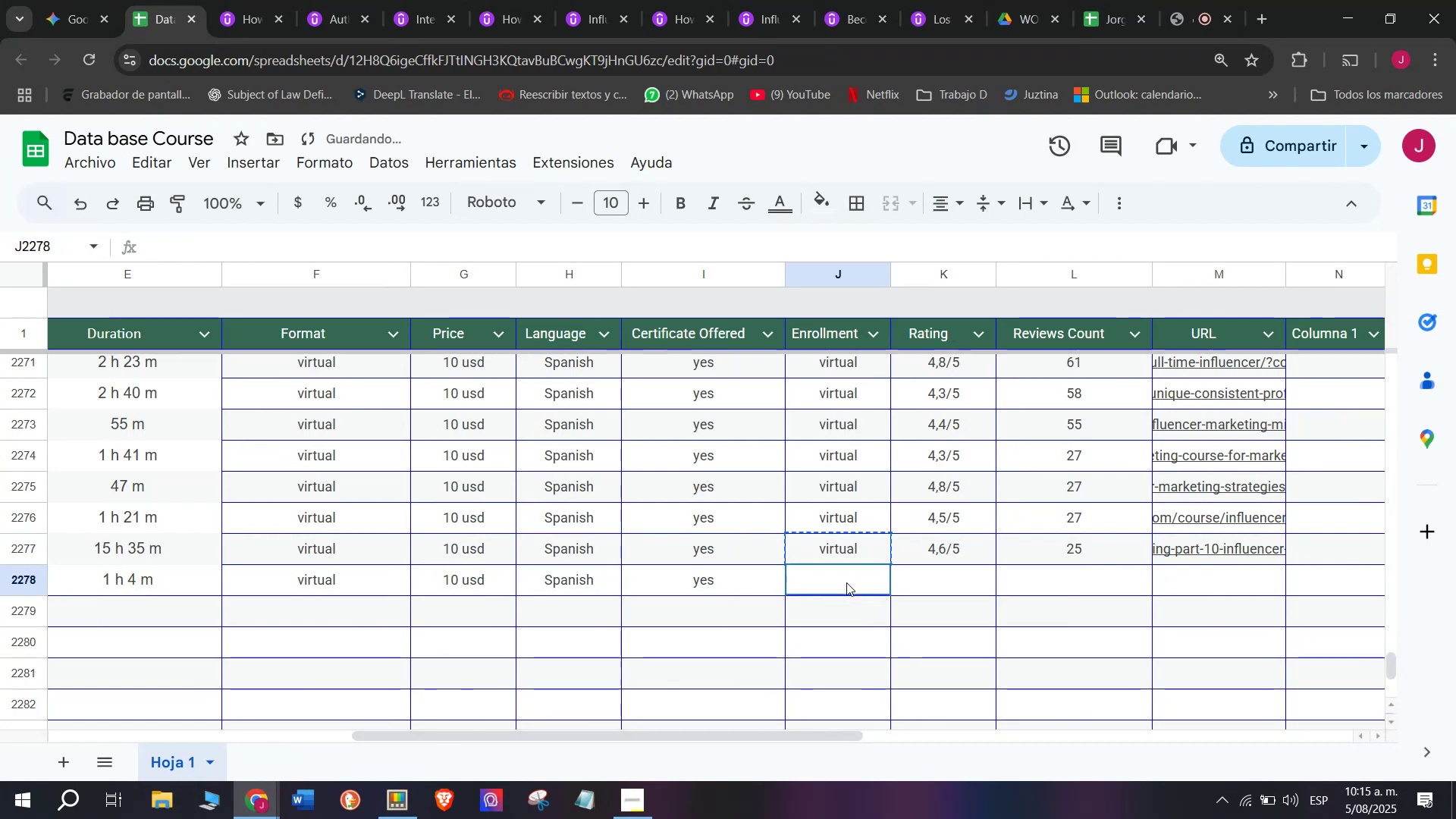 
key(Control+ControlLeft)
 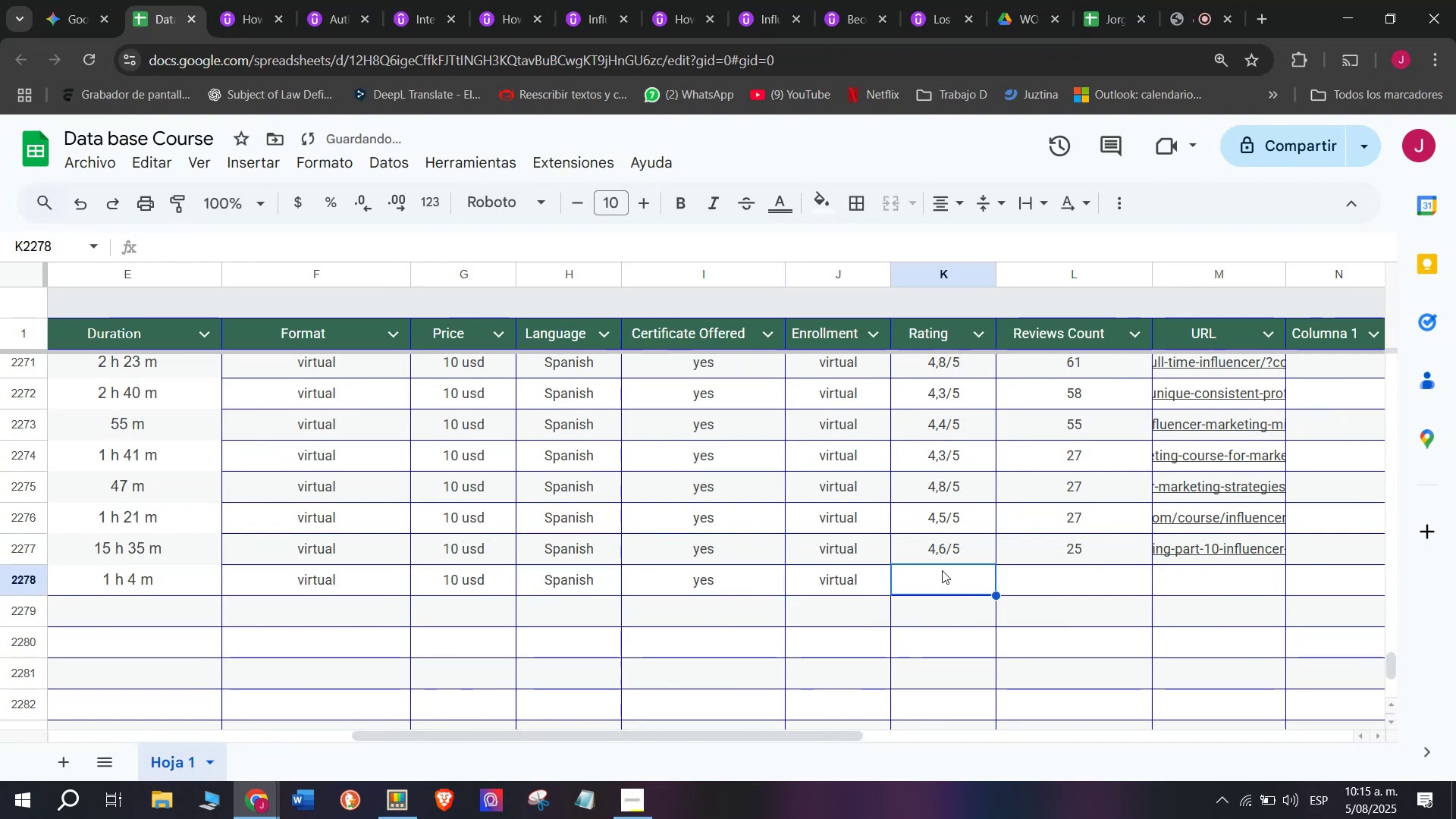 
key(Control+V)
 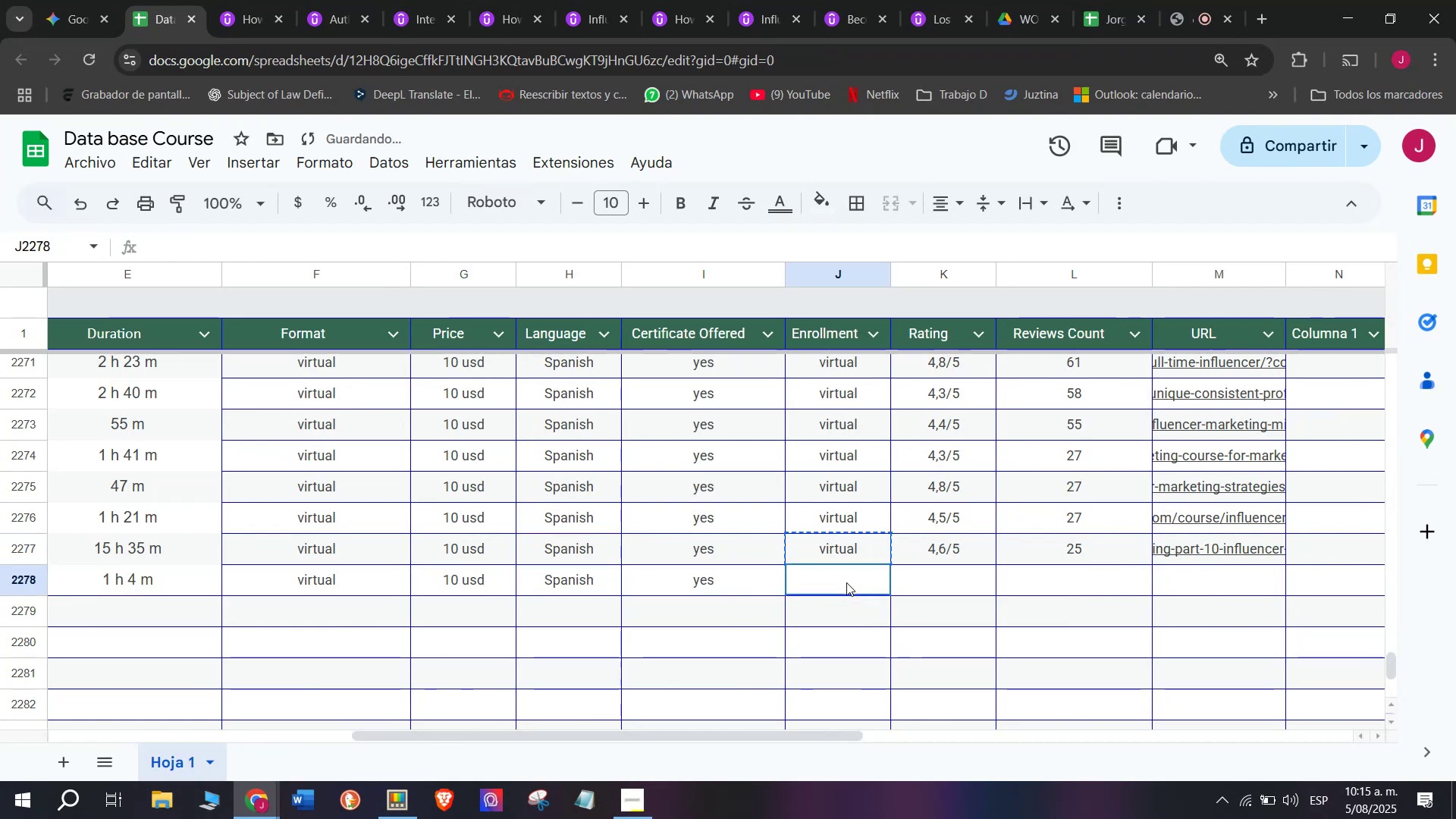 
triple_click([846, 582])
 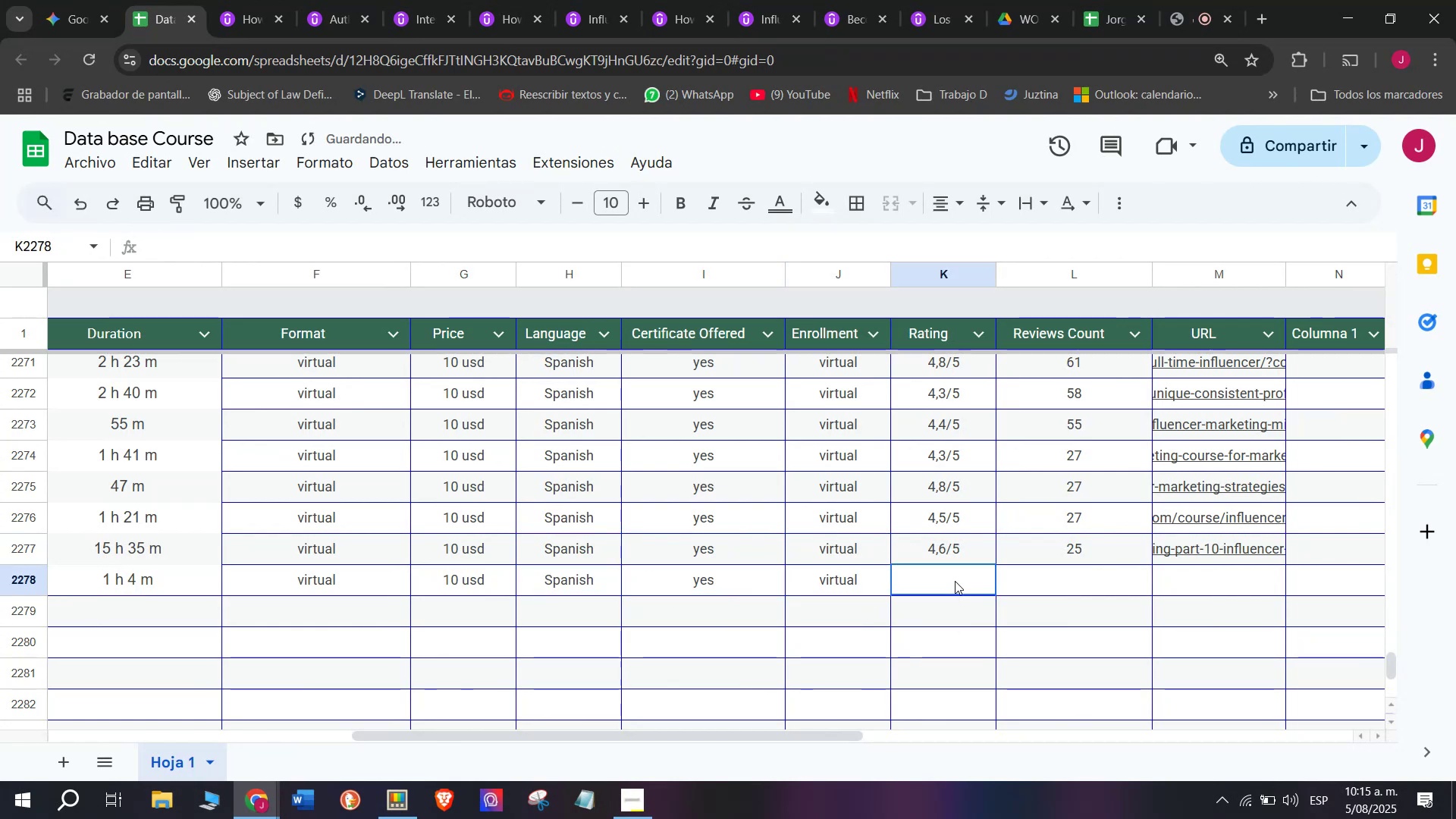 
triple_click([955, 581])
 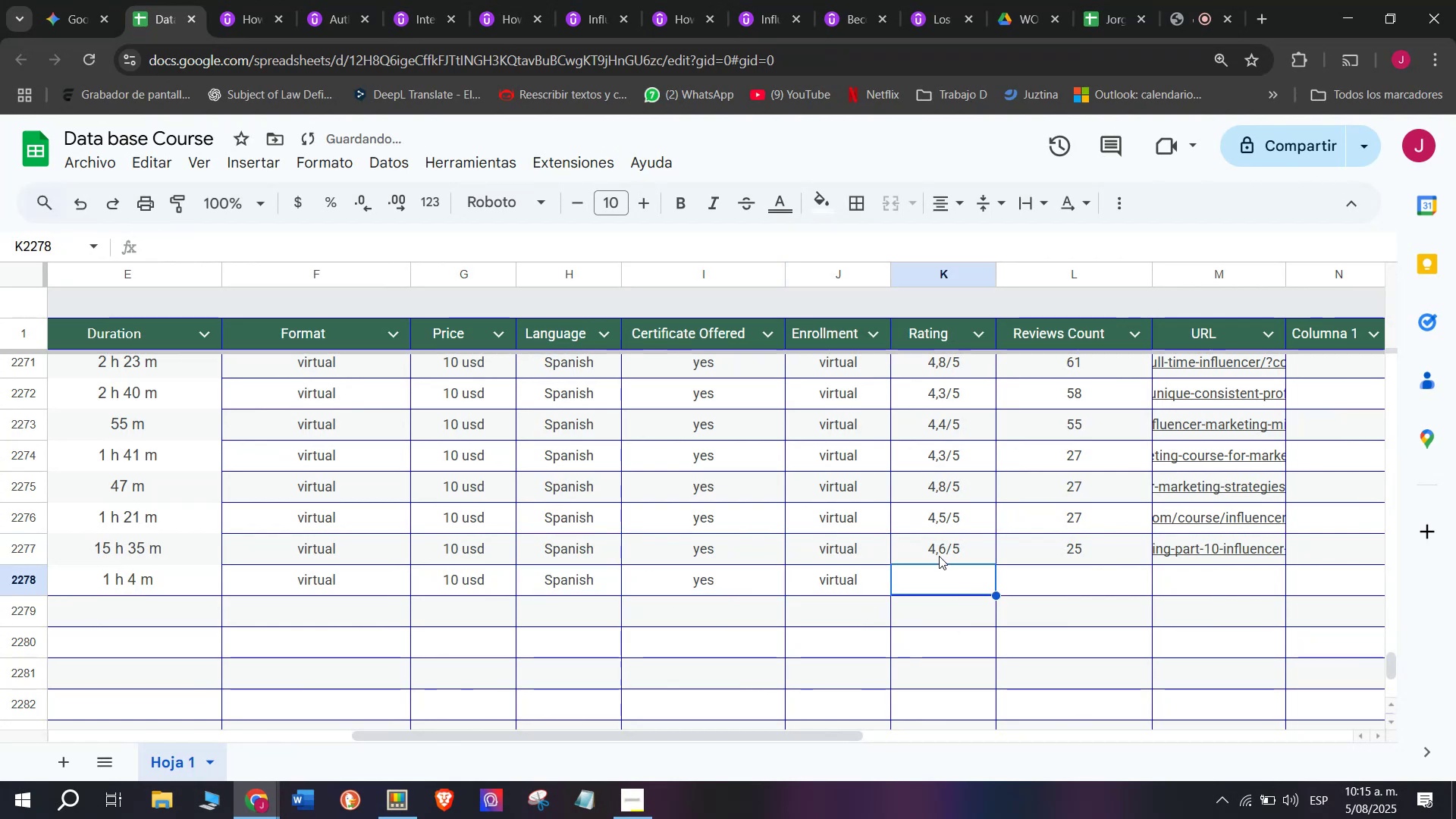 
key(Break)
 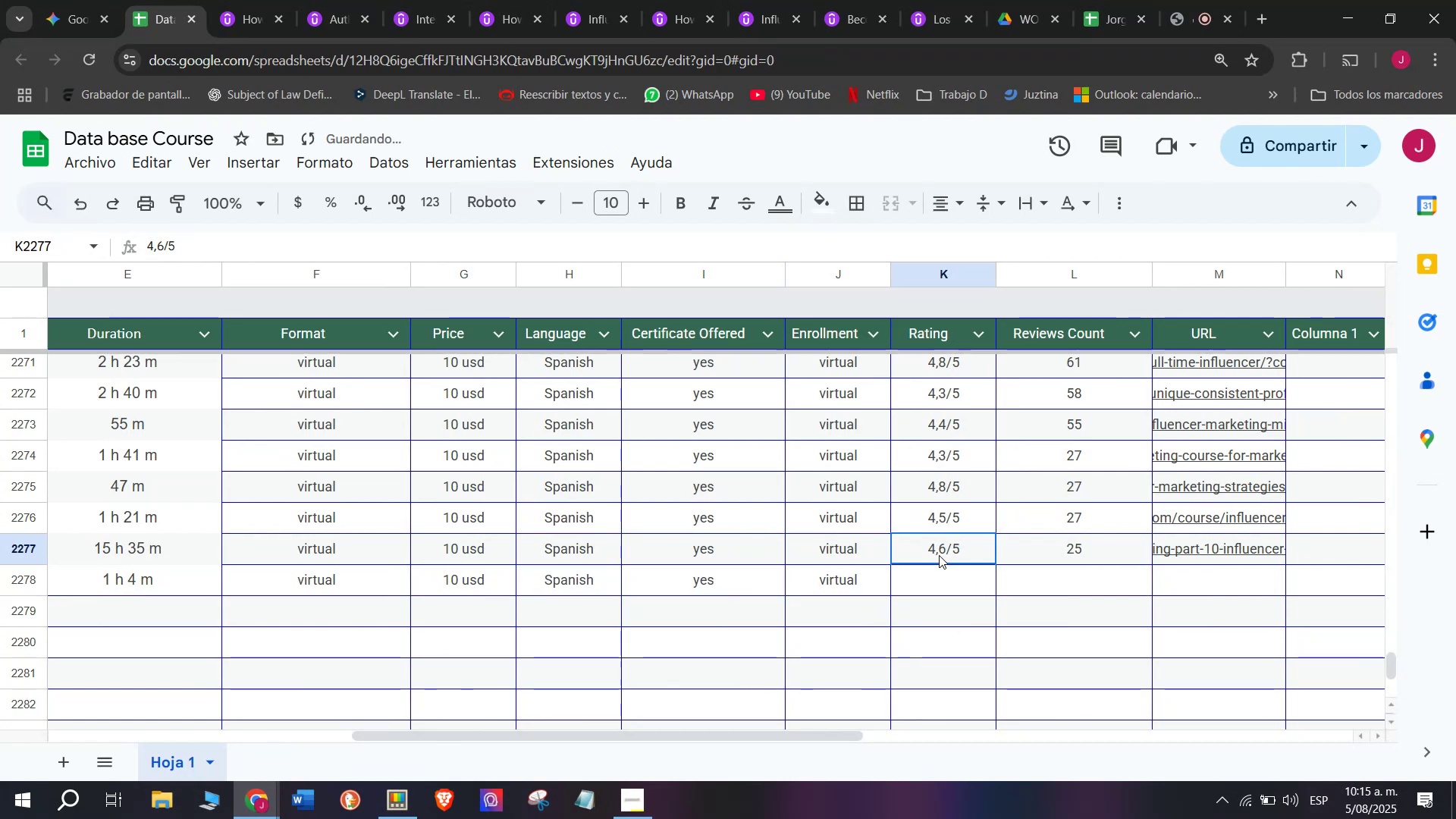 
key(Control+ControlLeft)
 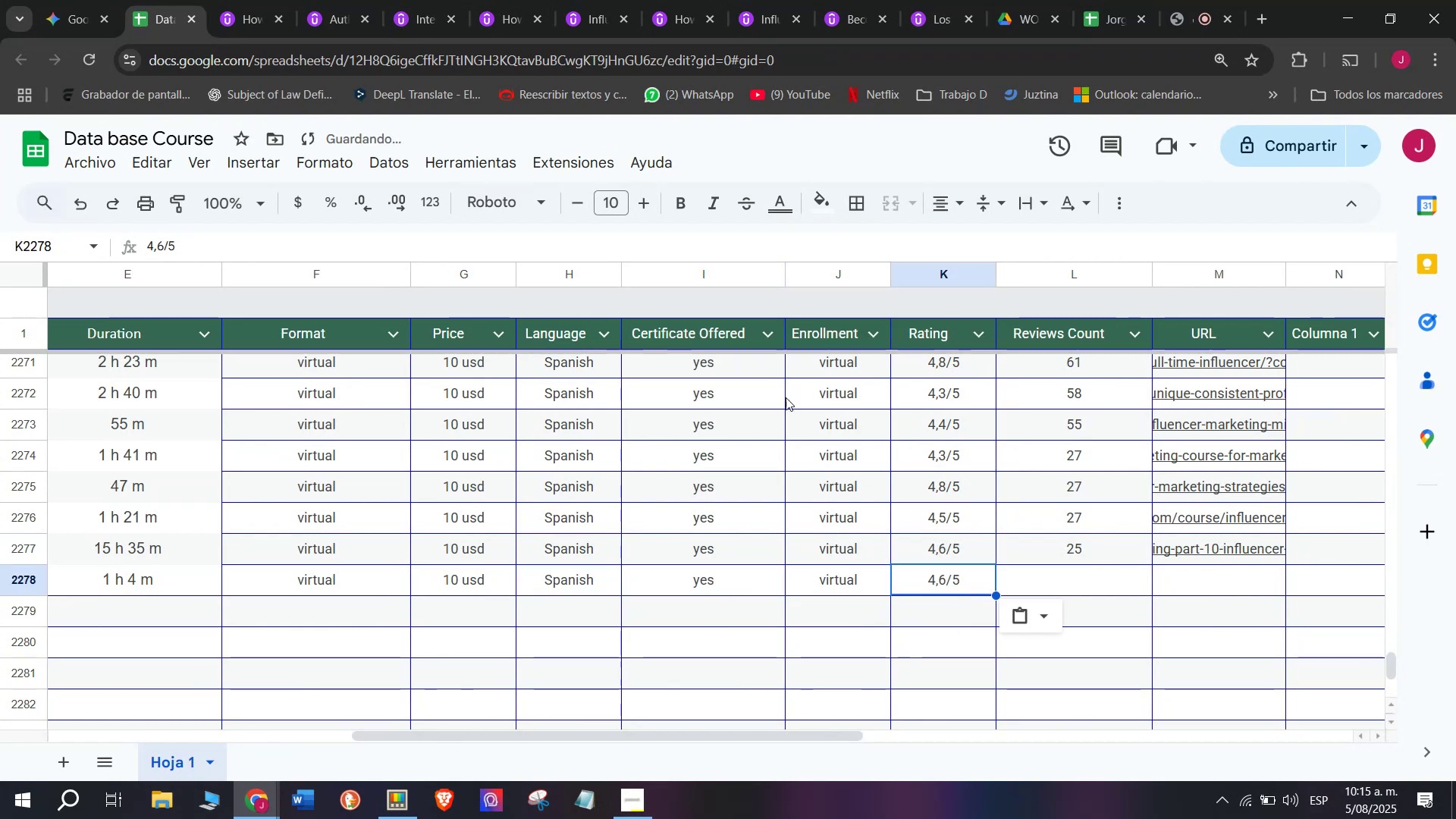 
key(Control+C)
 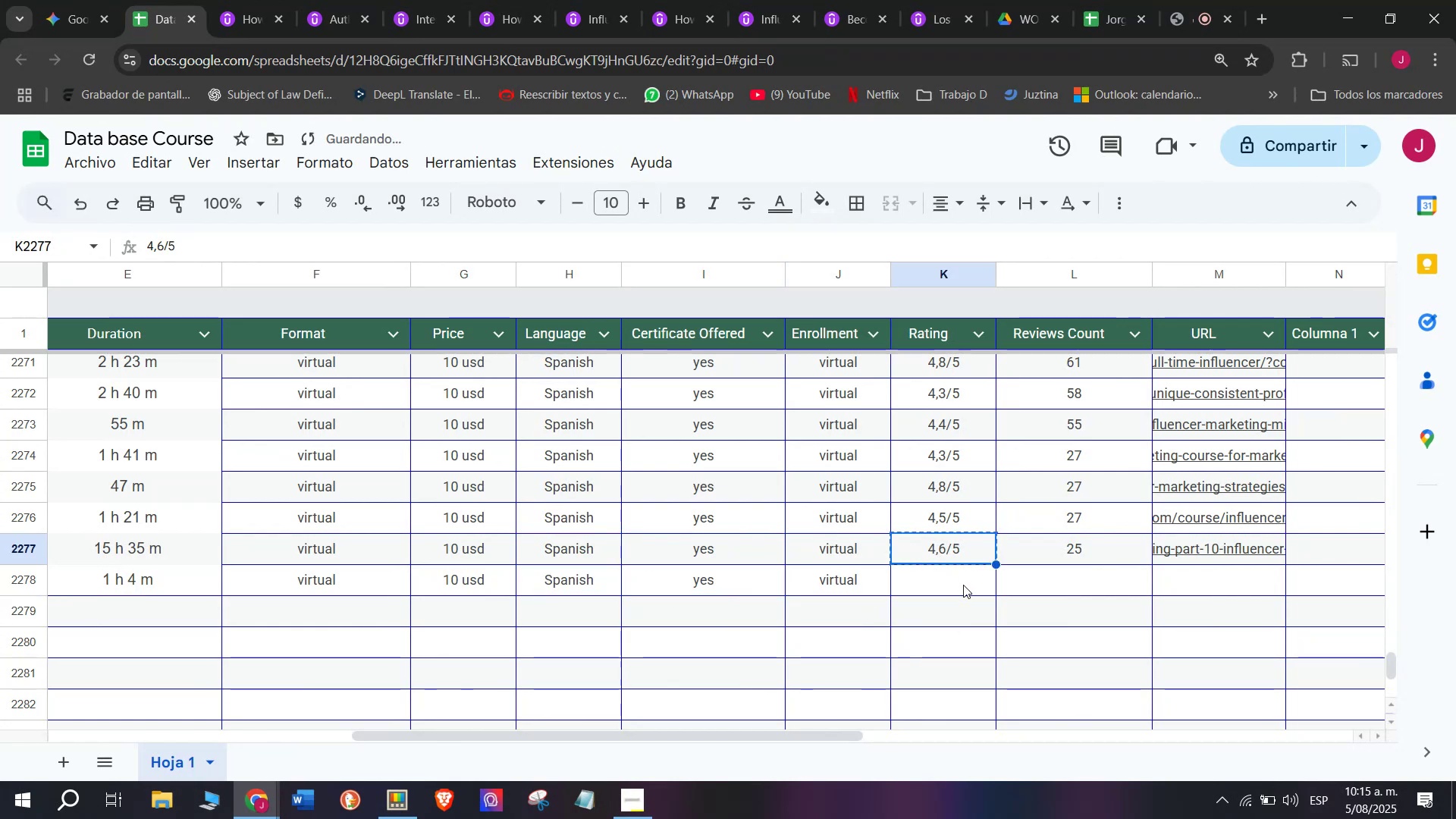 
key(Control+ControlLeft)
 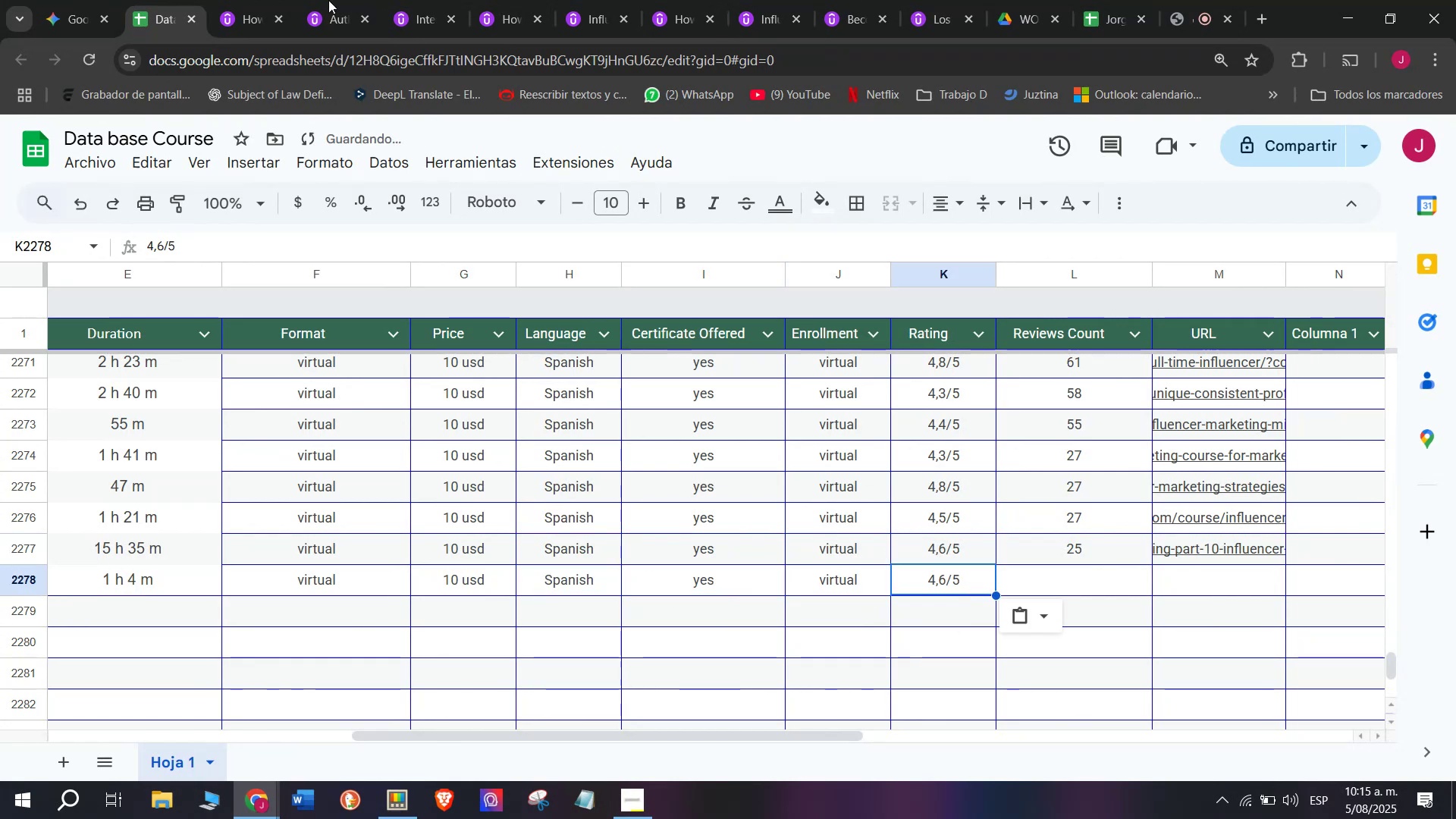 
key(Z)
 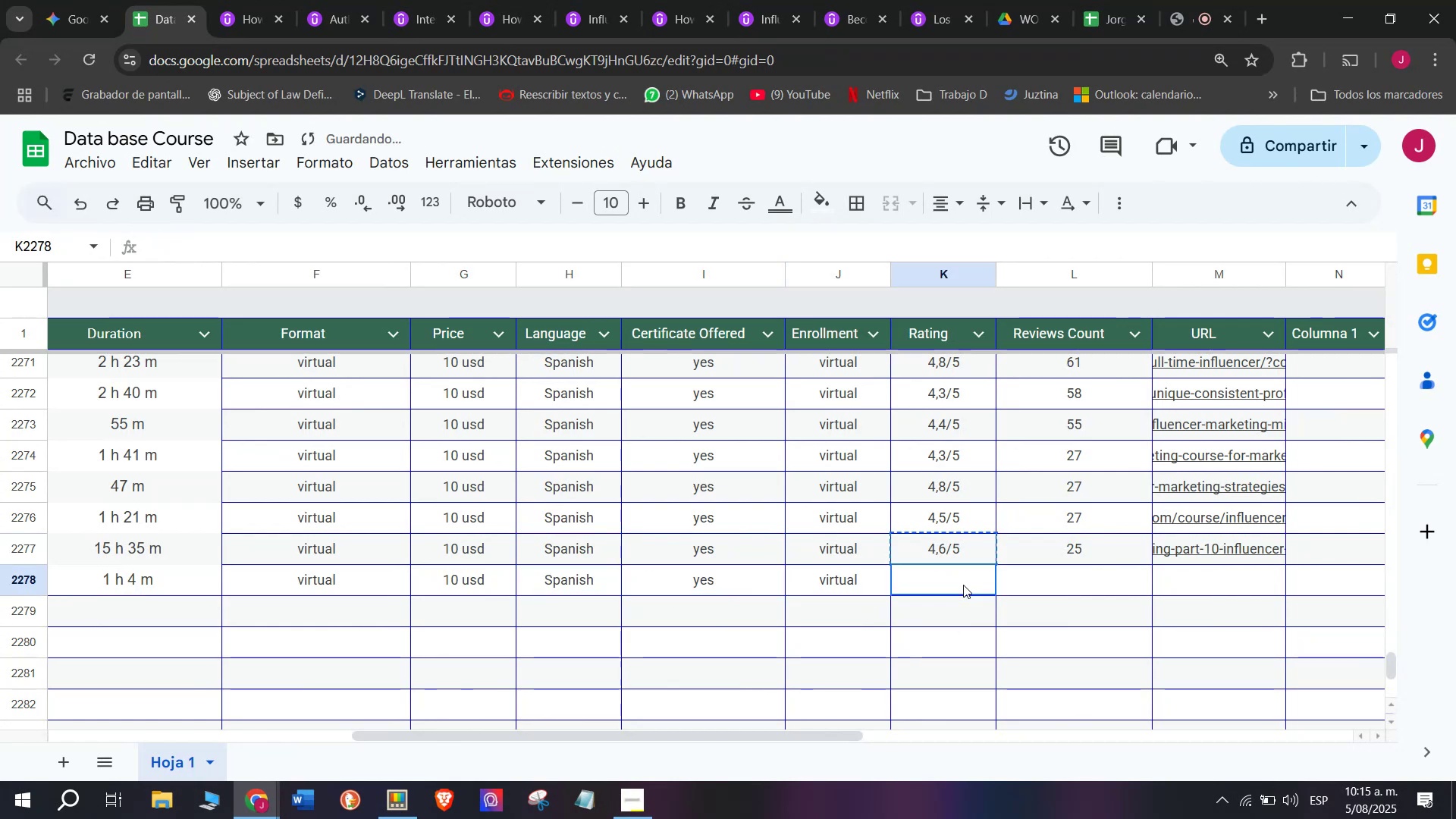 
key(Control+V)
 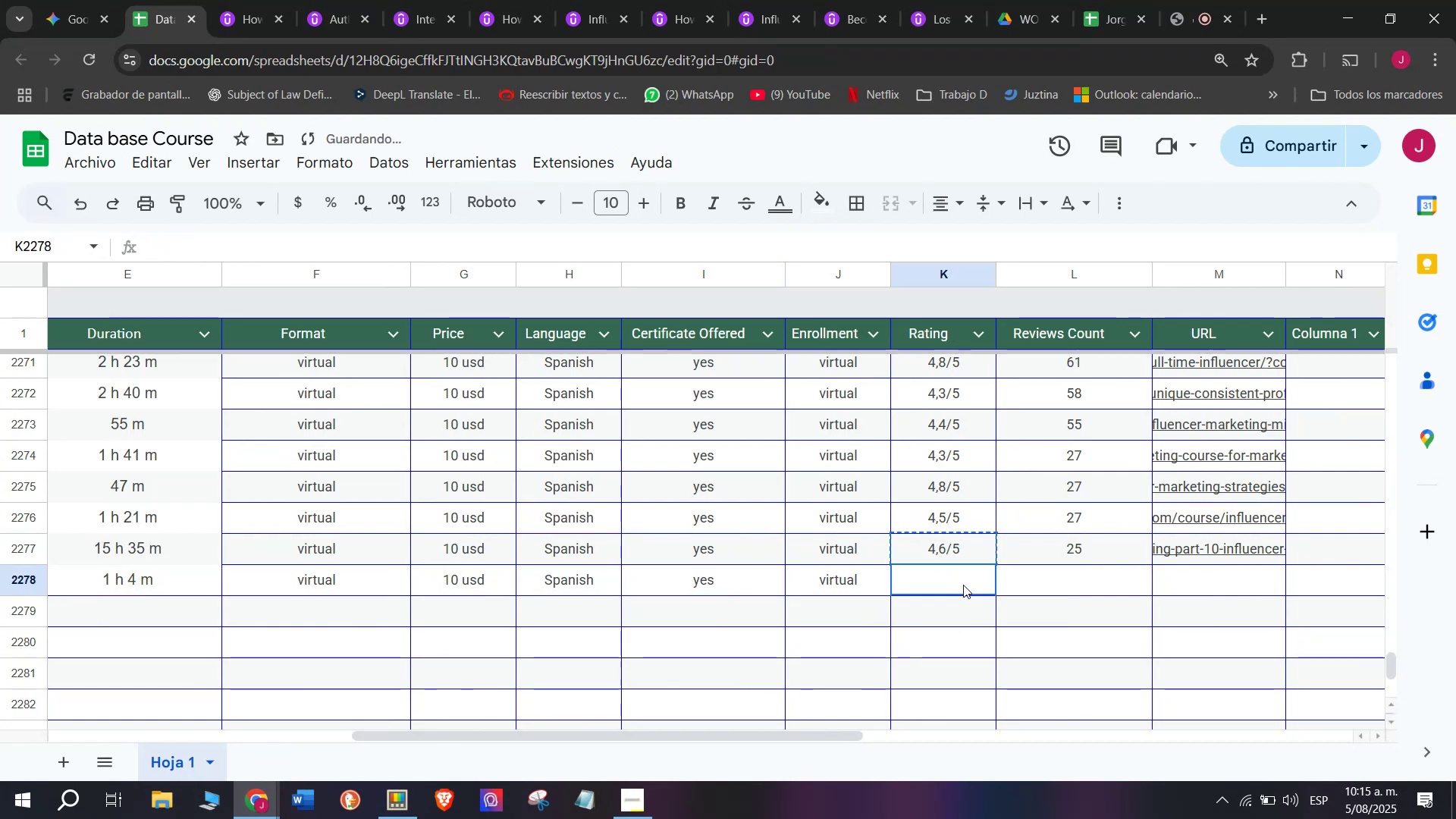 
triple_click([963, 585])
 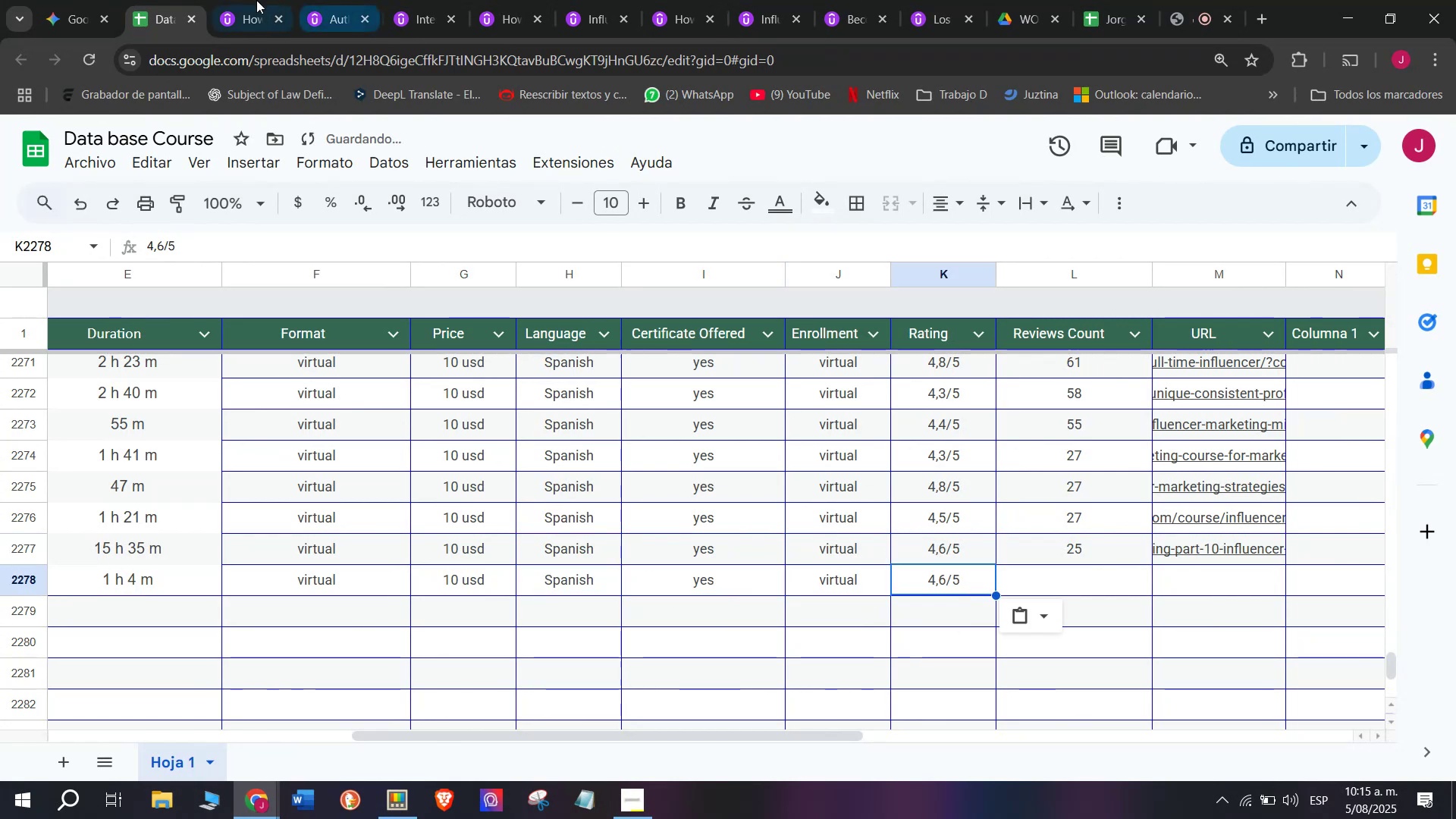 
left_click([250, 0])
 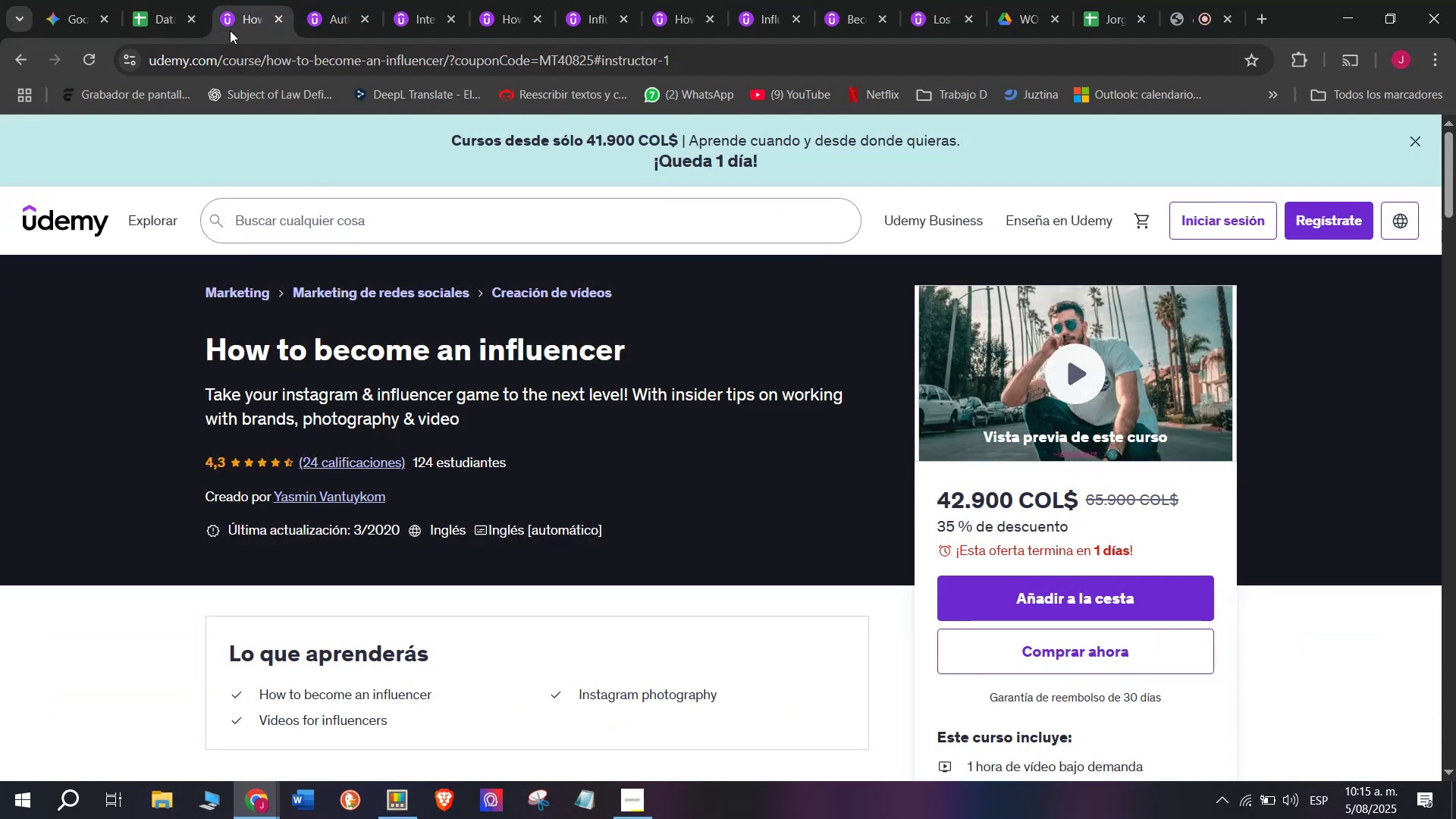 
left_click([154, 0])
 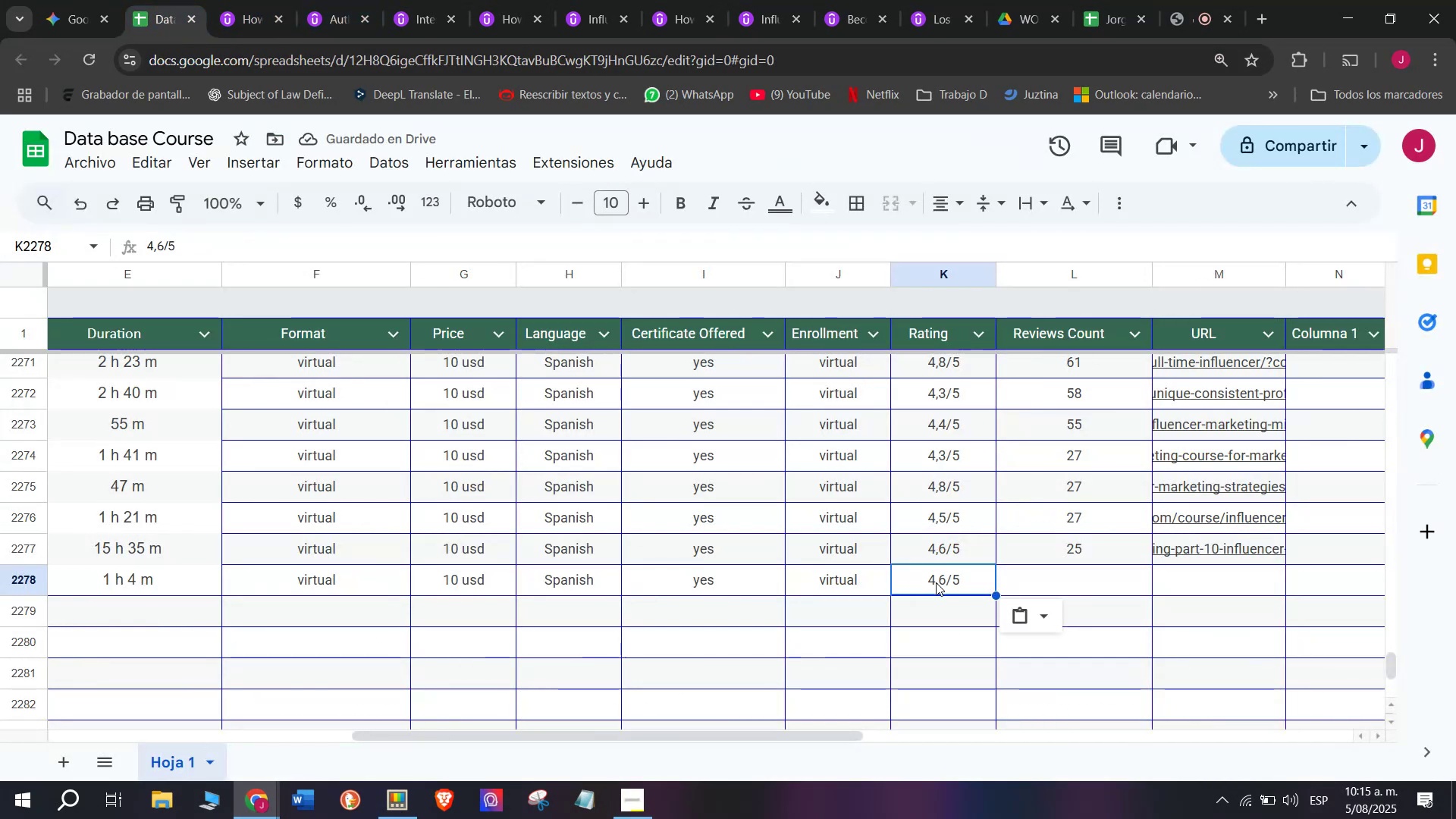 
left_click([942, 583])
 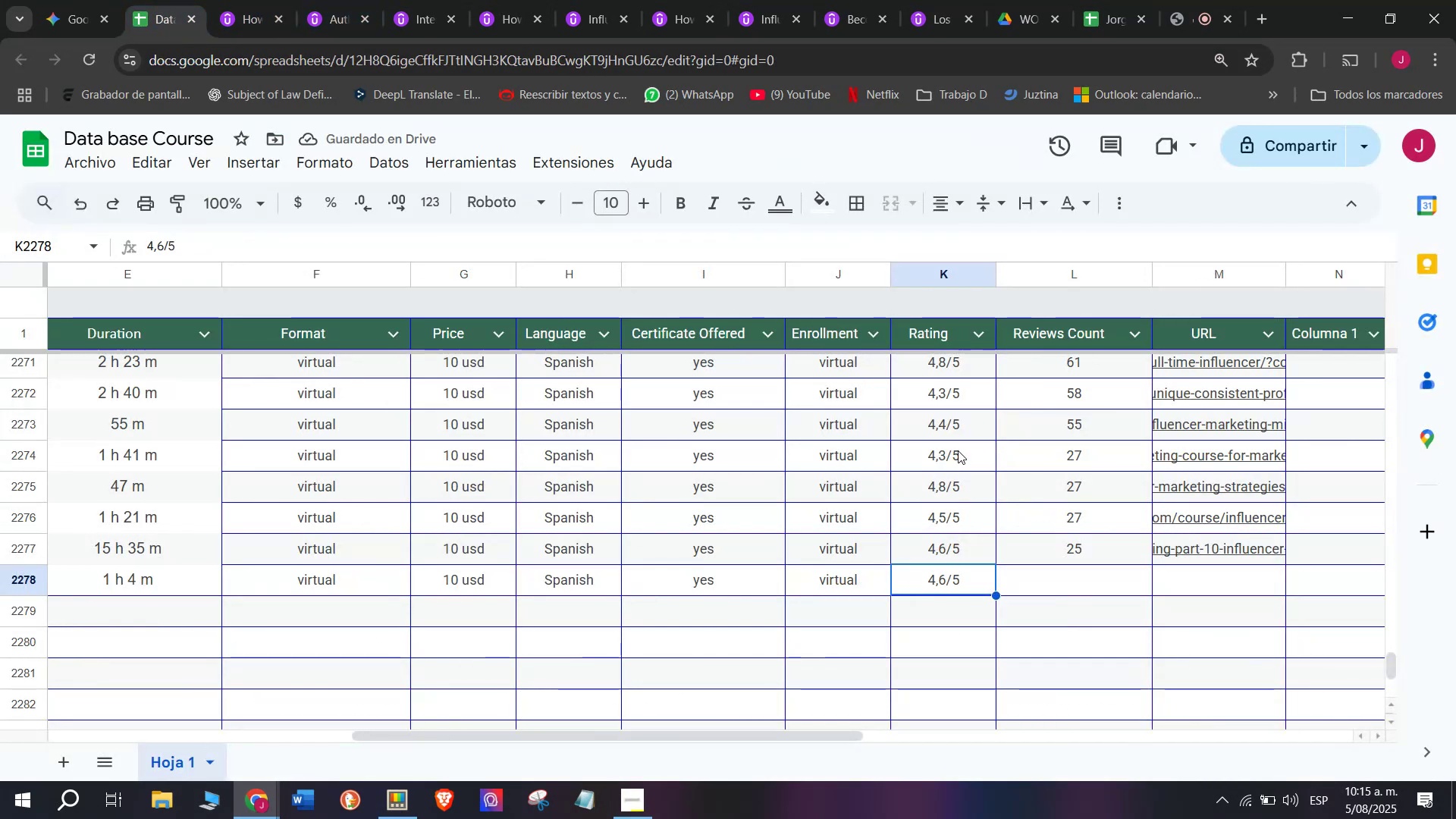 
key(Break)
 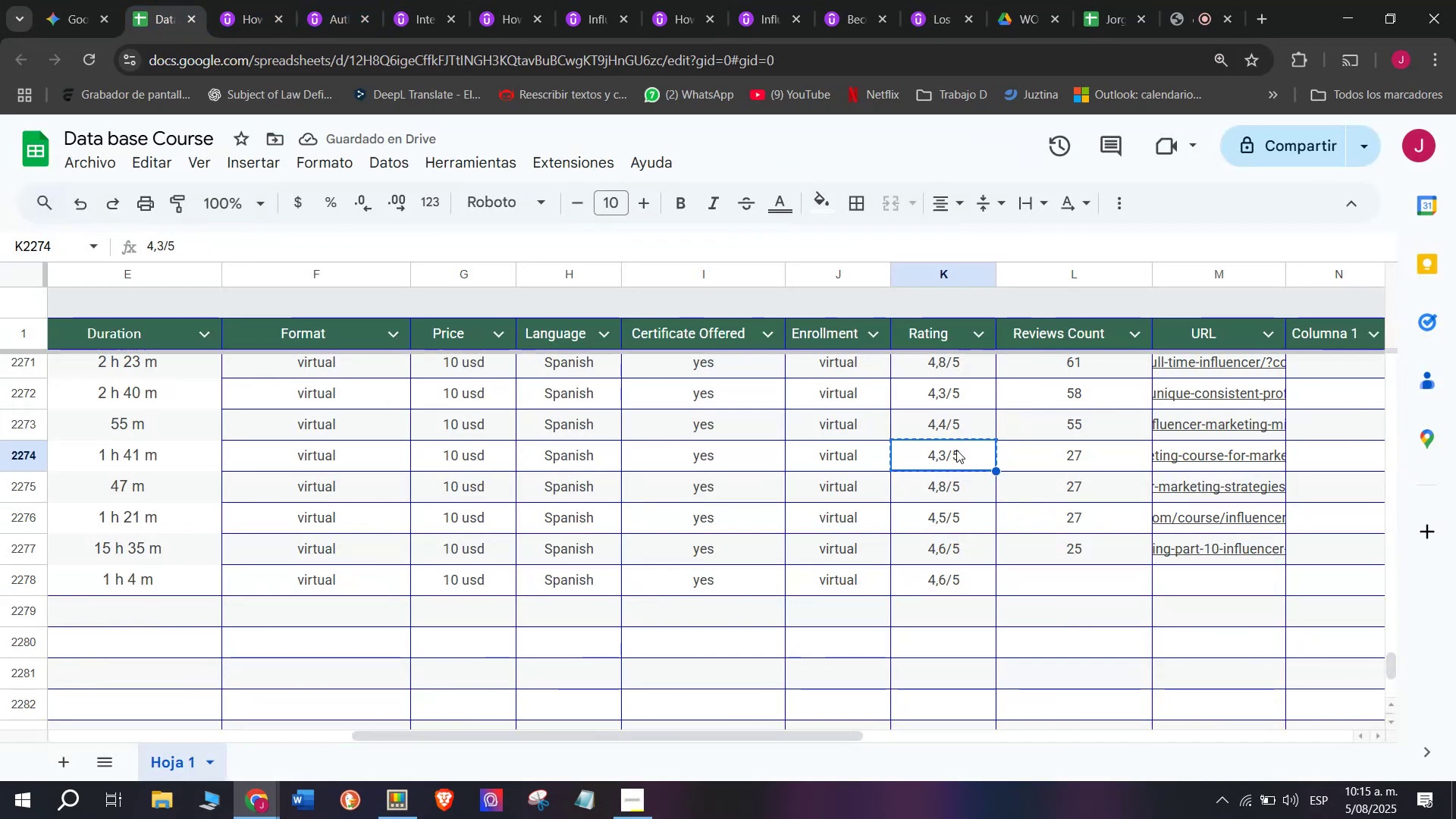 
key(Control+ControlLeft)
 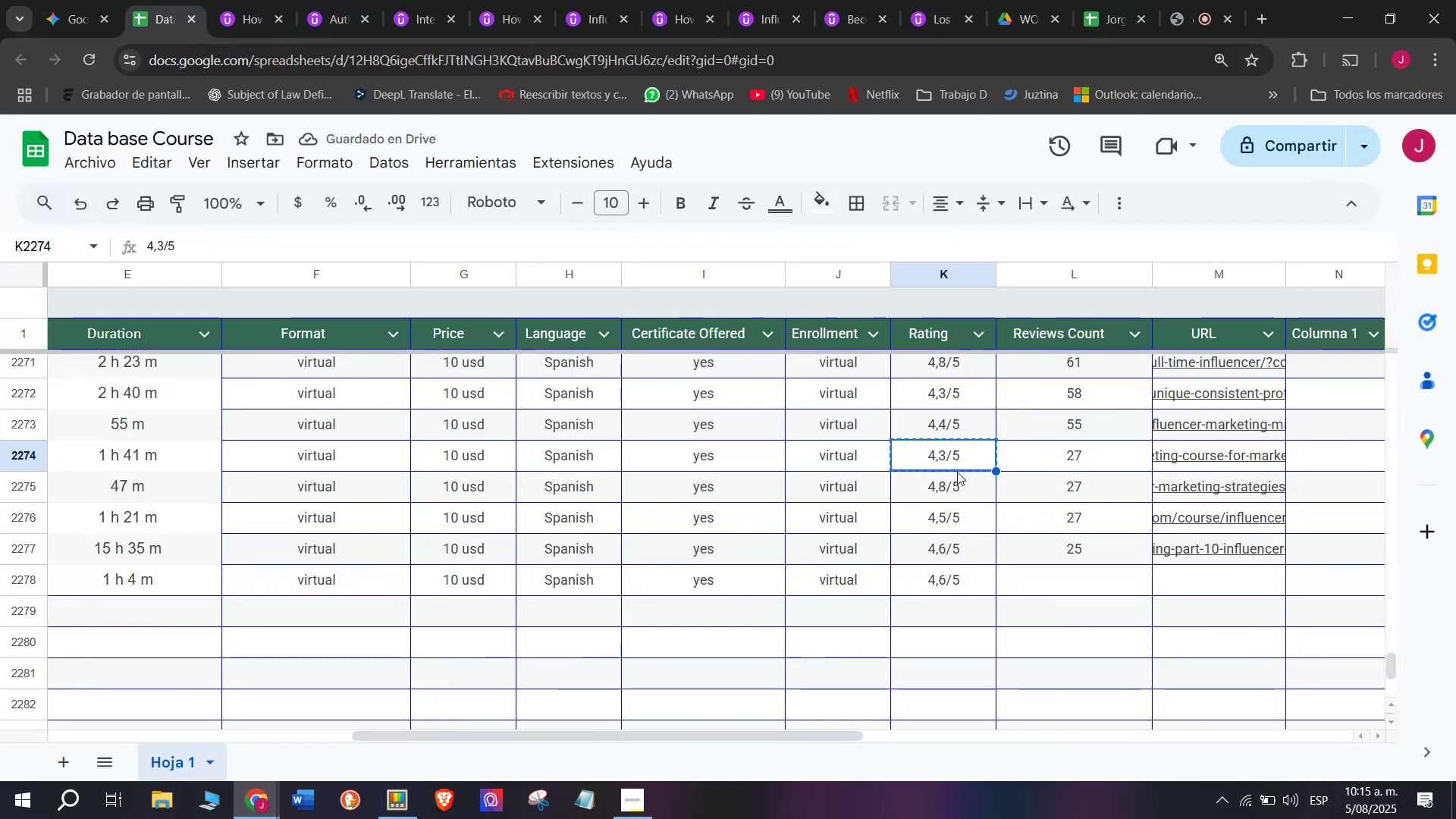 
key(Control+C)
 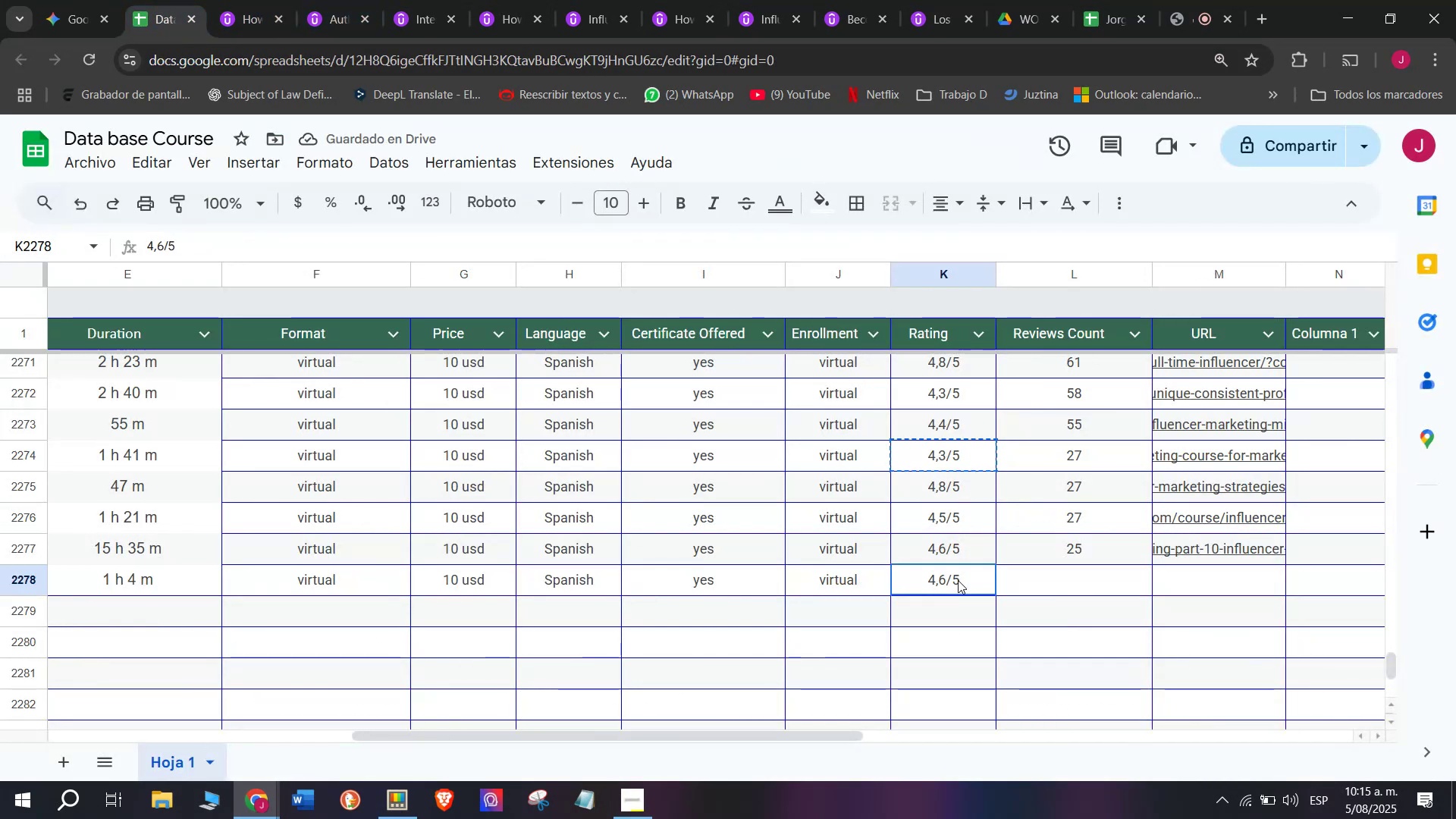 
key(Z)
 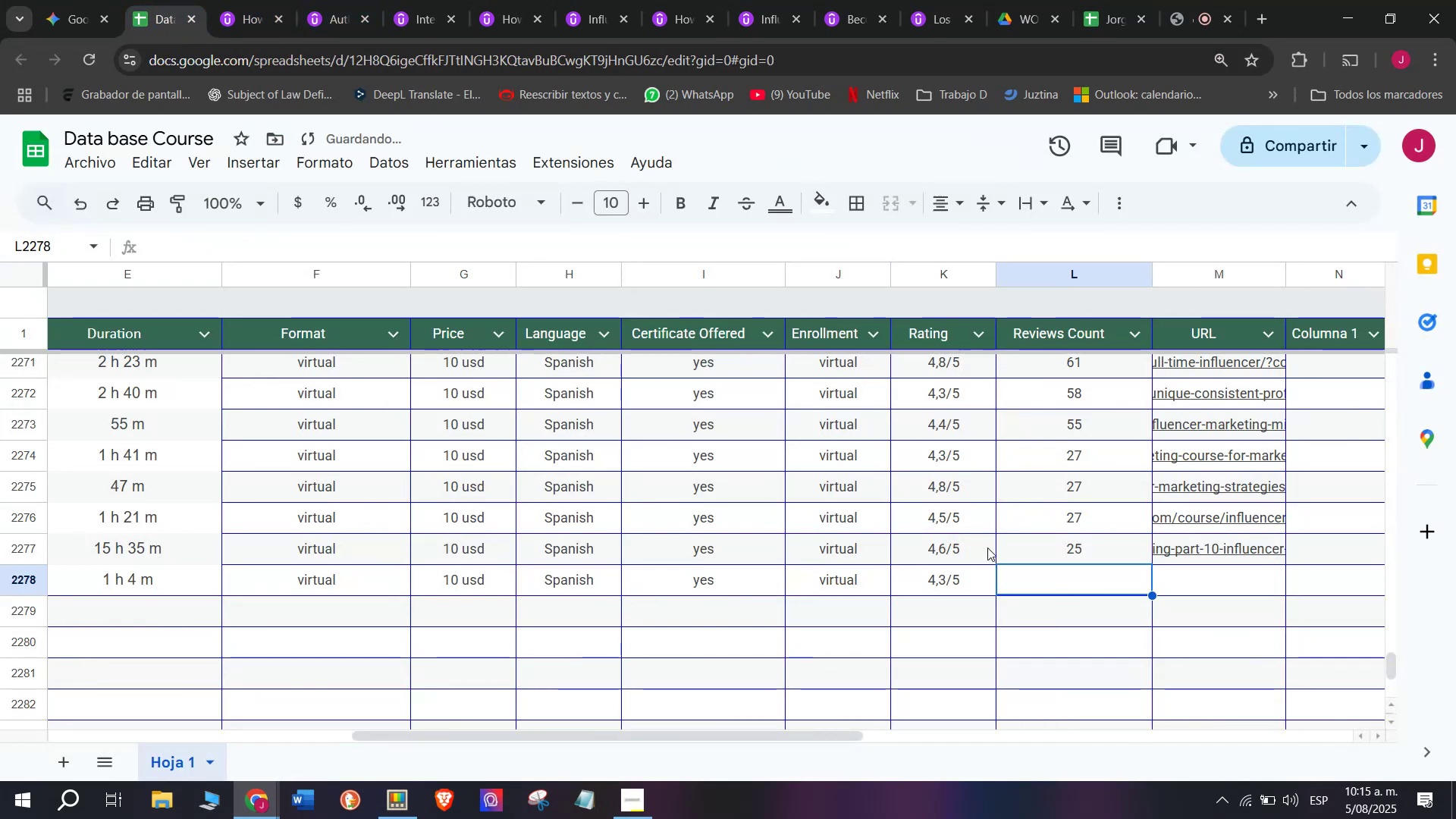 
key(Control+ControlLeft)
 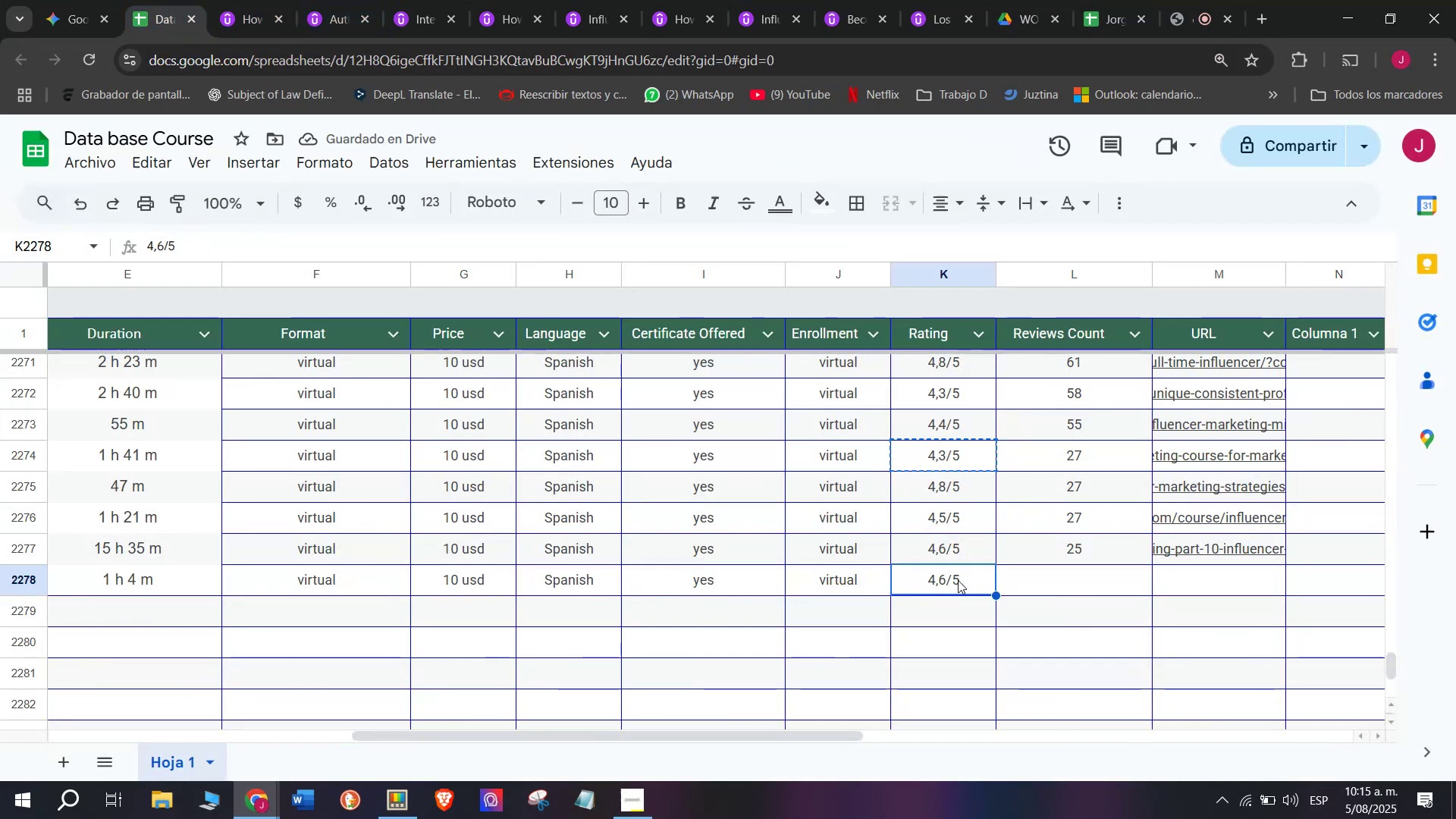 
key(Control+V)
 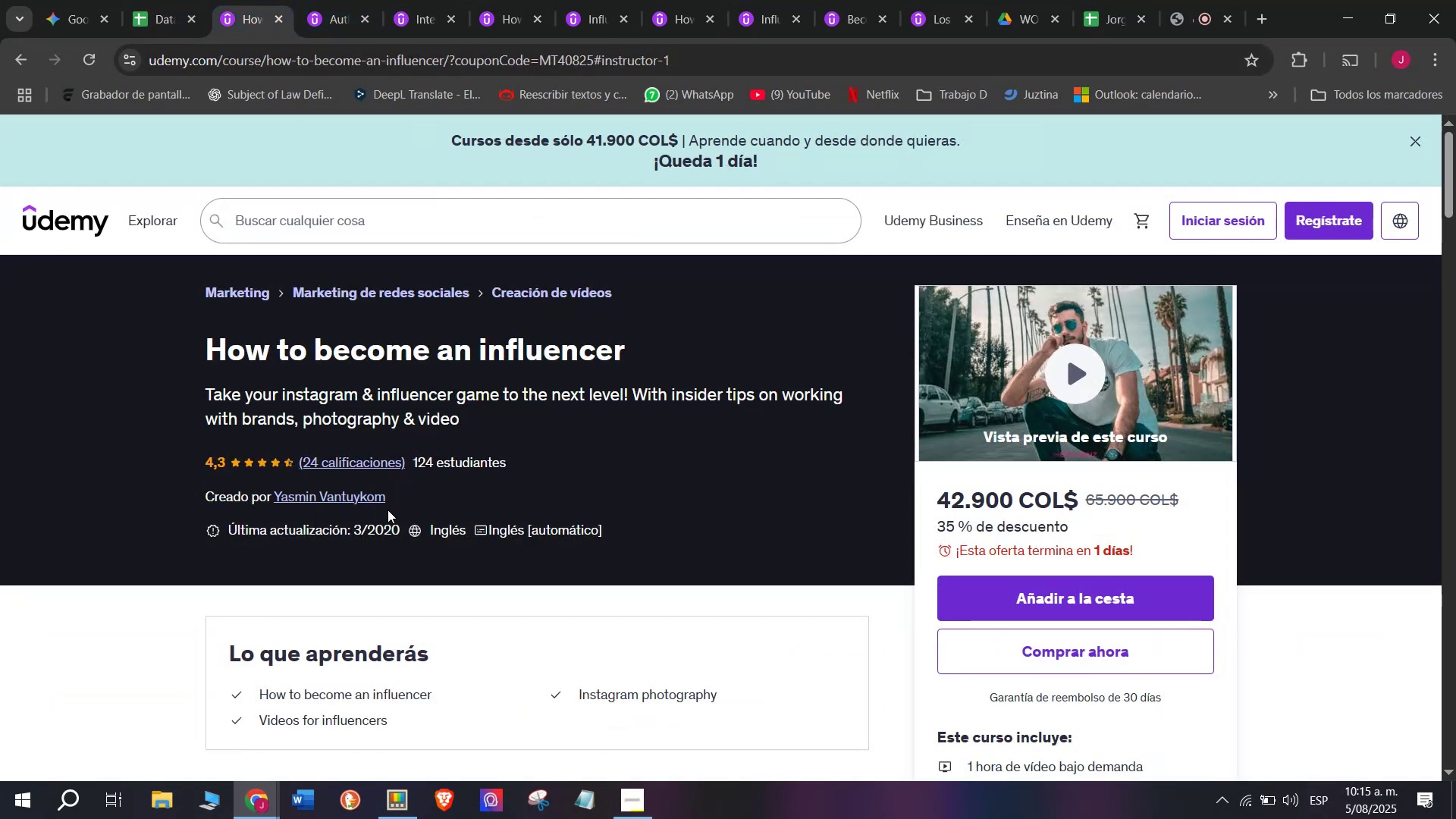 
left_click([146, 0])
 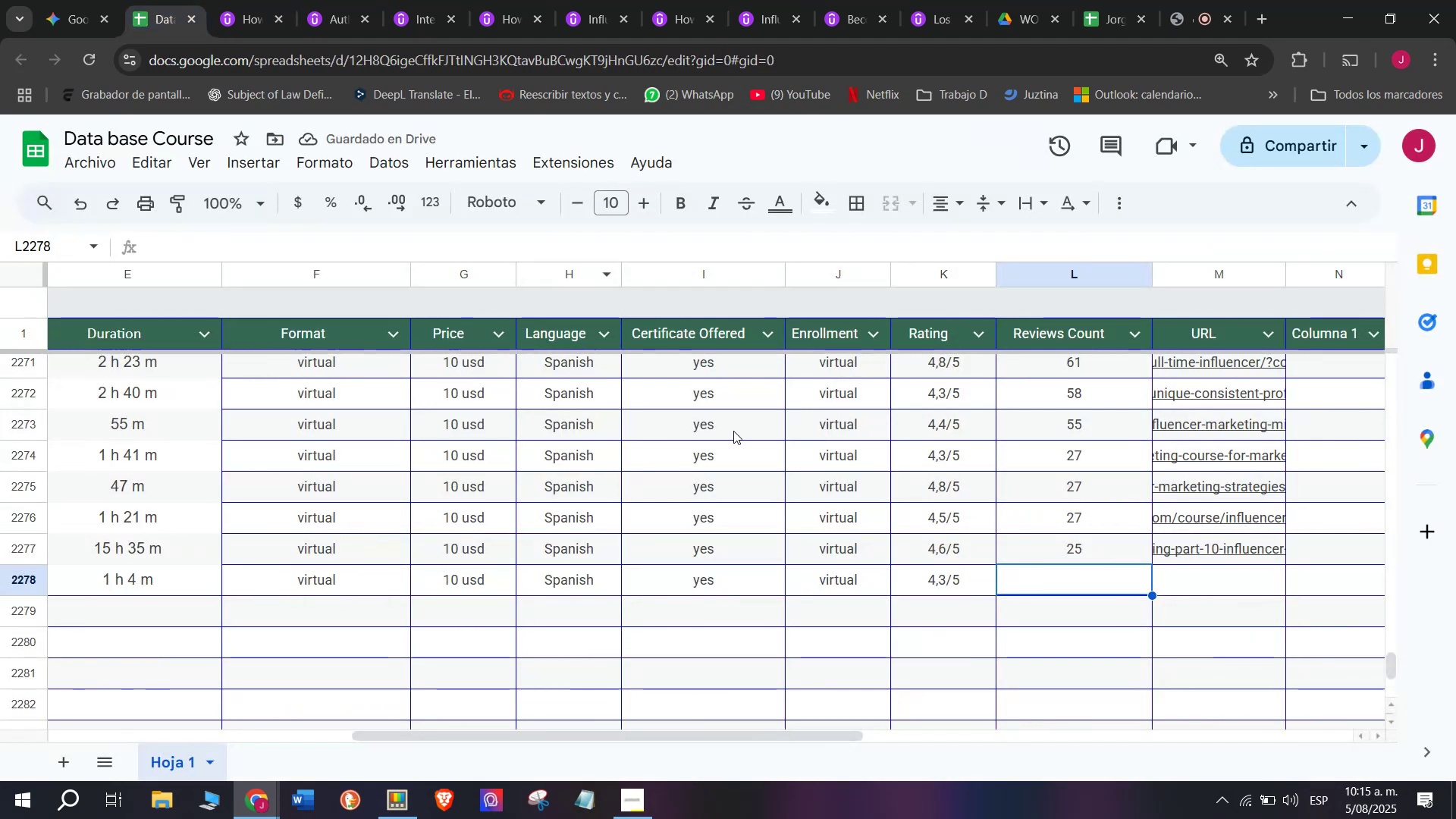 
type(24)
 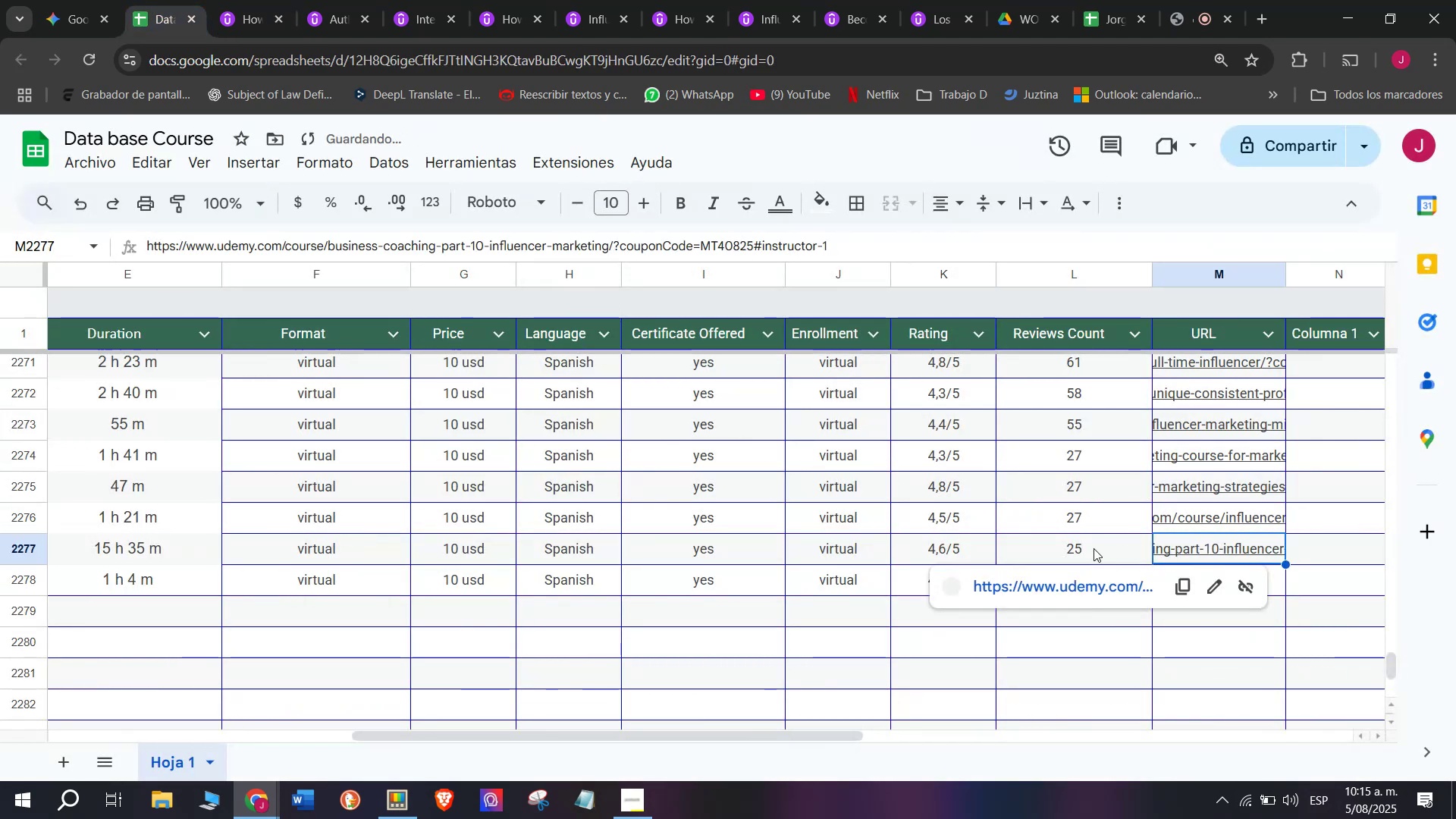 
double_click([1210, 593])
 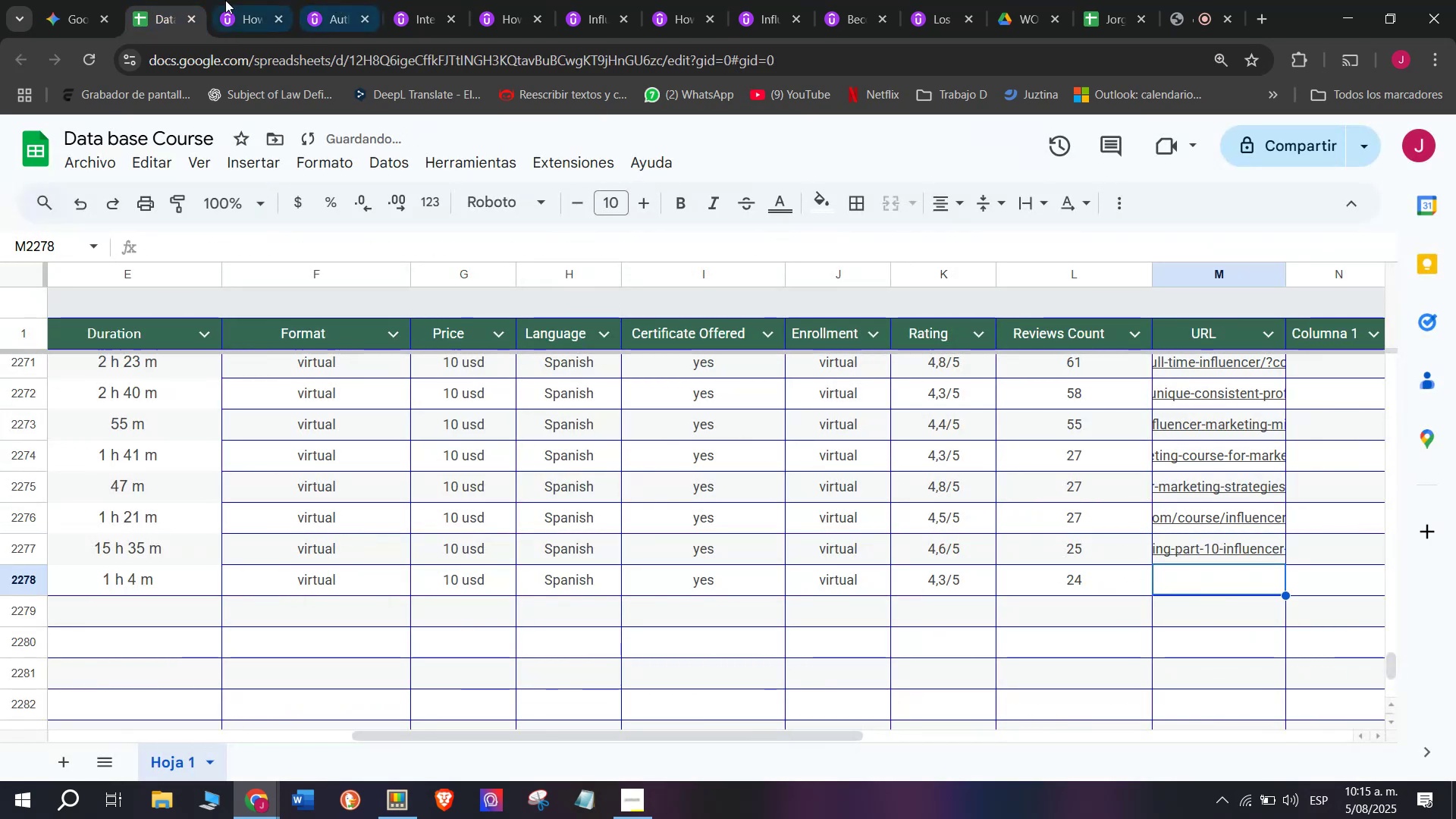 
left_click([216, 0])
 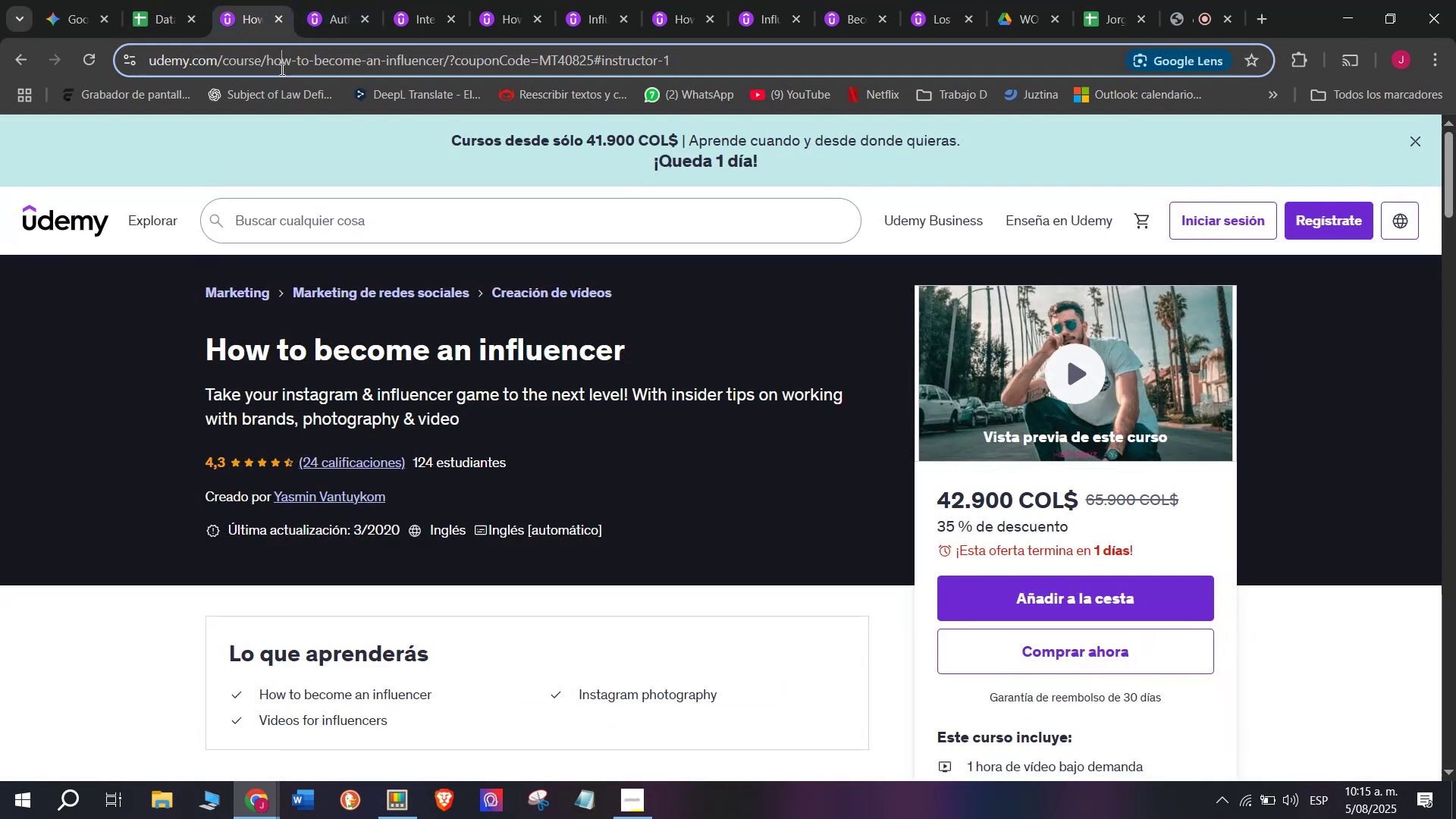 
double_click([281, 69])
 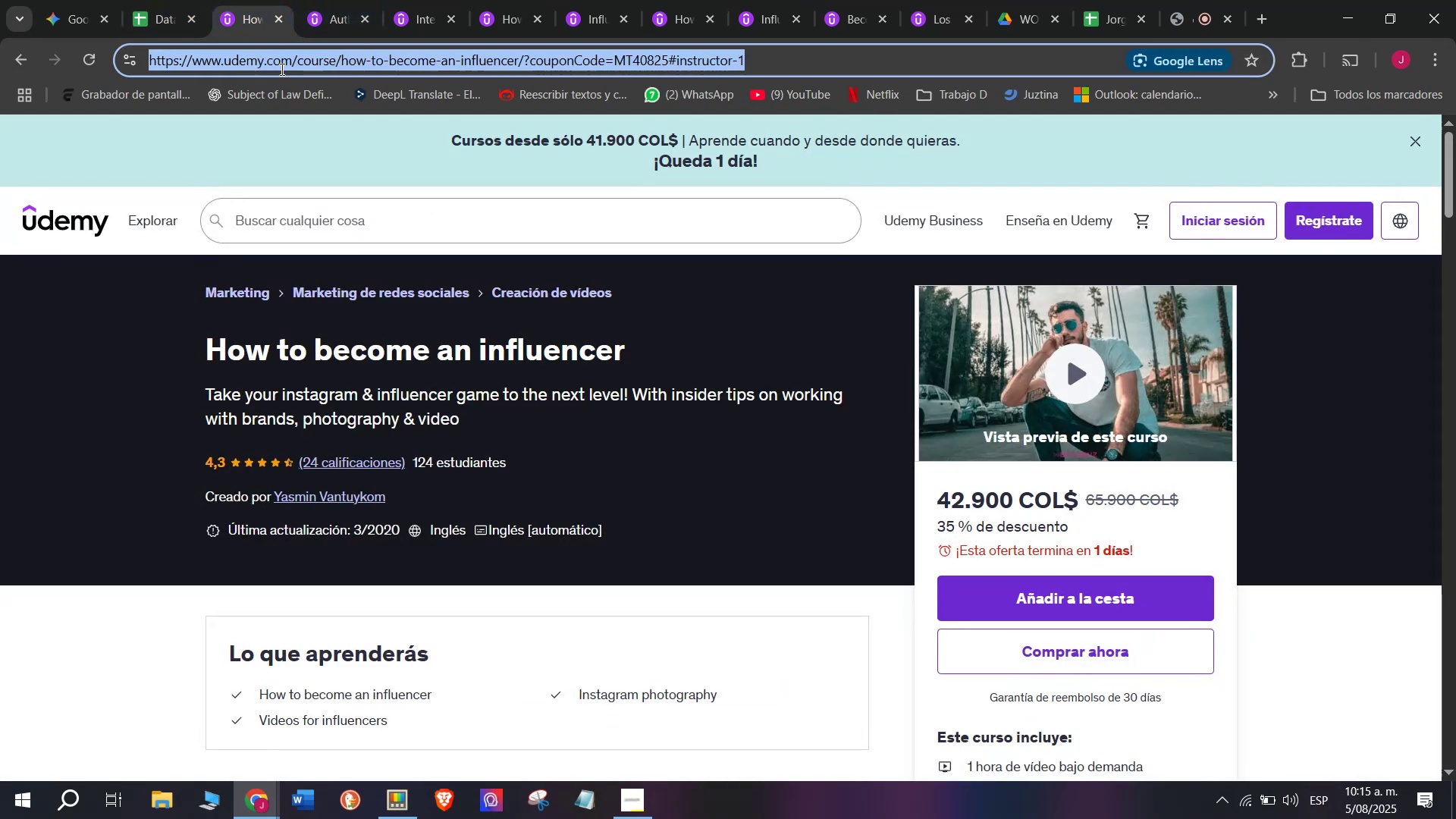 
triple_click([281, 69])
 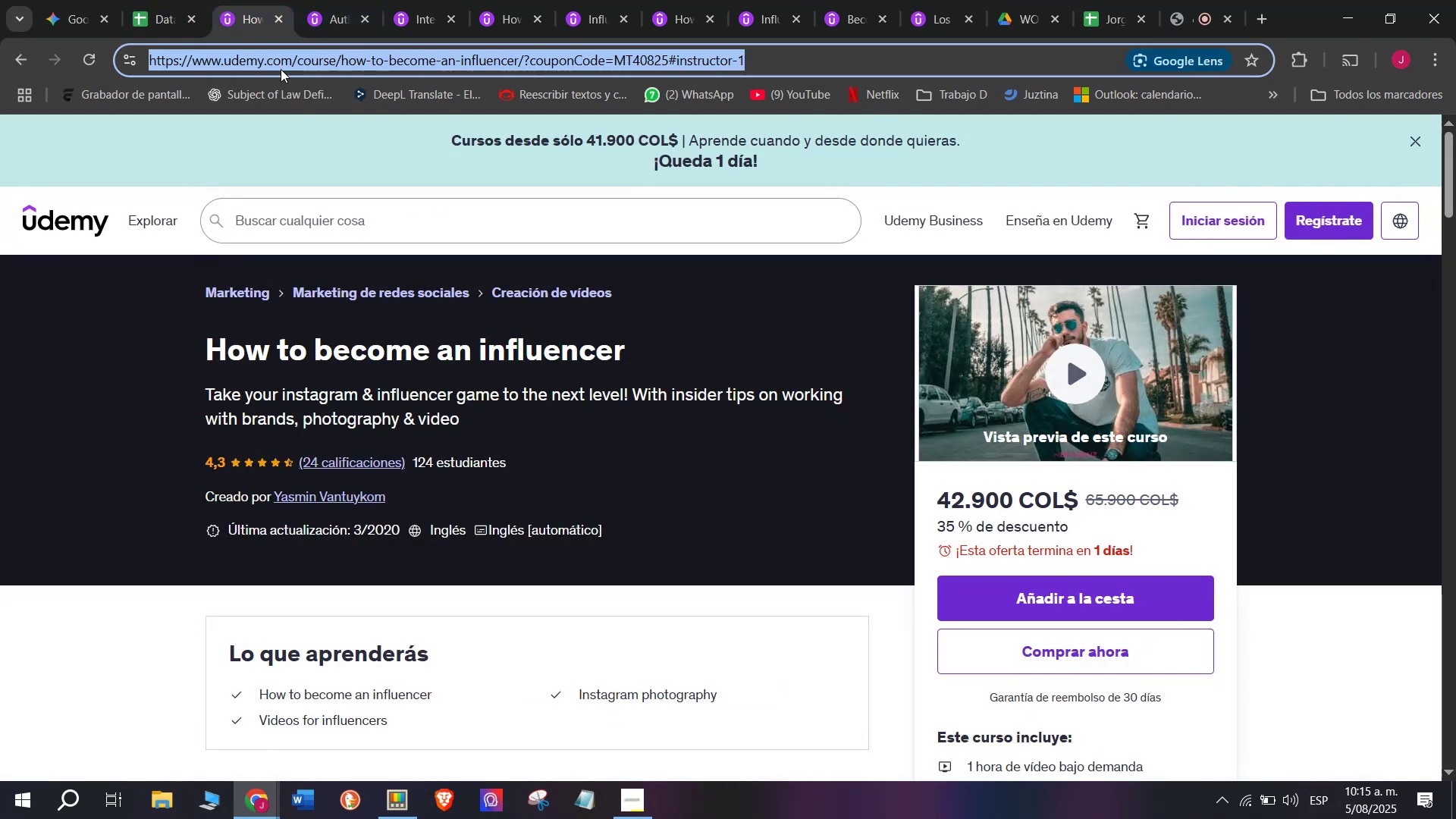 
key(Break)
 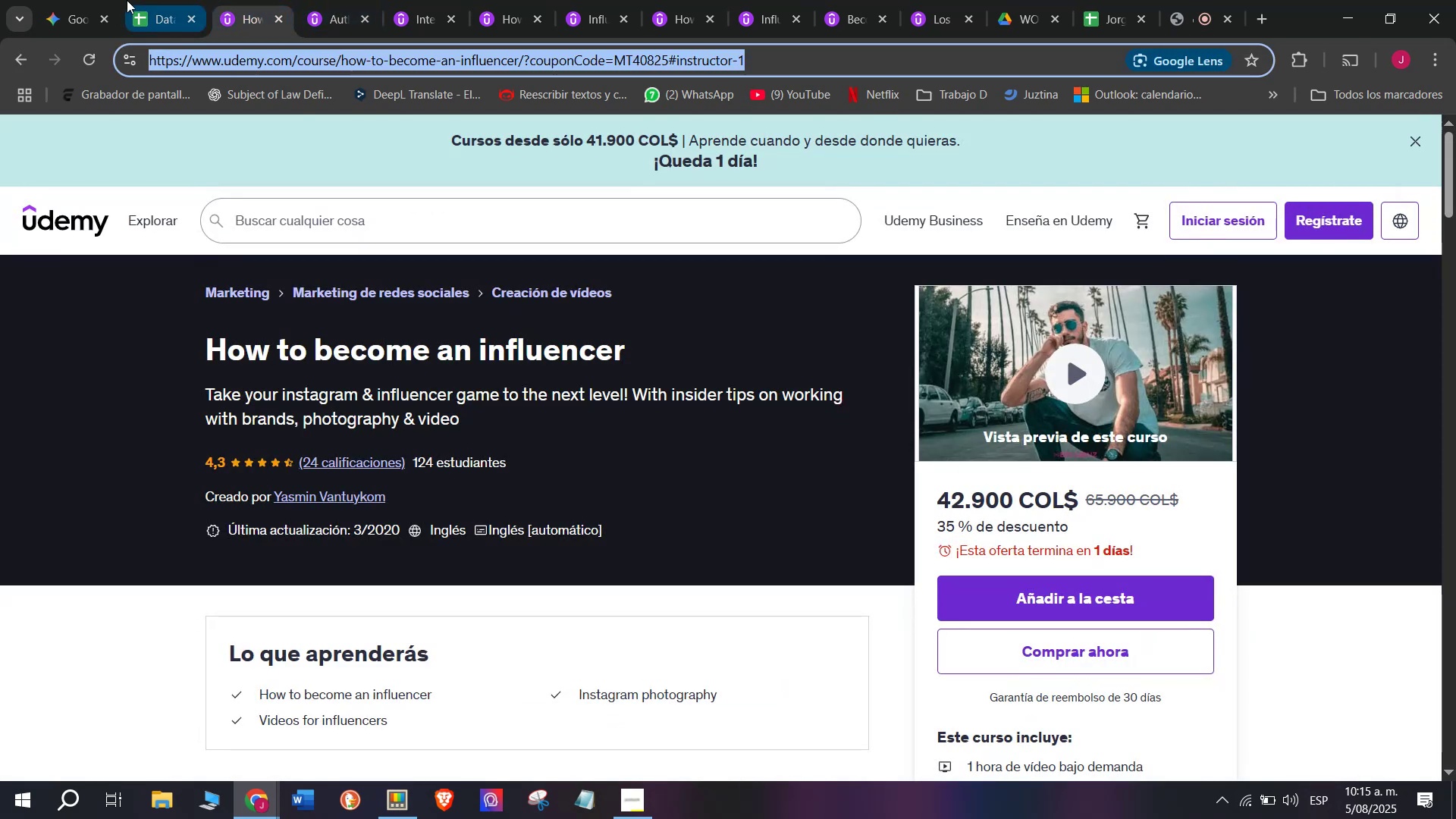 
key(Control+ControlLeft)
 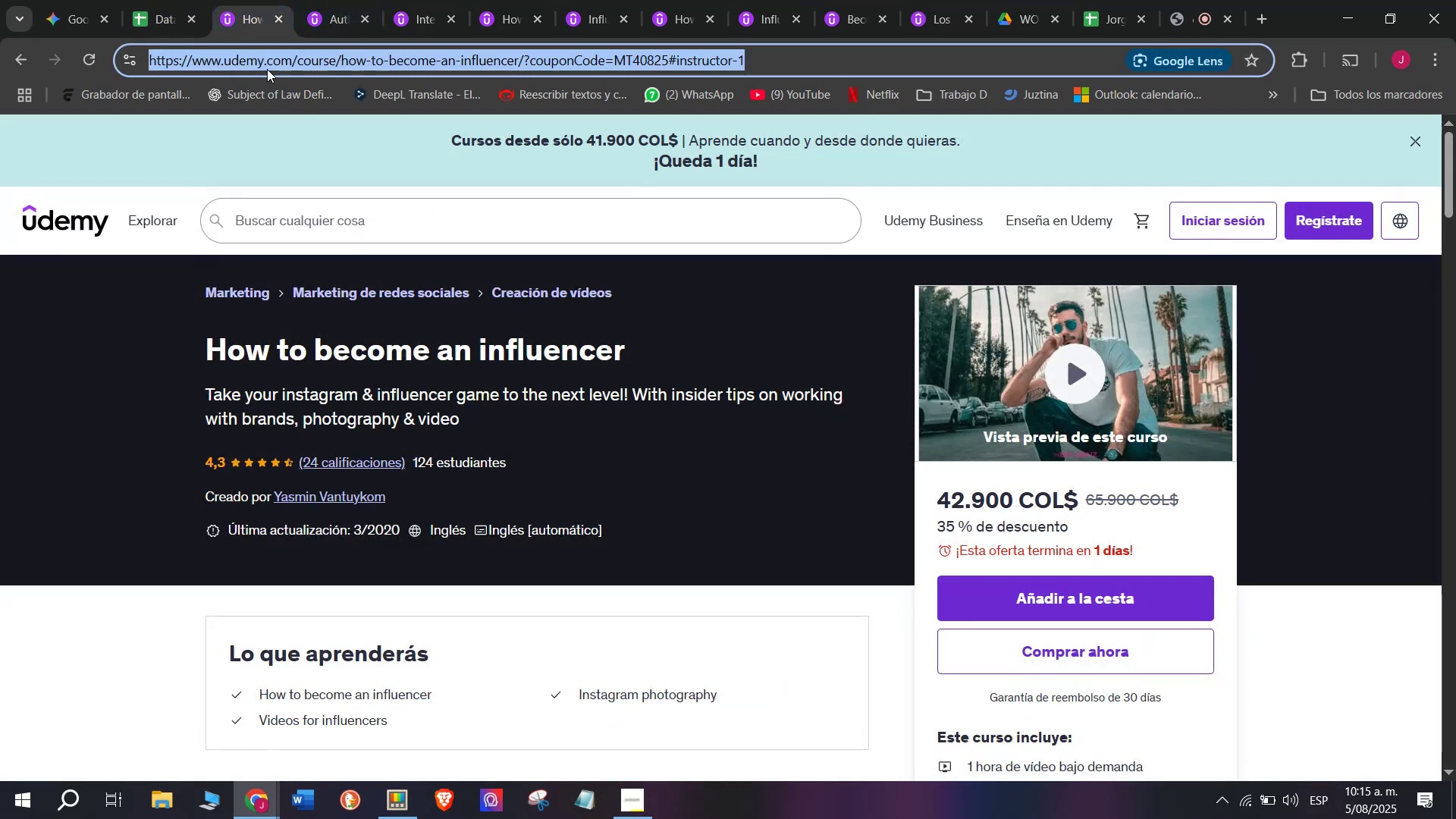 
key(Control+C)
 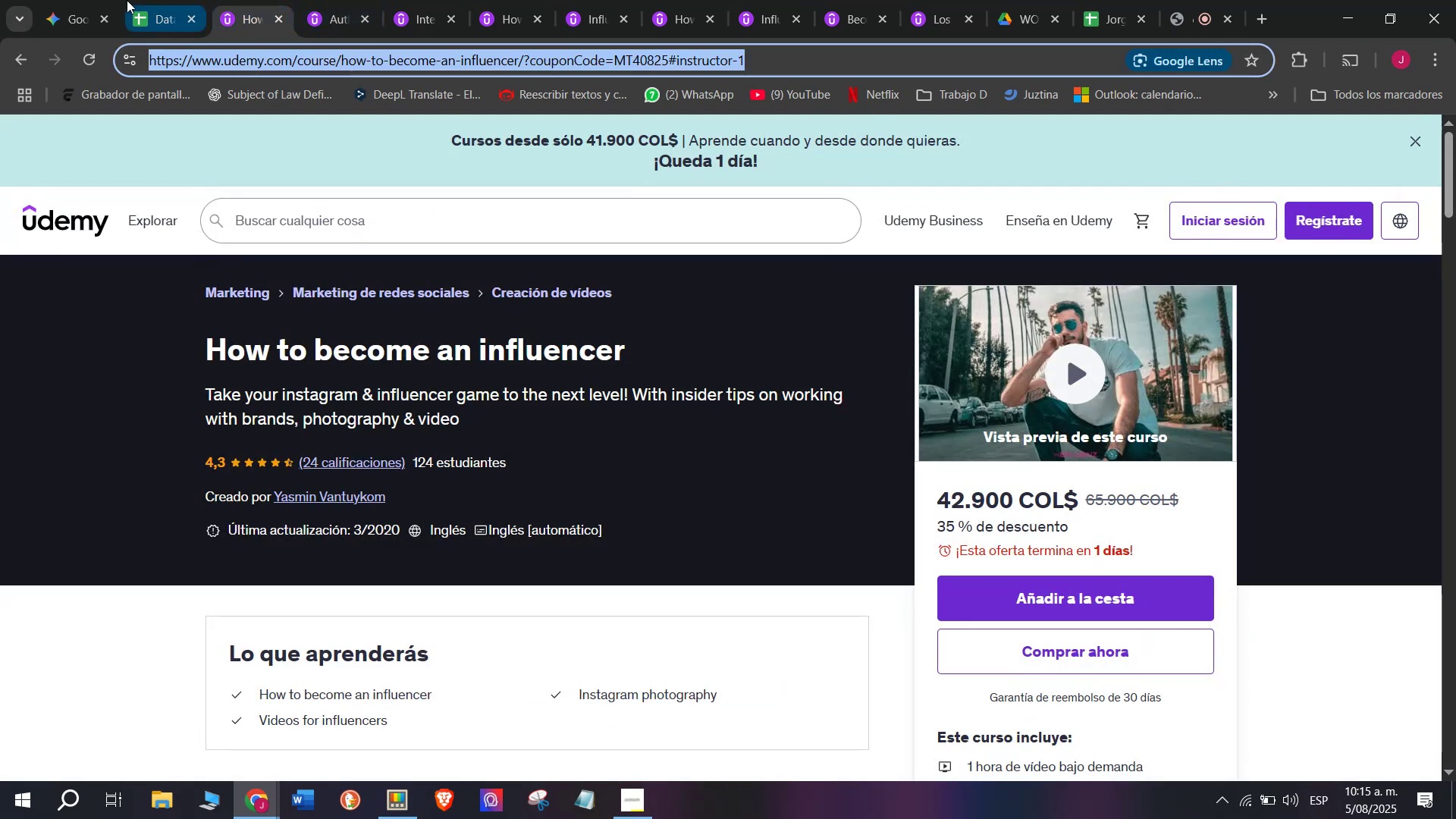 
left_click([127, 0])
 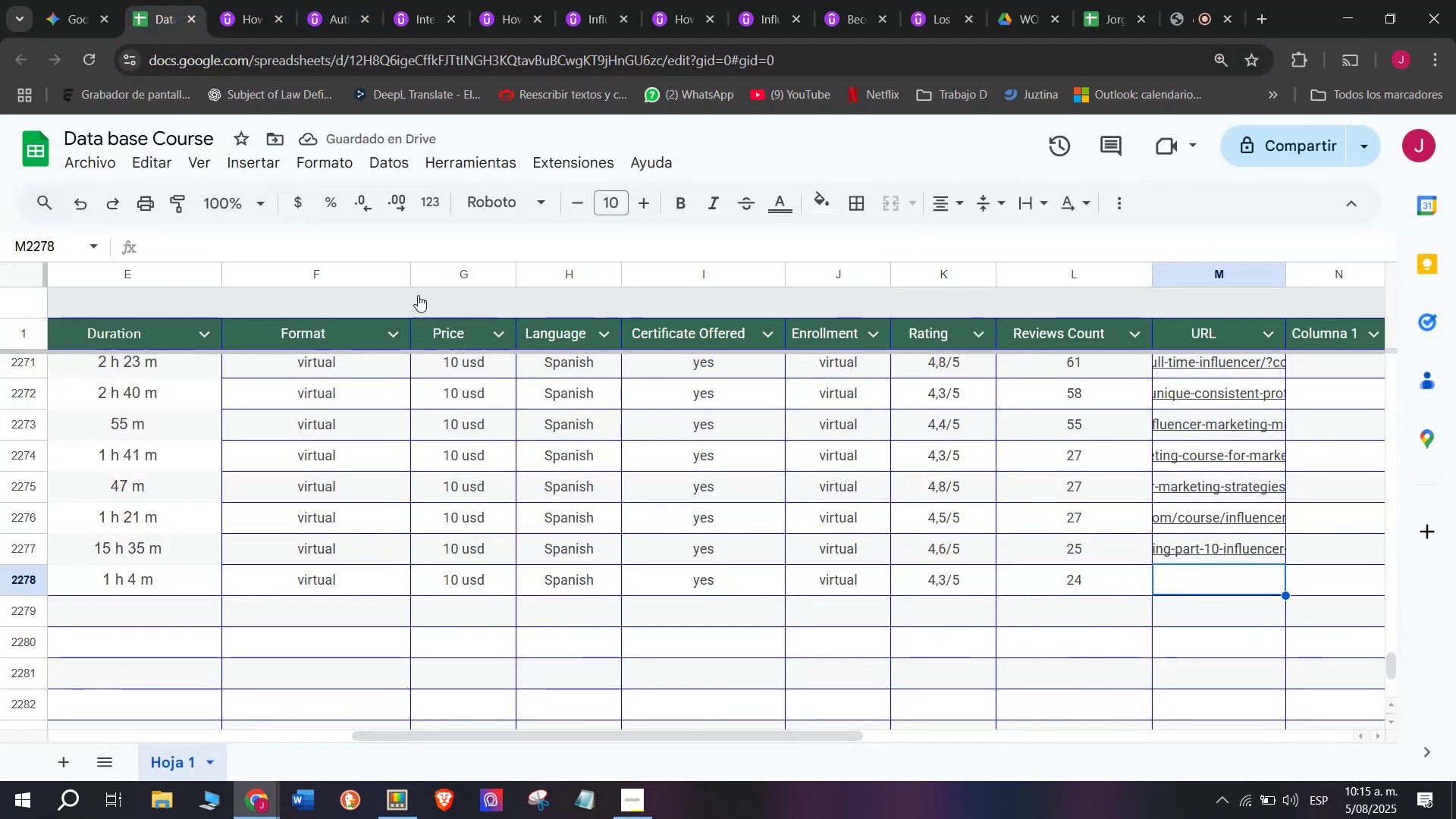 
key(Z)
 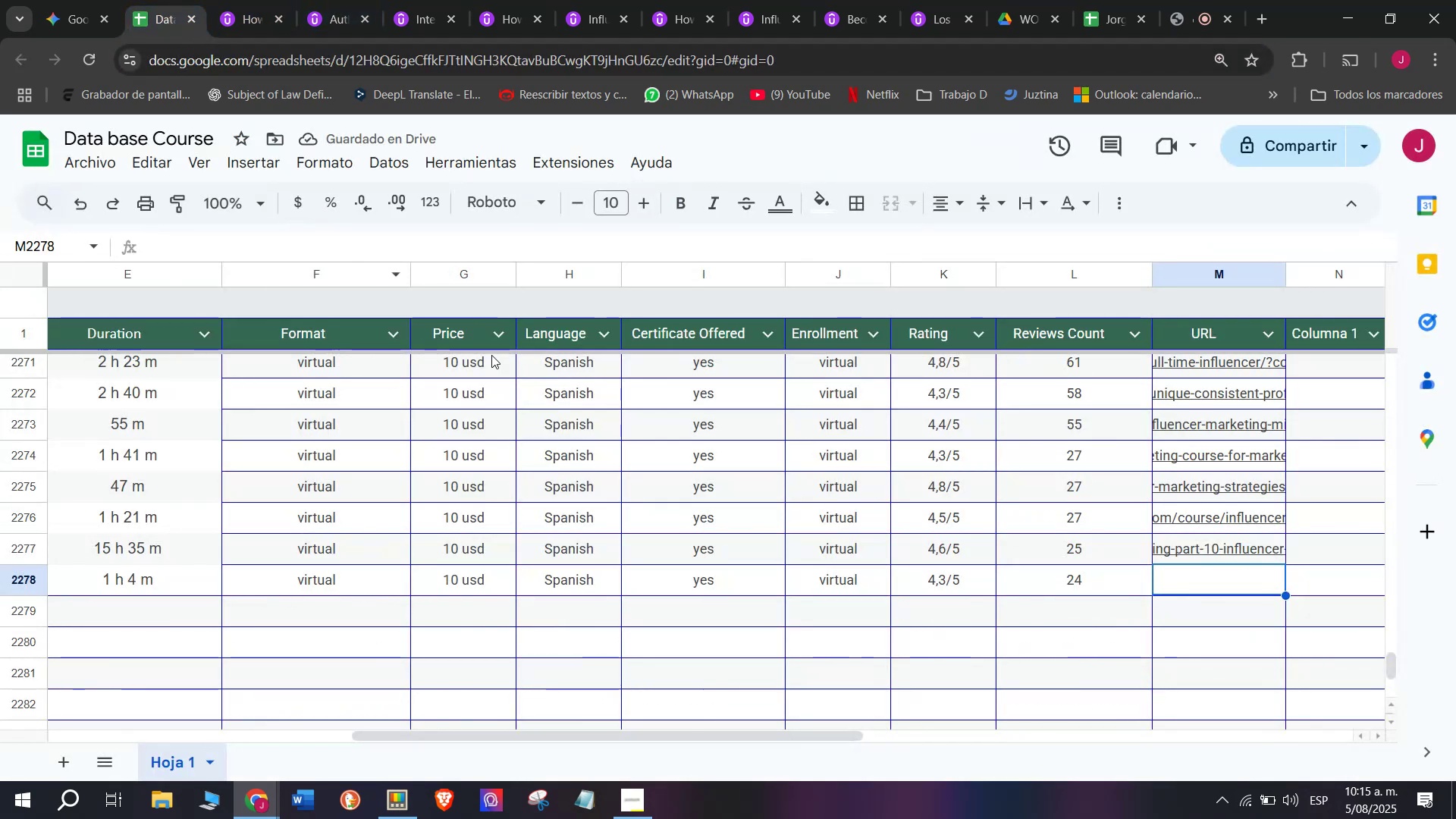 
key(Control+ControlLeft)
 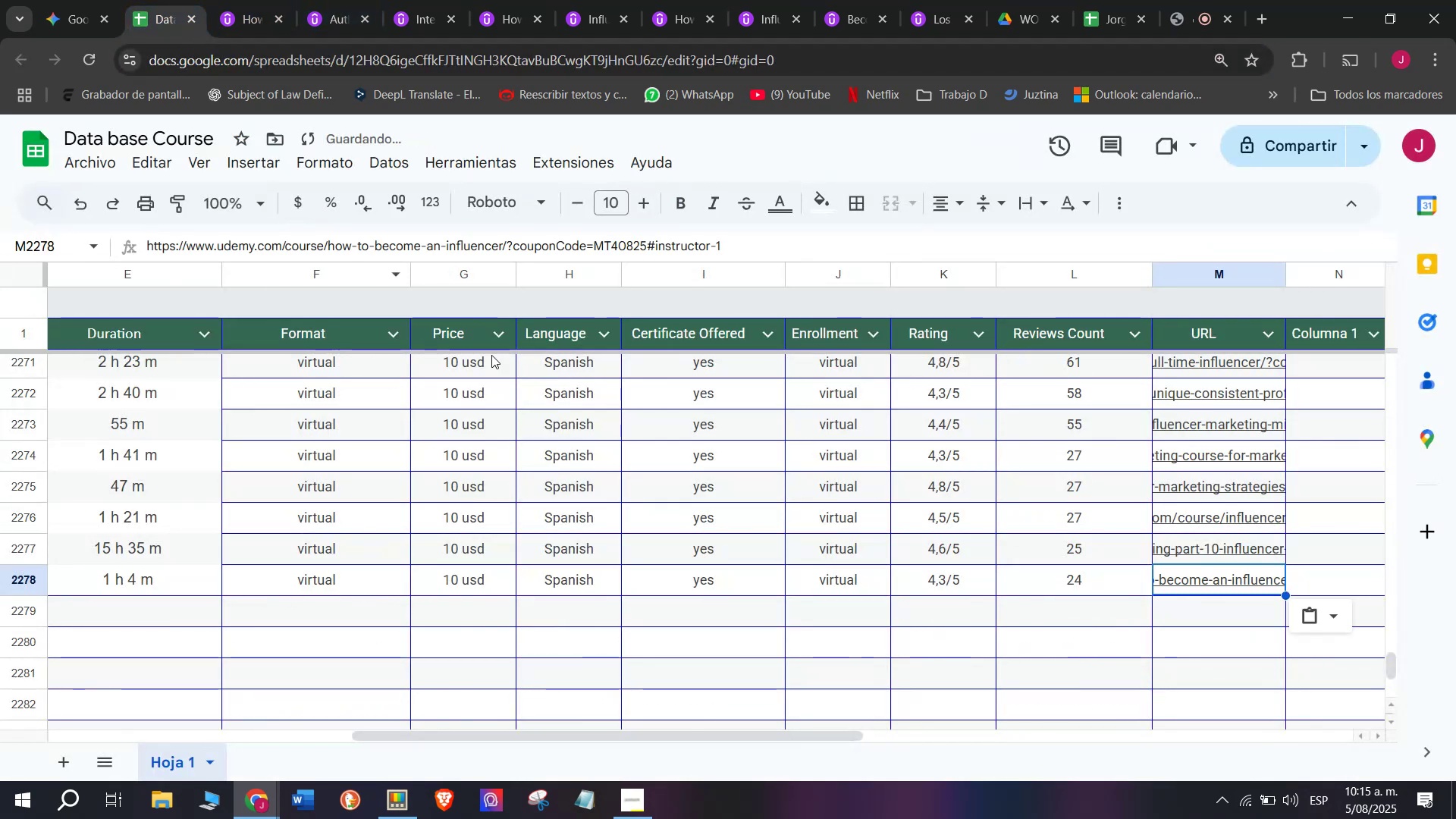 
key(Control+V)
 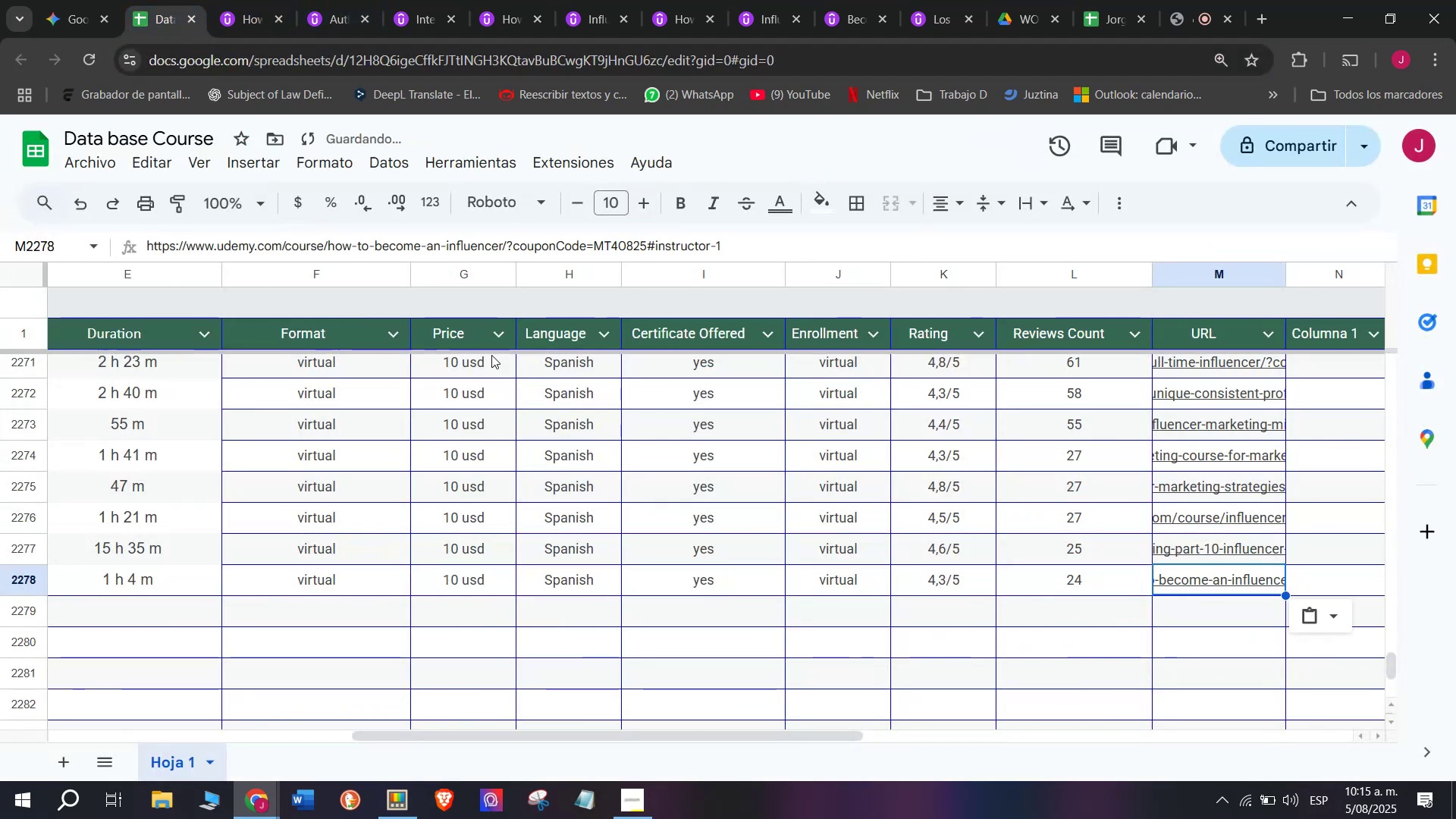 
scroll: coordinate [86, 651], scroll_direction: up, amount: 8.0
 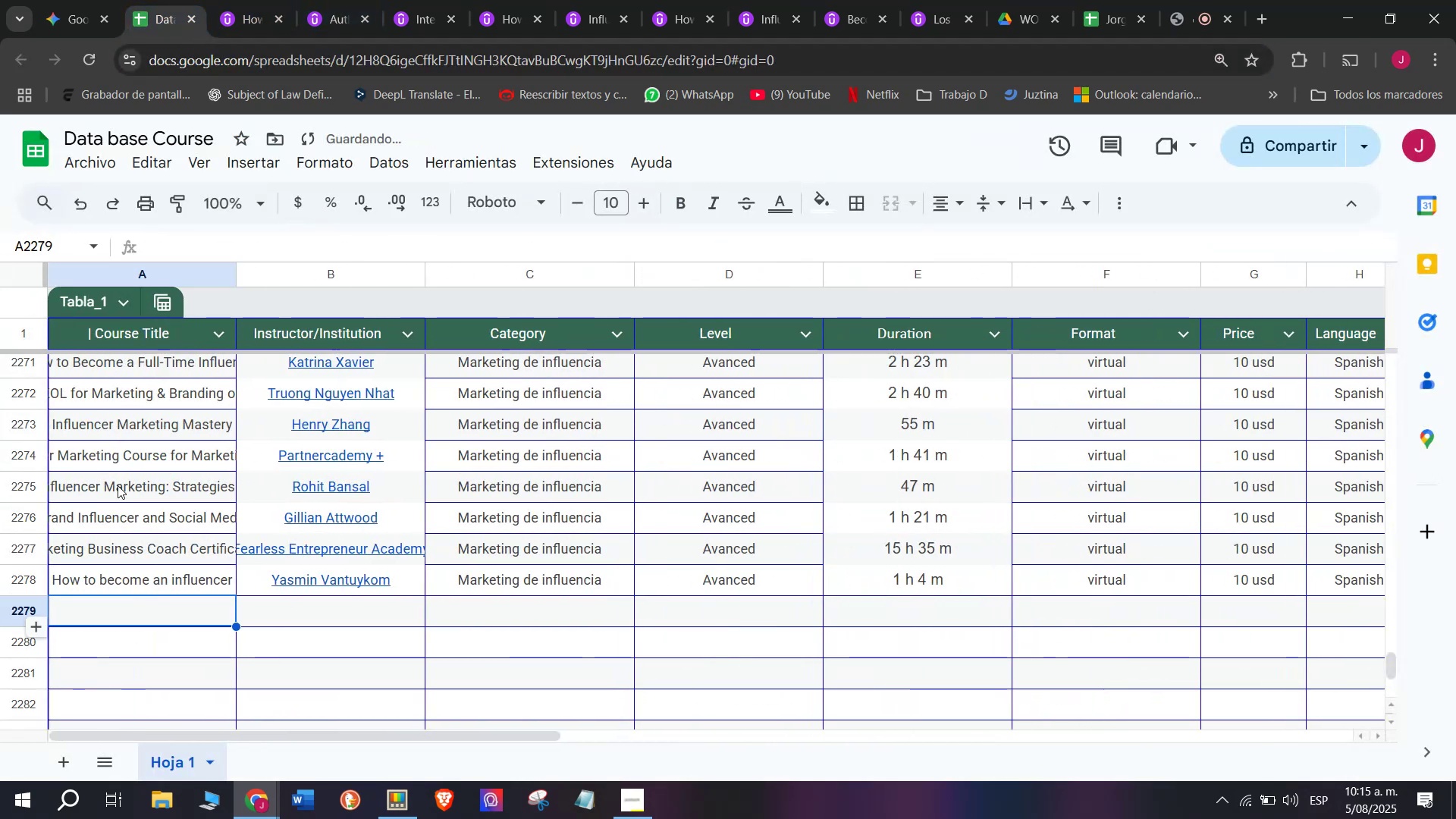 
scroll: coordinate [205, 463], scroll_direction: none, amount: 0.0
 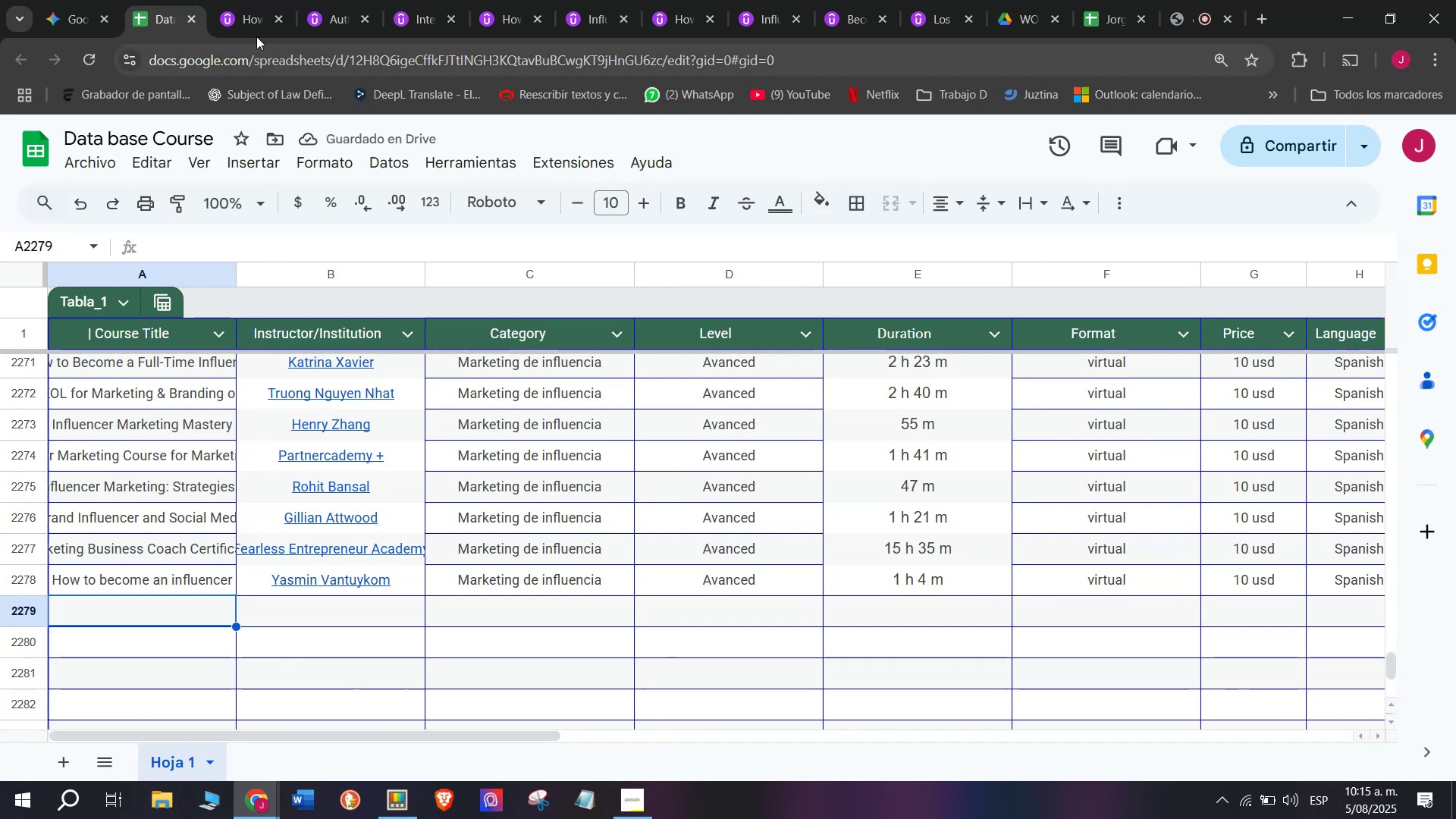 
left_click([270, 0])
 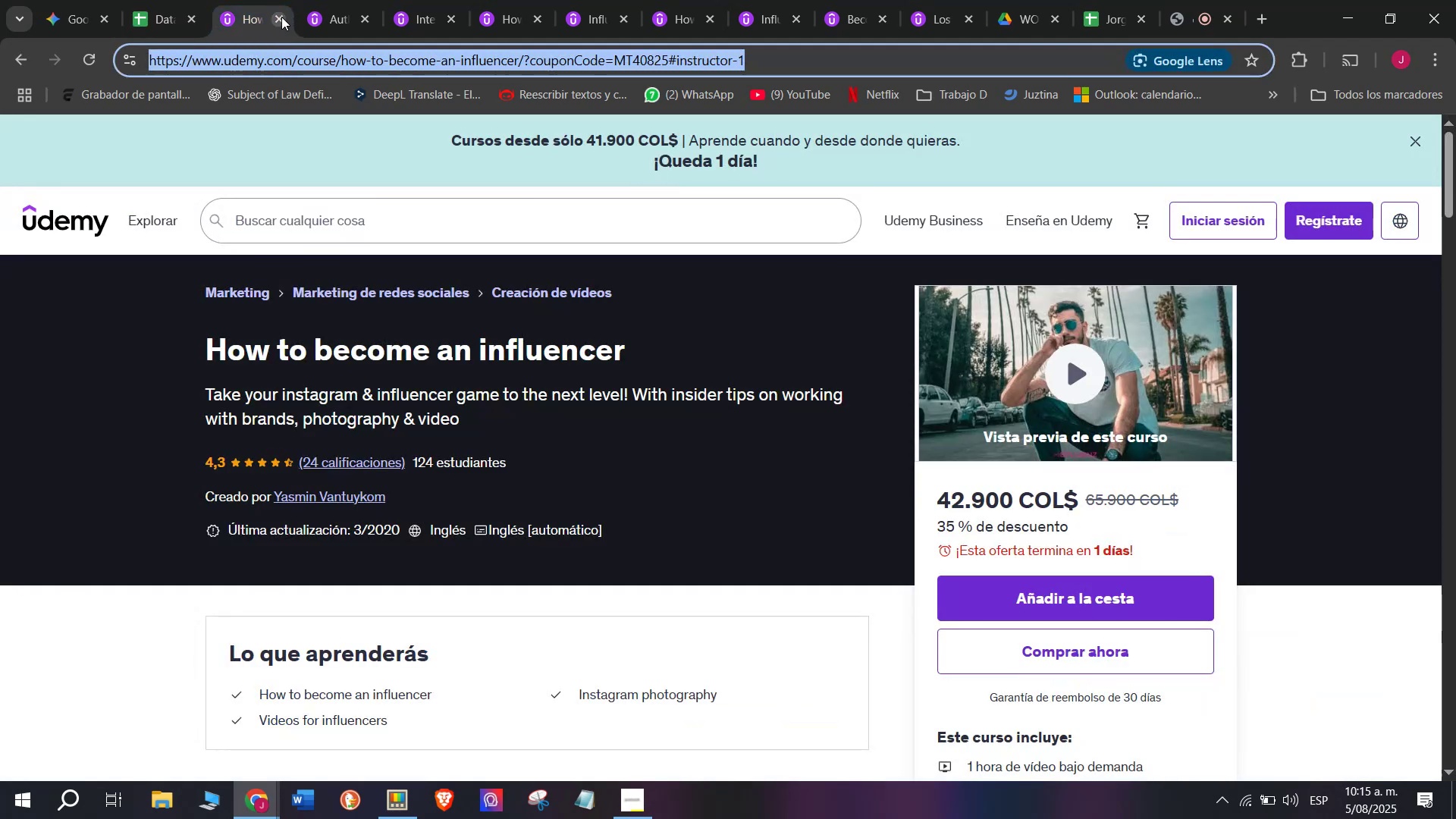 
left_click([280, 17])
 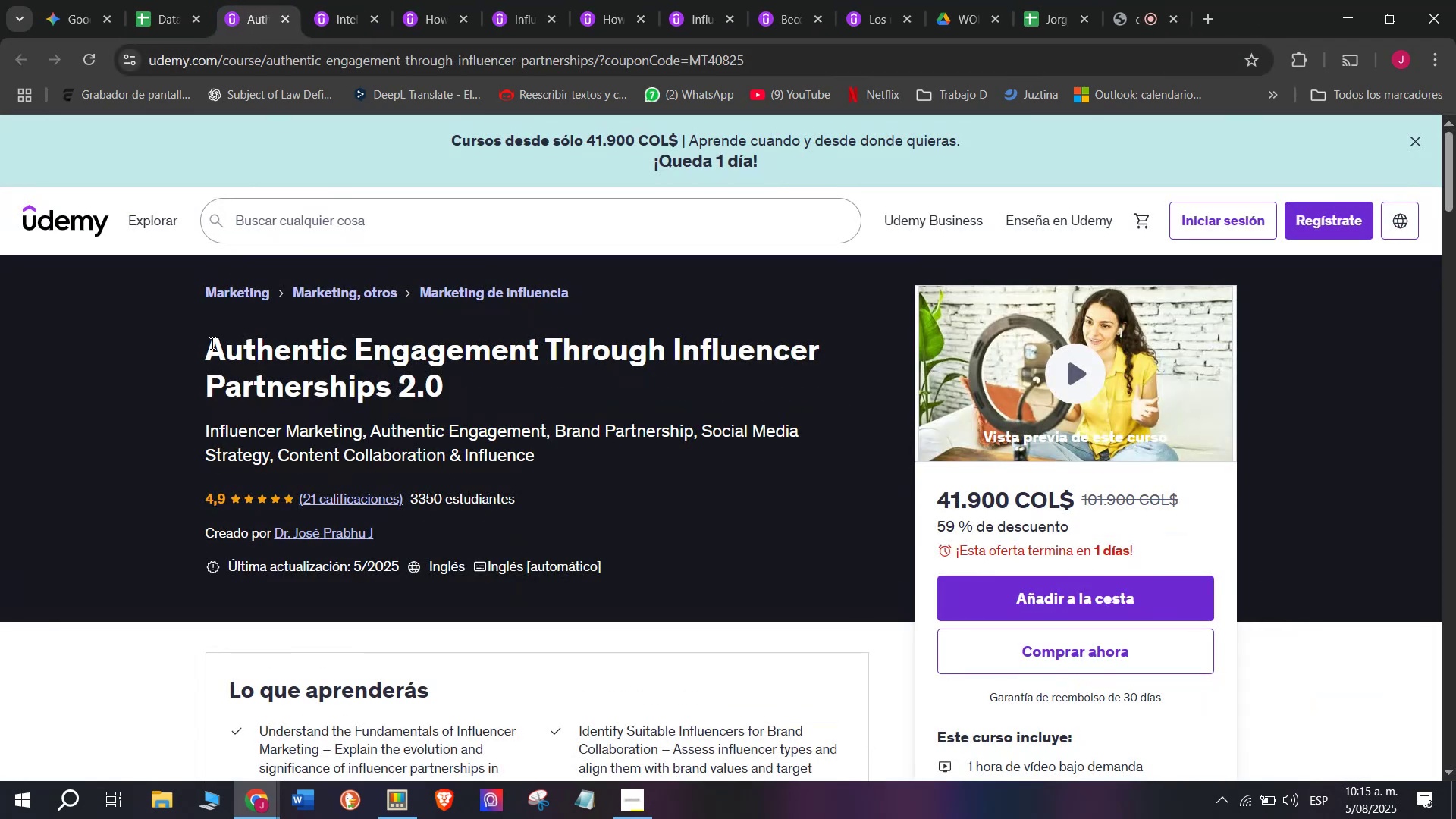 
left_click_drag(start_coordinate=[208, 349], to_coordinate=[497, 381])
 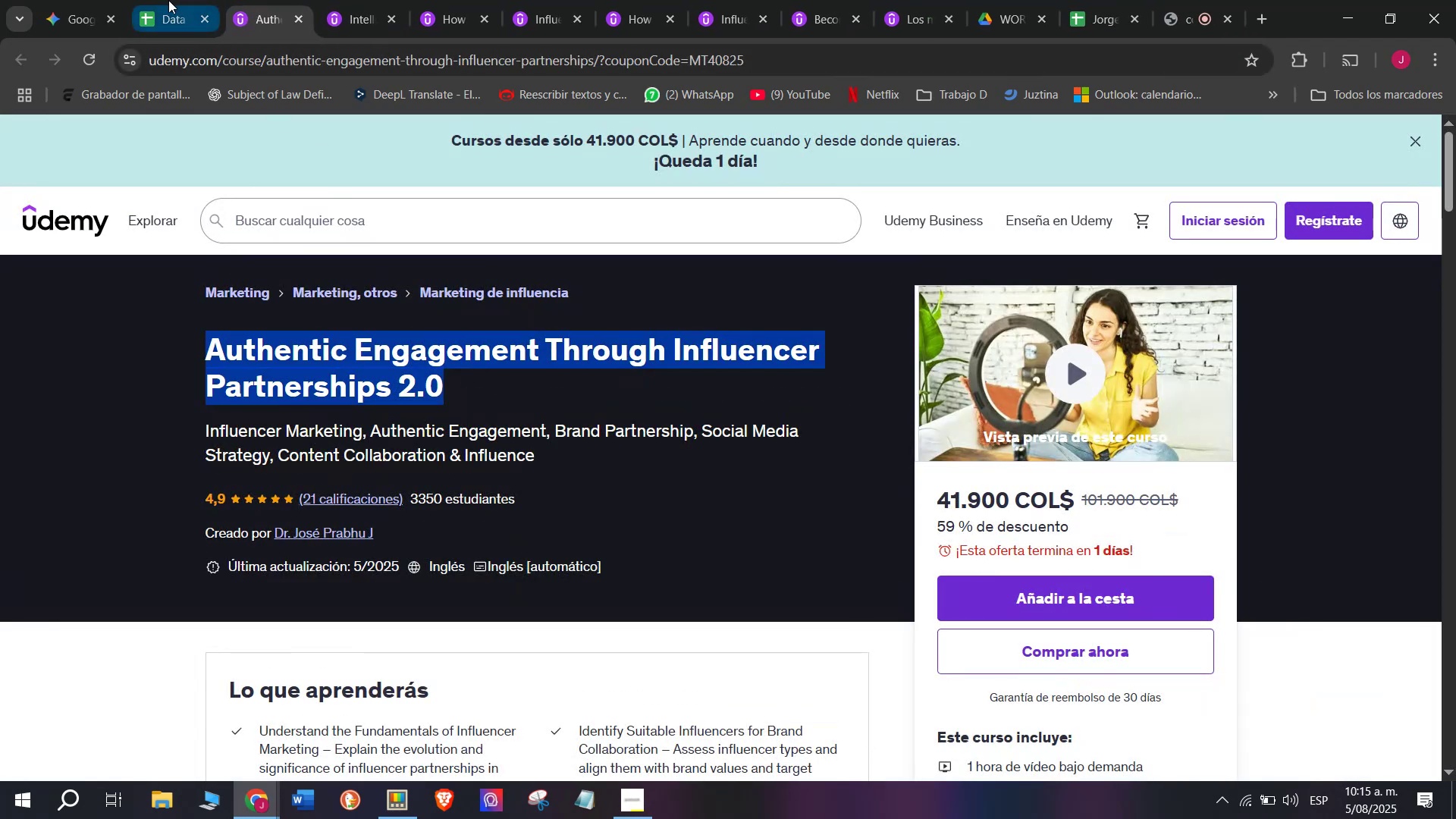 
key(Control+ControlLeft)
 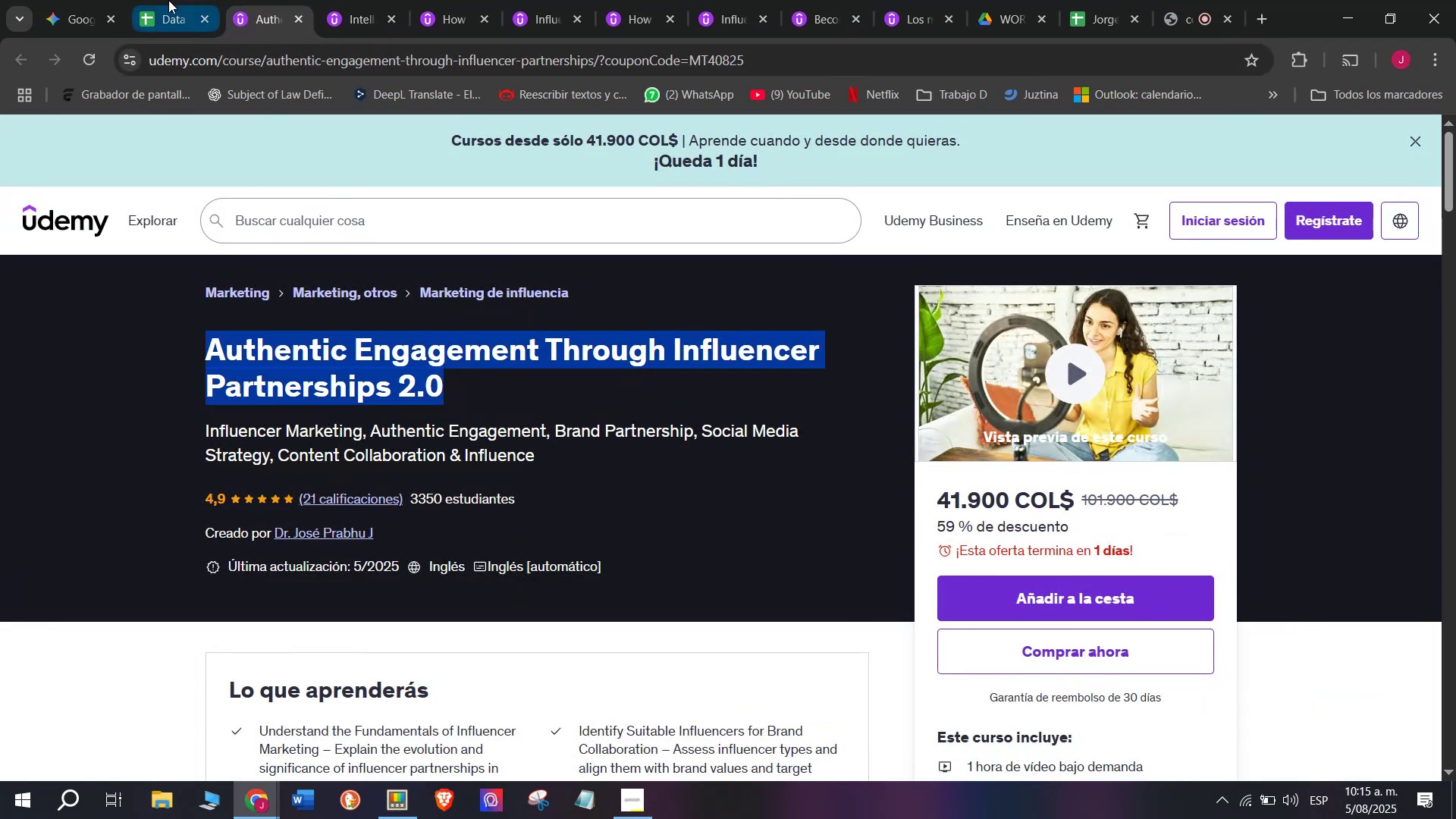 
key(Break)
 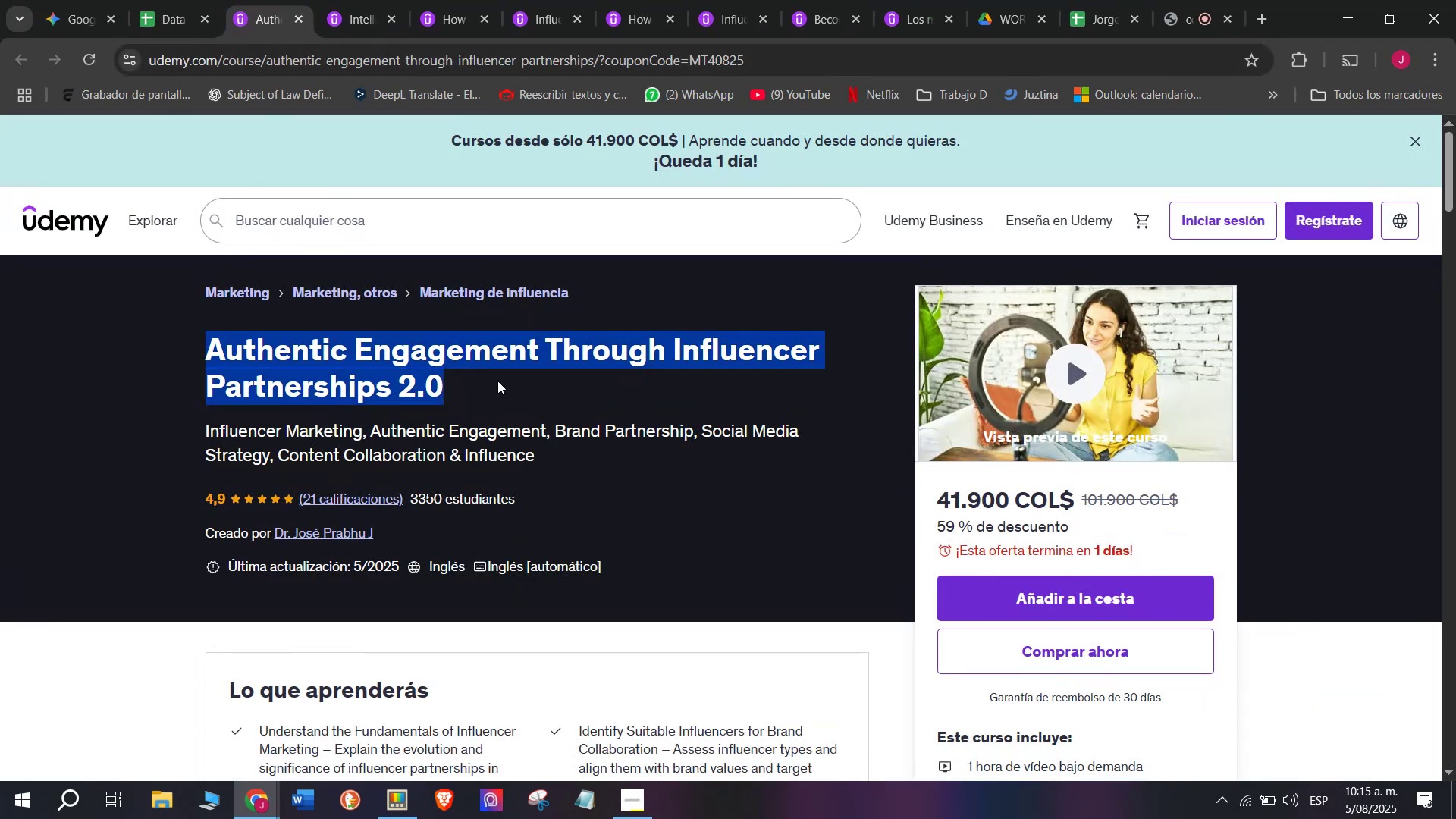 
key(Control+C)
 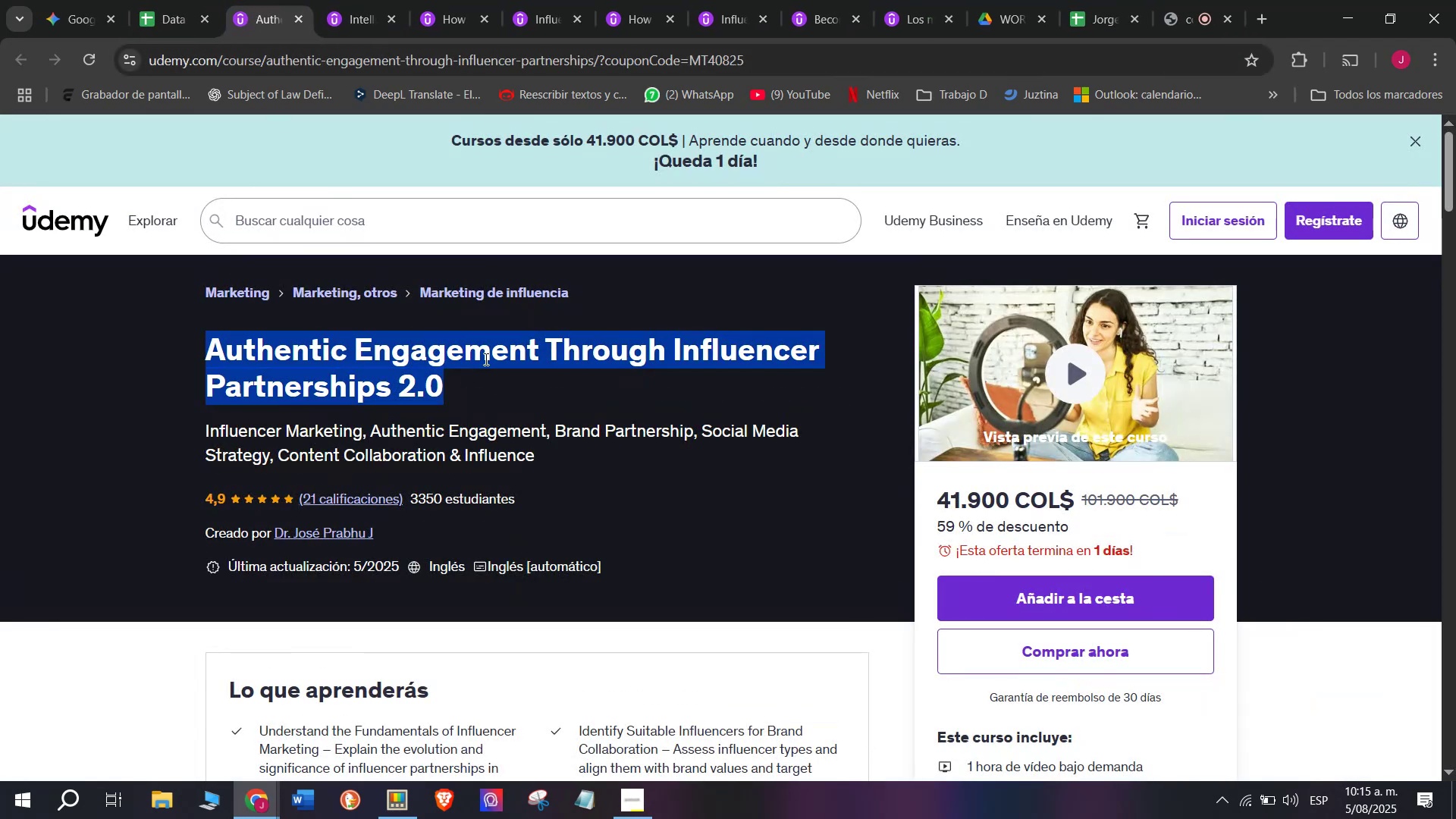 
key(Control+ControlLeft)
 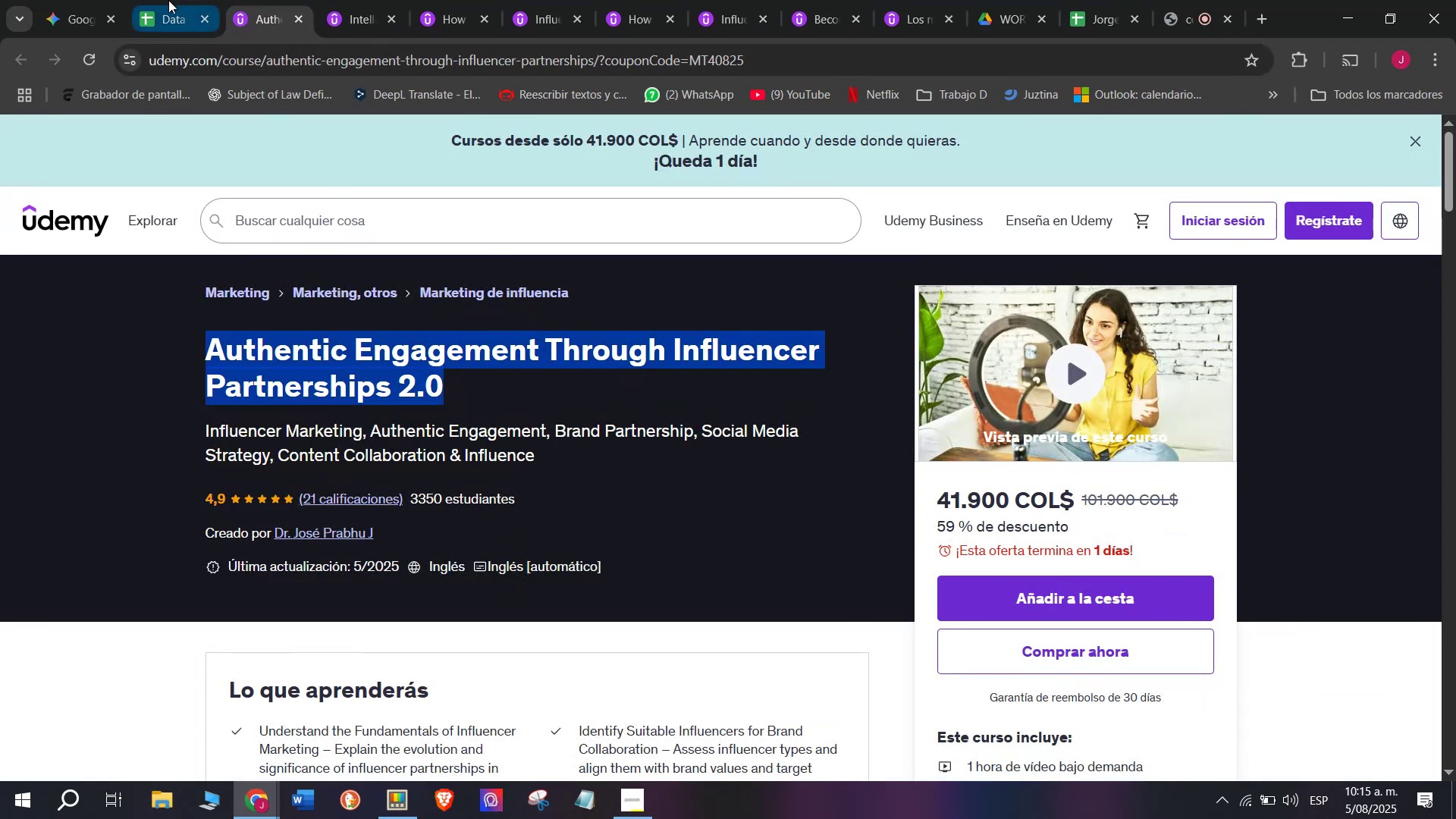 
key(Break)
 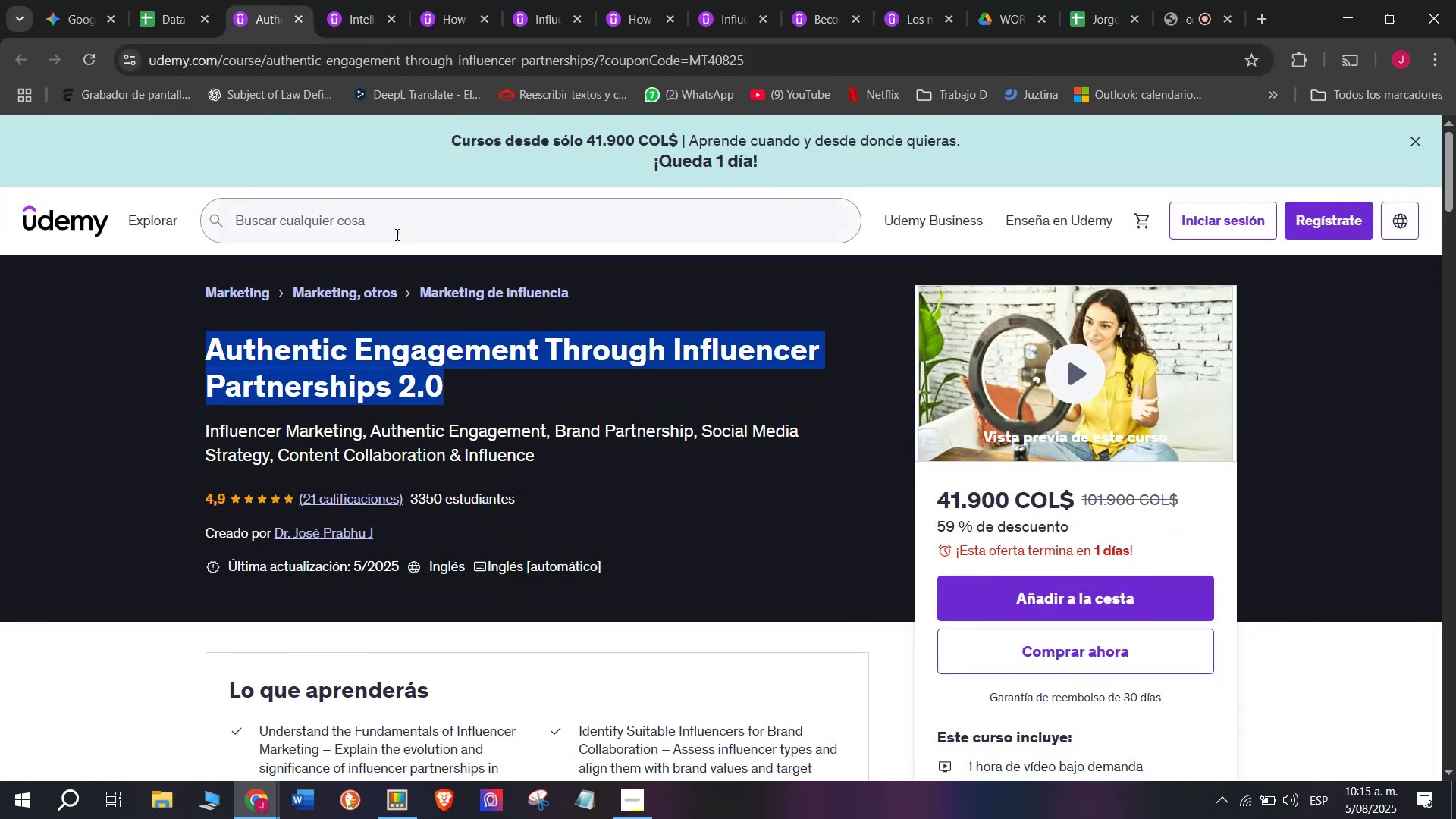 
key(Control+C)
 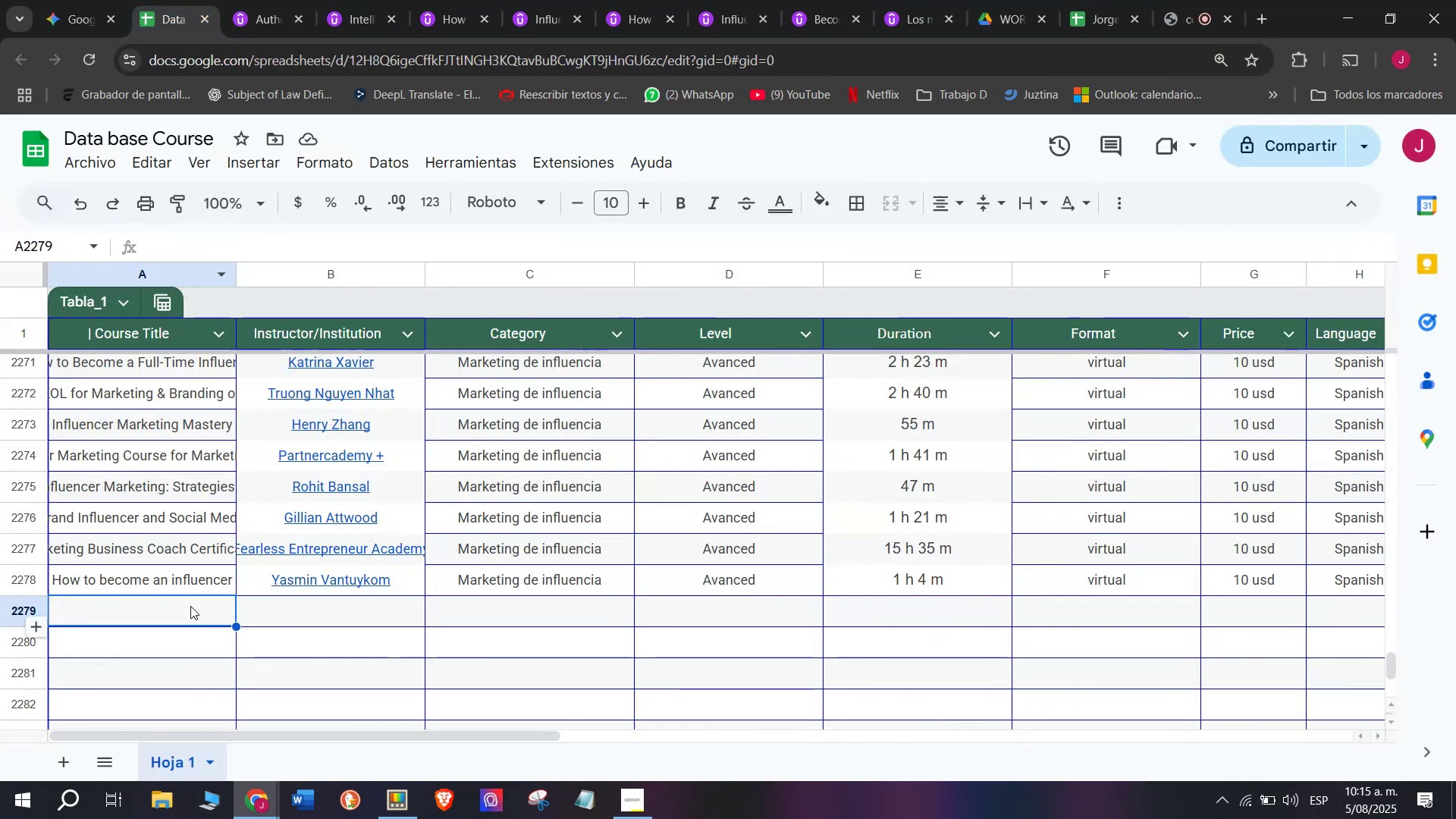 
double_click([194, 610])
 